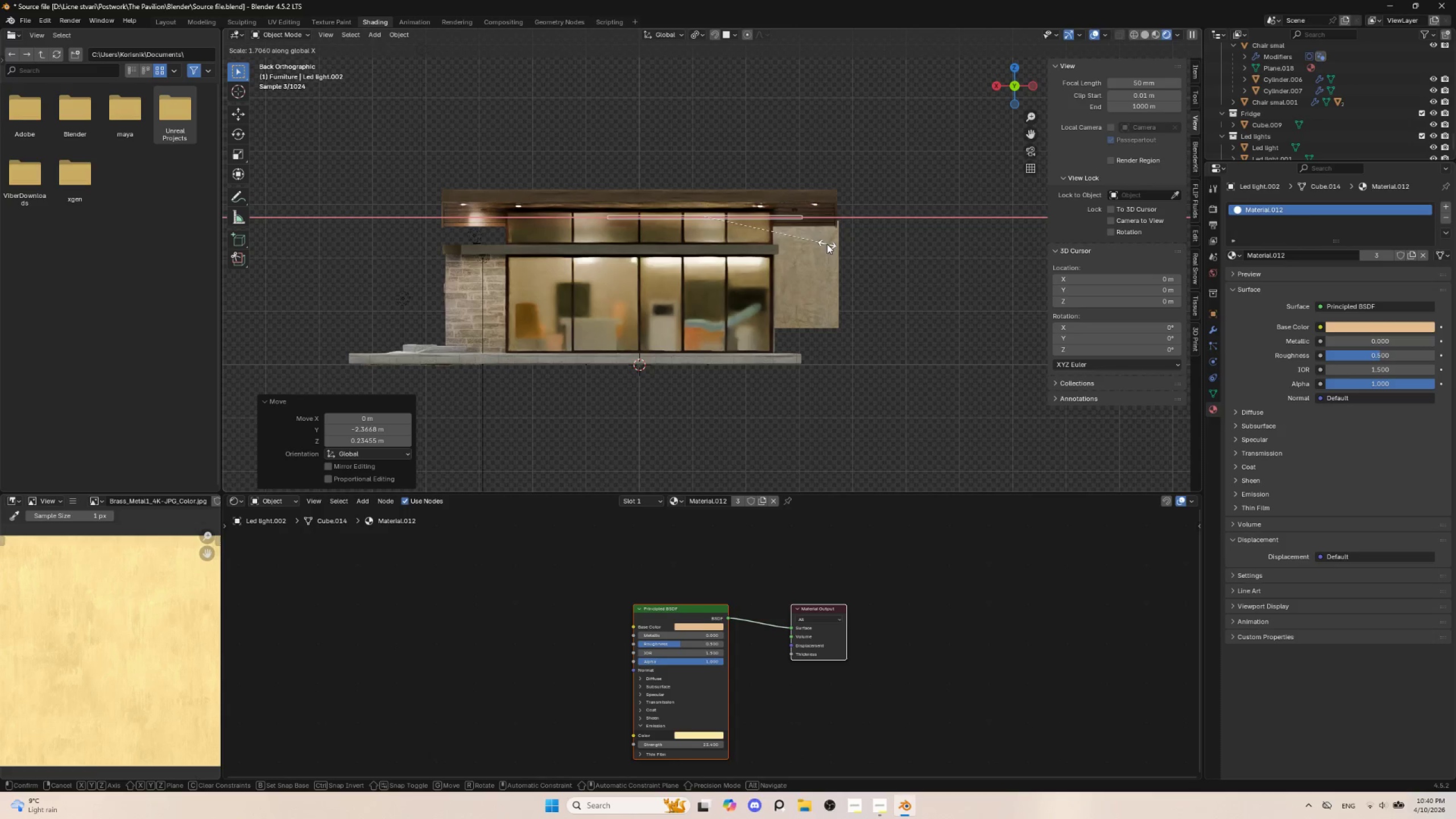 
left_click([834, 243])
 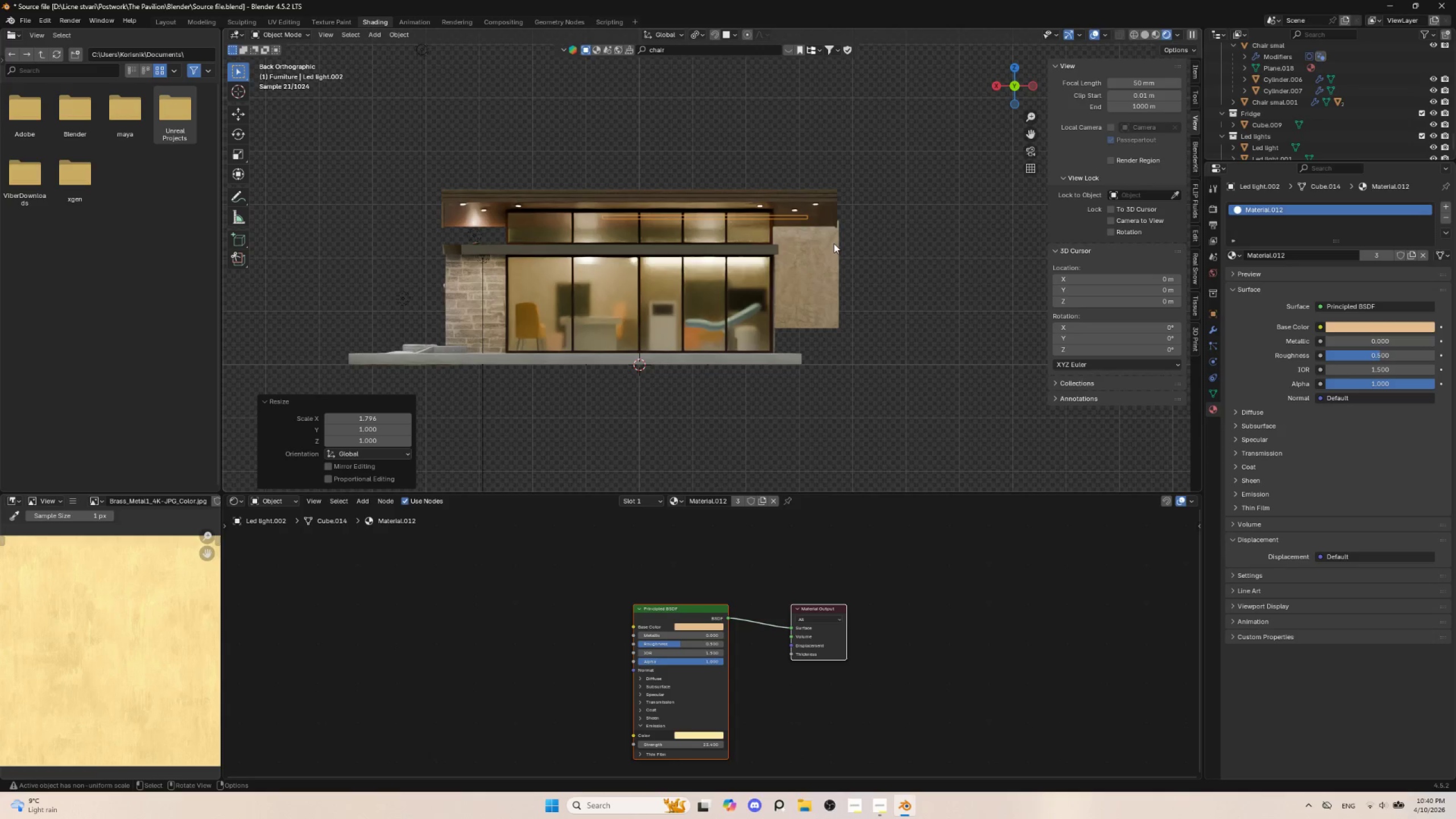 
type(gx)
 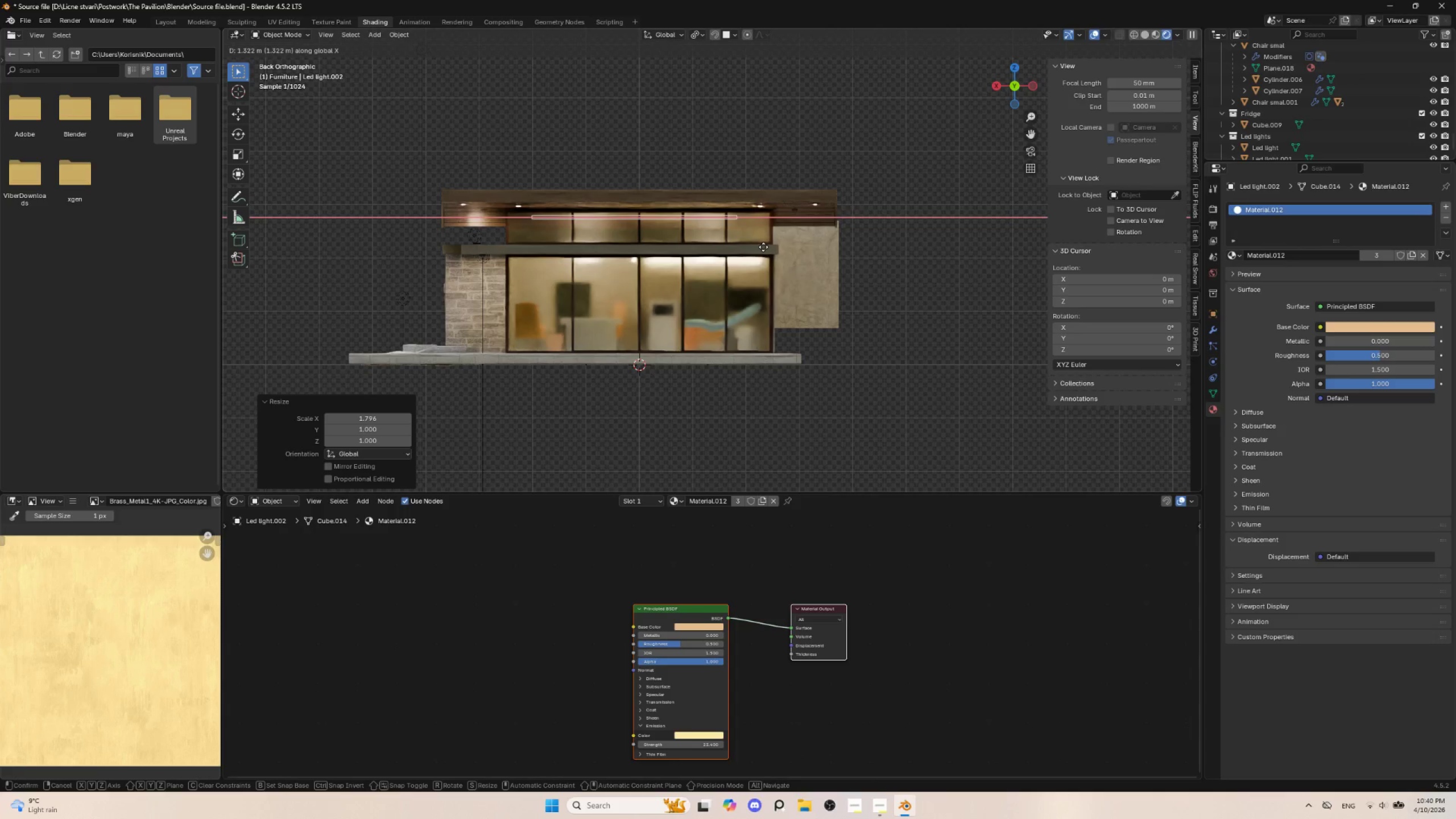 
left_click([763, 247])
 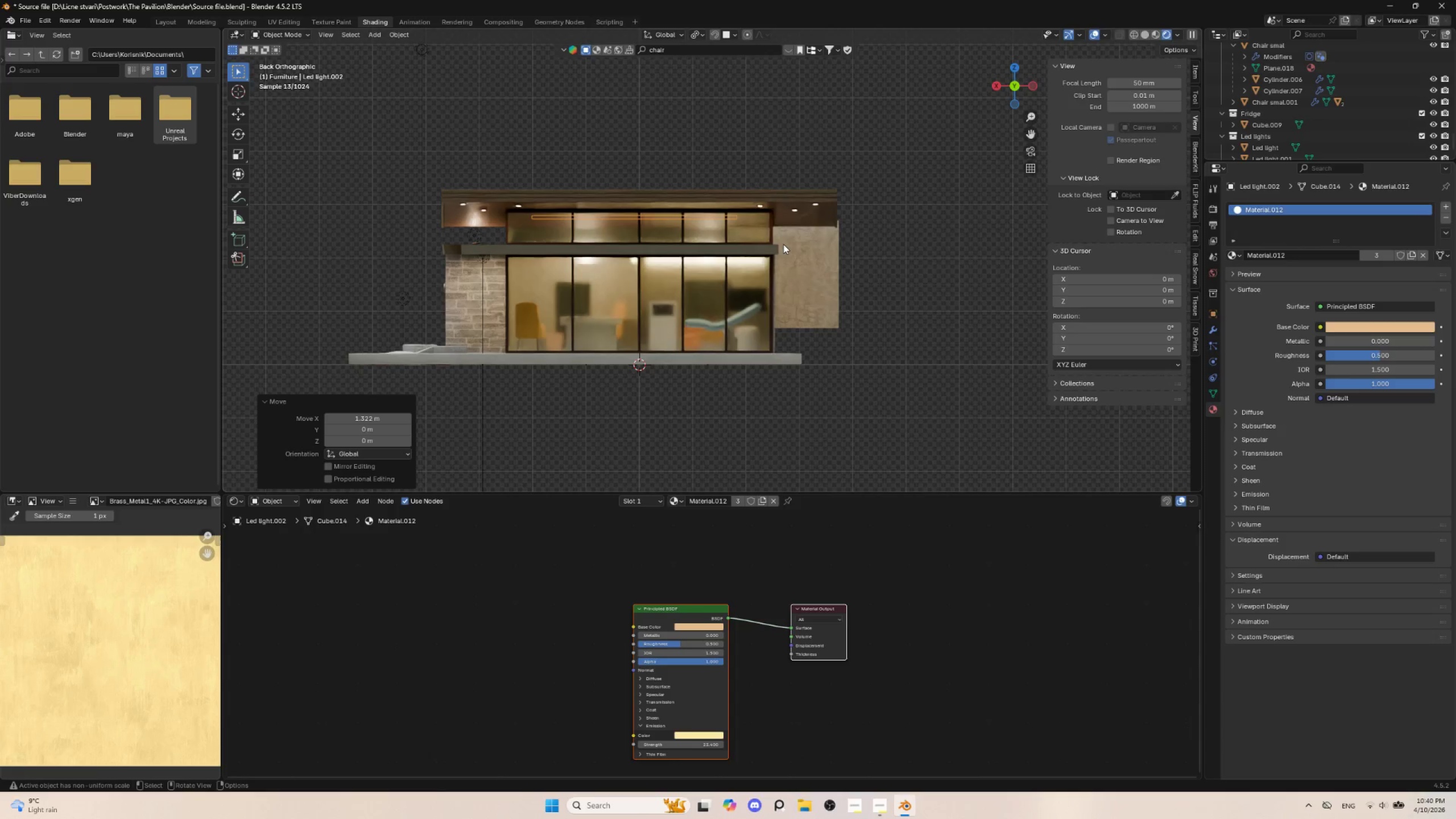 
type(sx)
 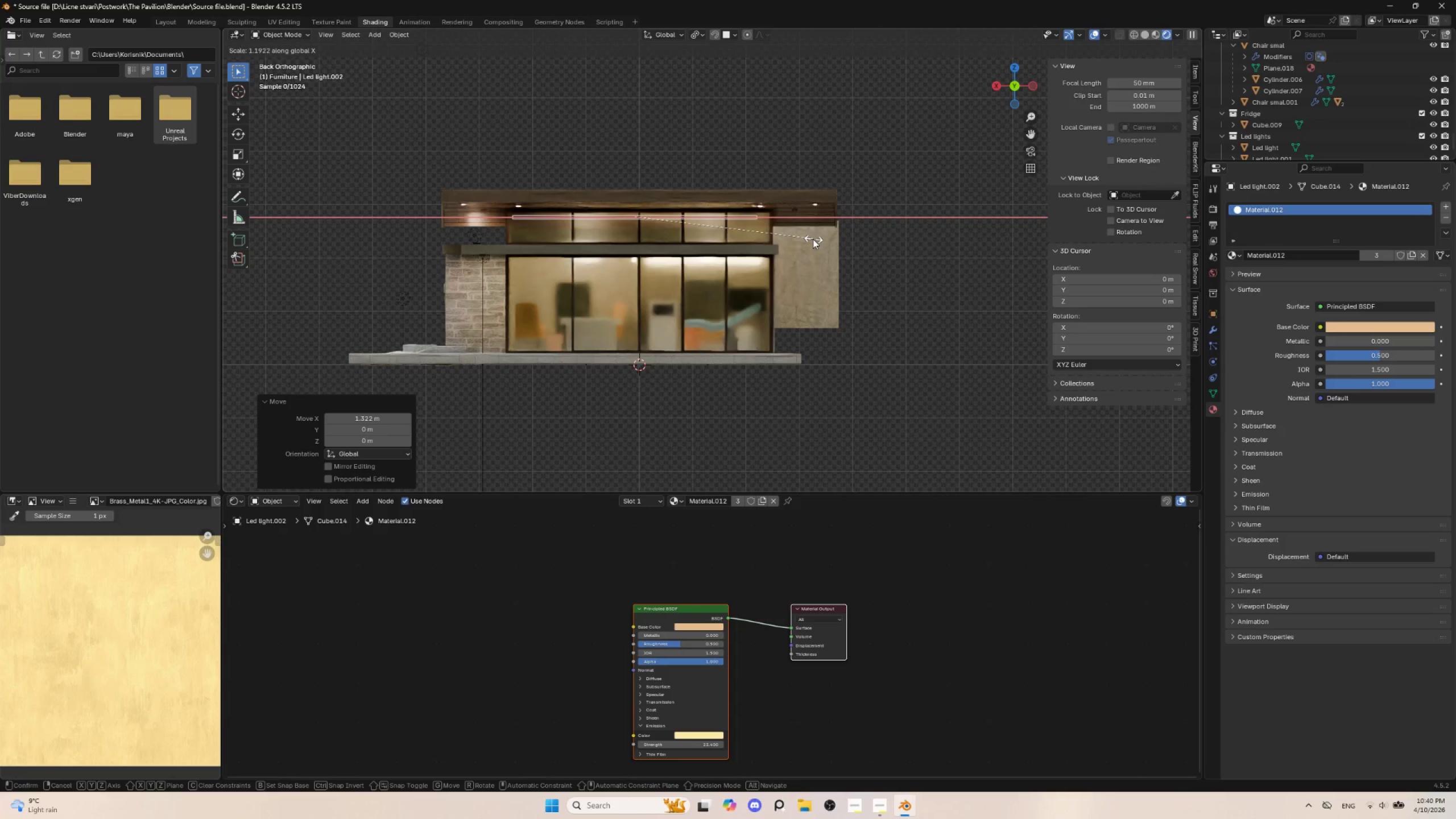 
left_click([817, 239])
 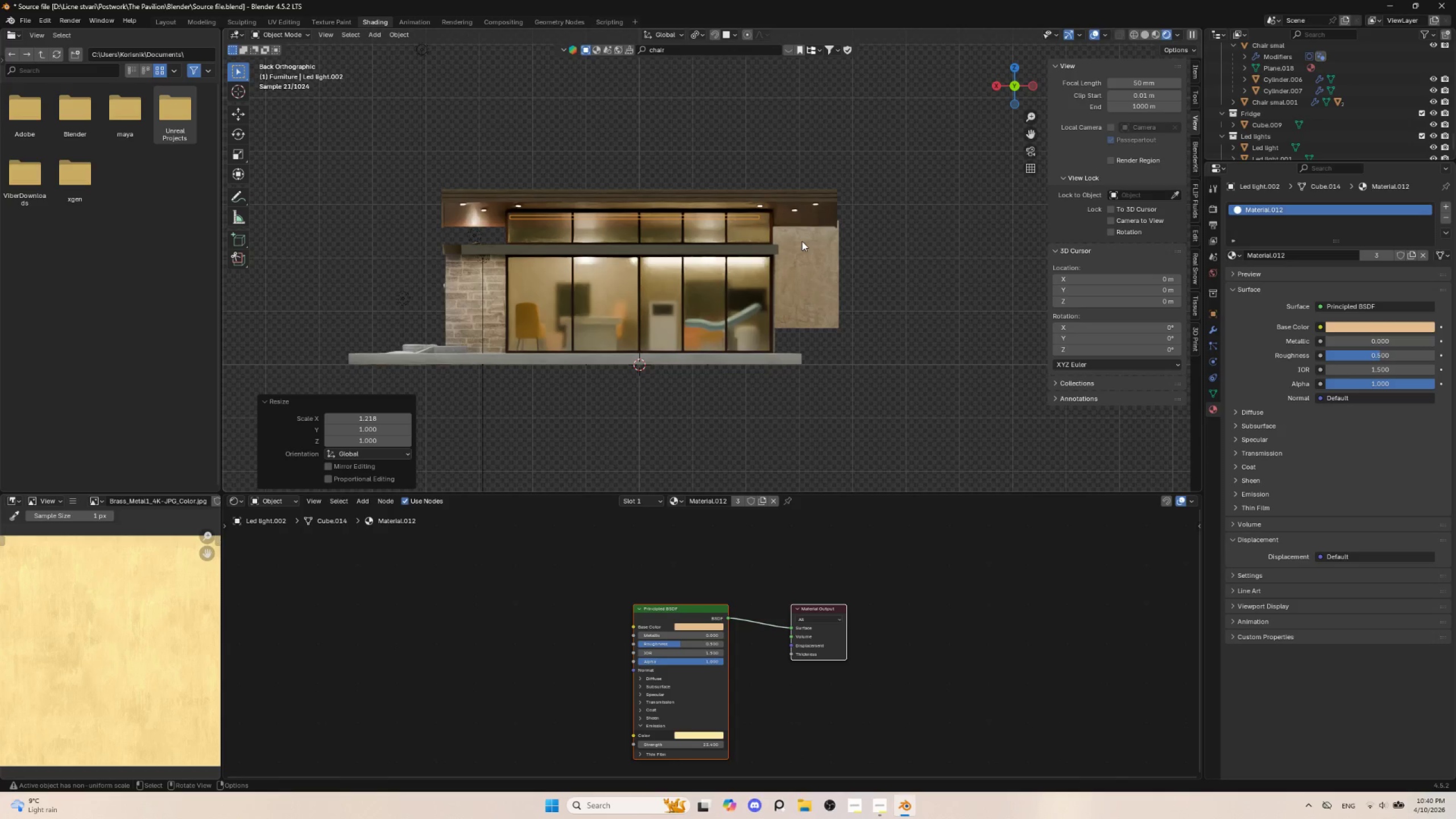 
type(gx)
 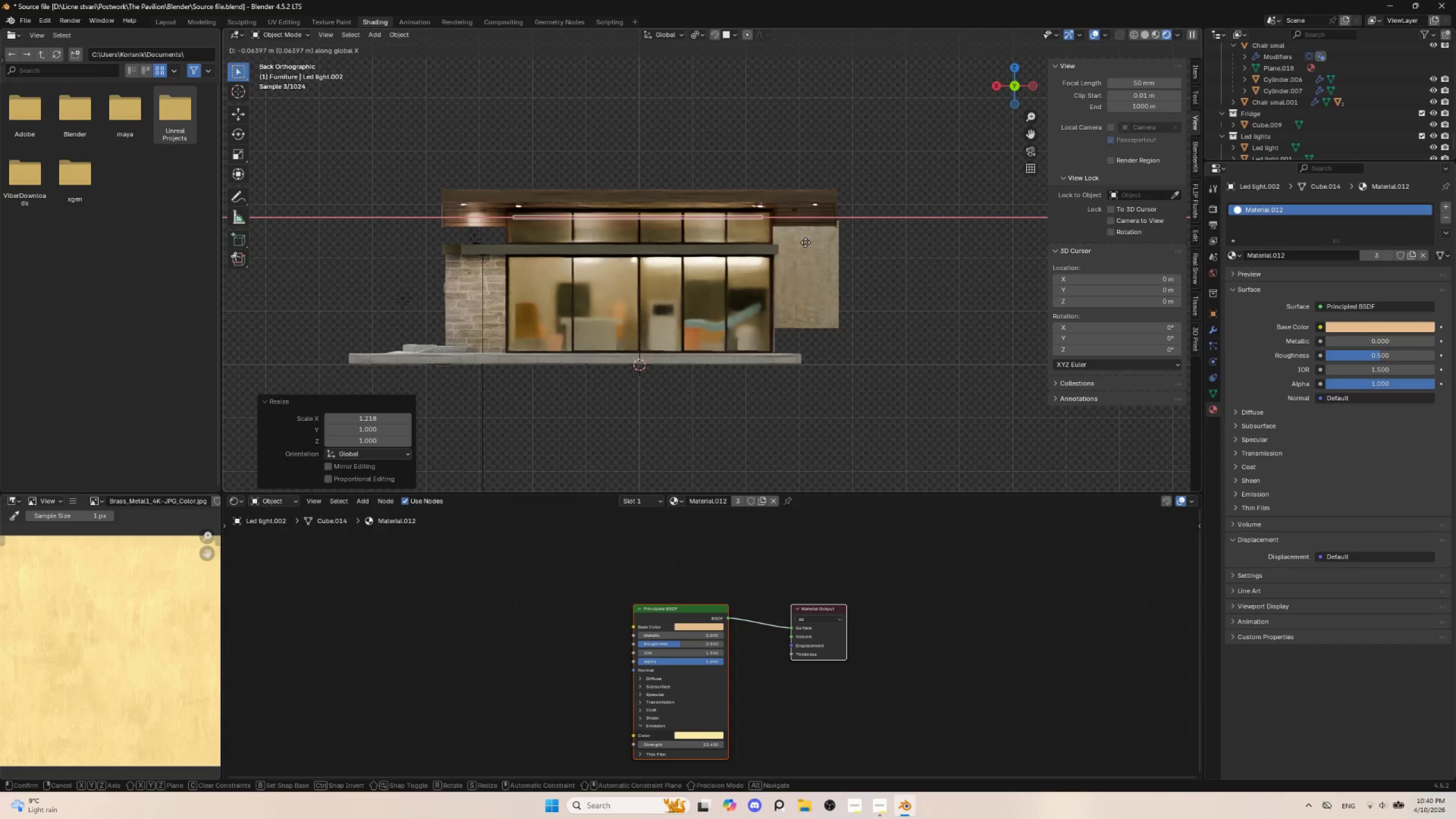 
left_click([805, 242])
 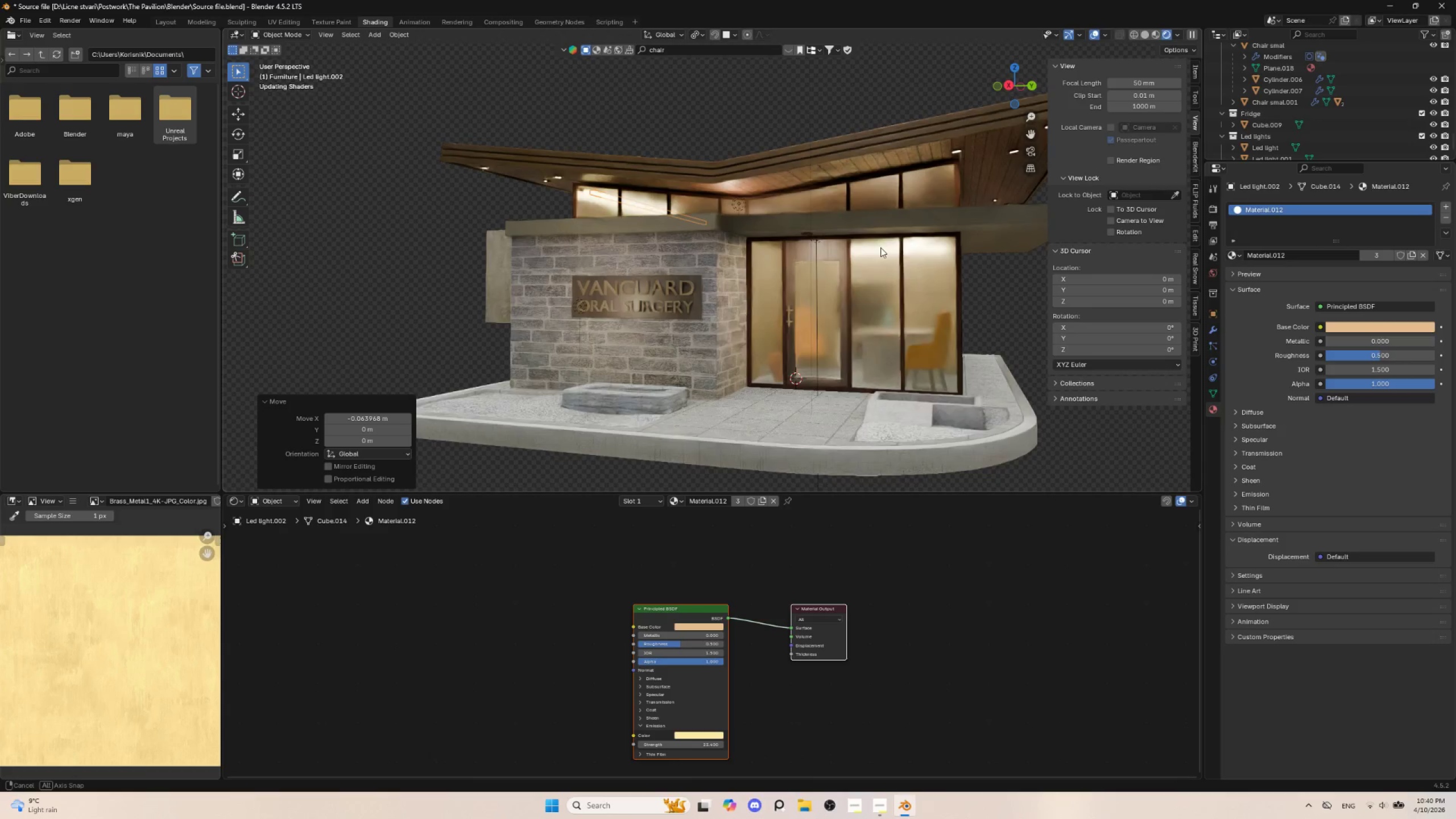 
hold_key(key=AltLeft, duration=0.45)
 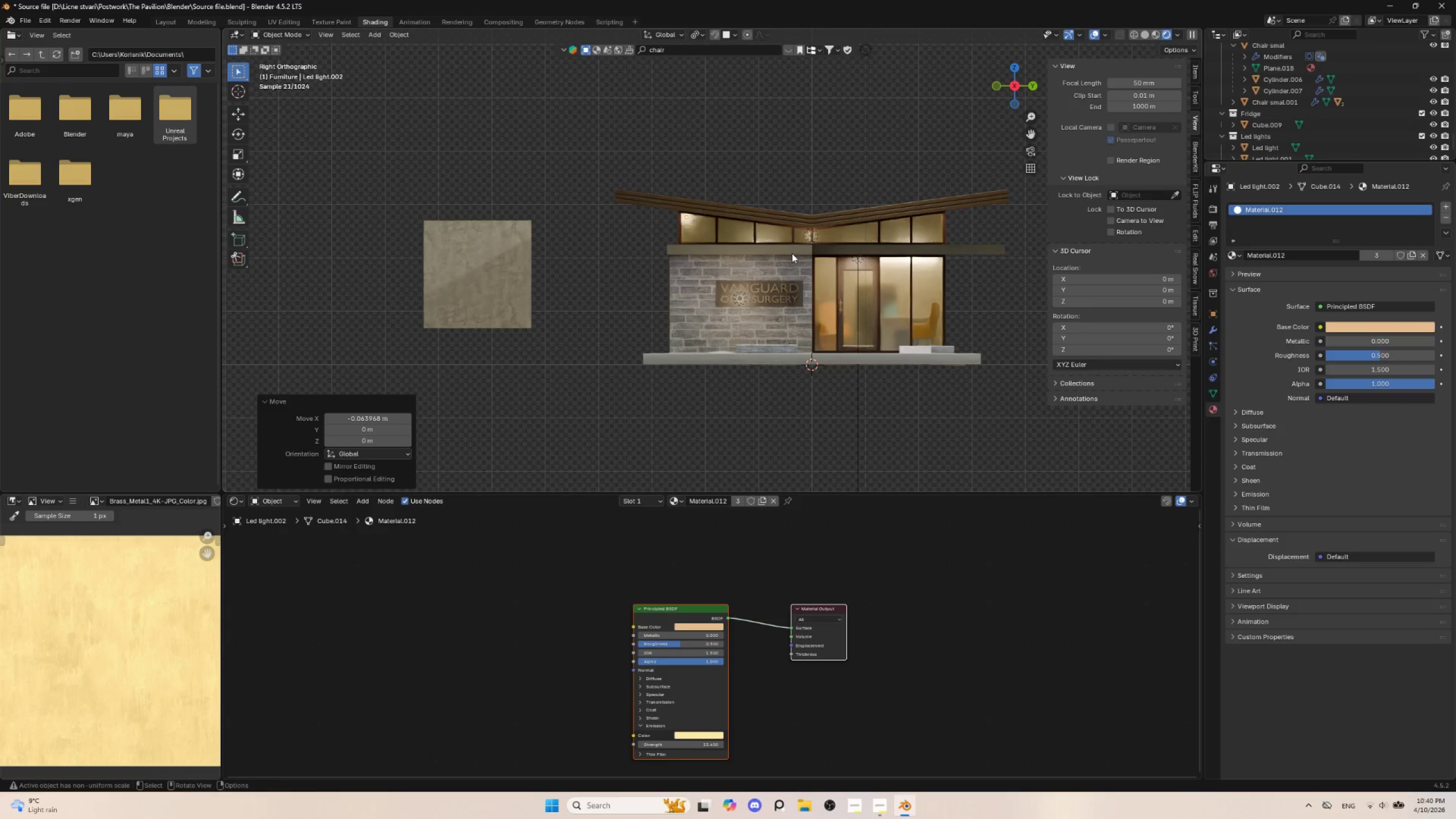 
type(Dy)
 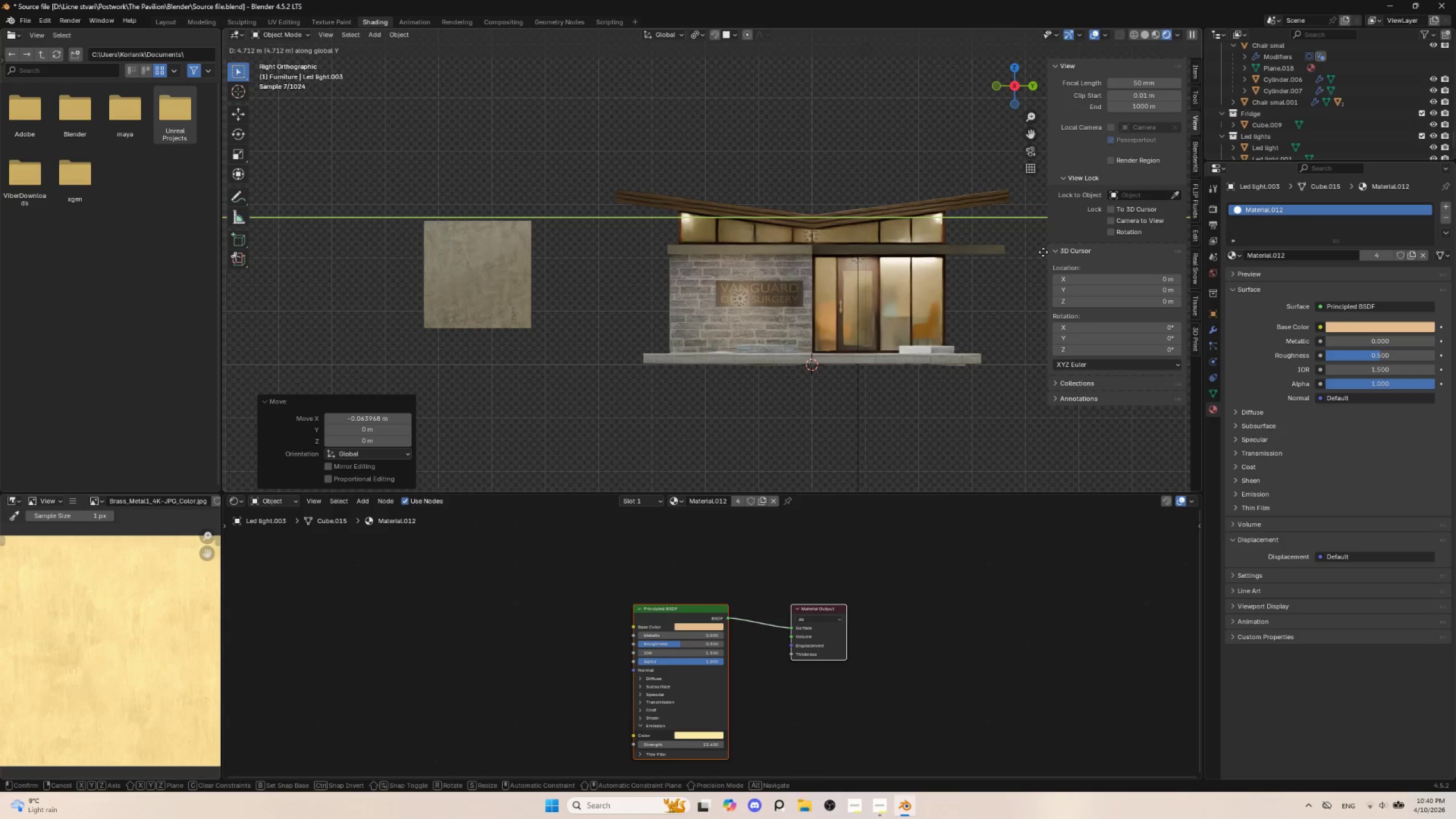 
left_click([1043, 252])
 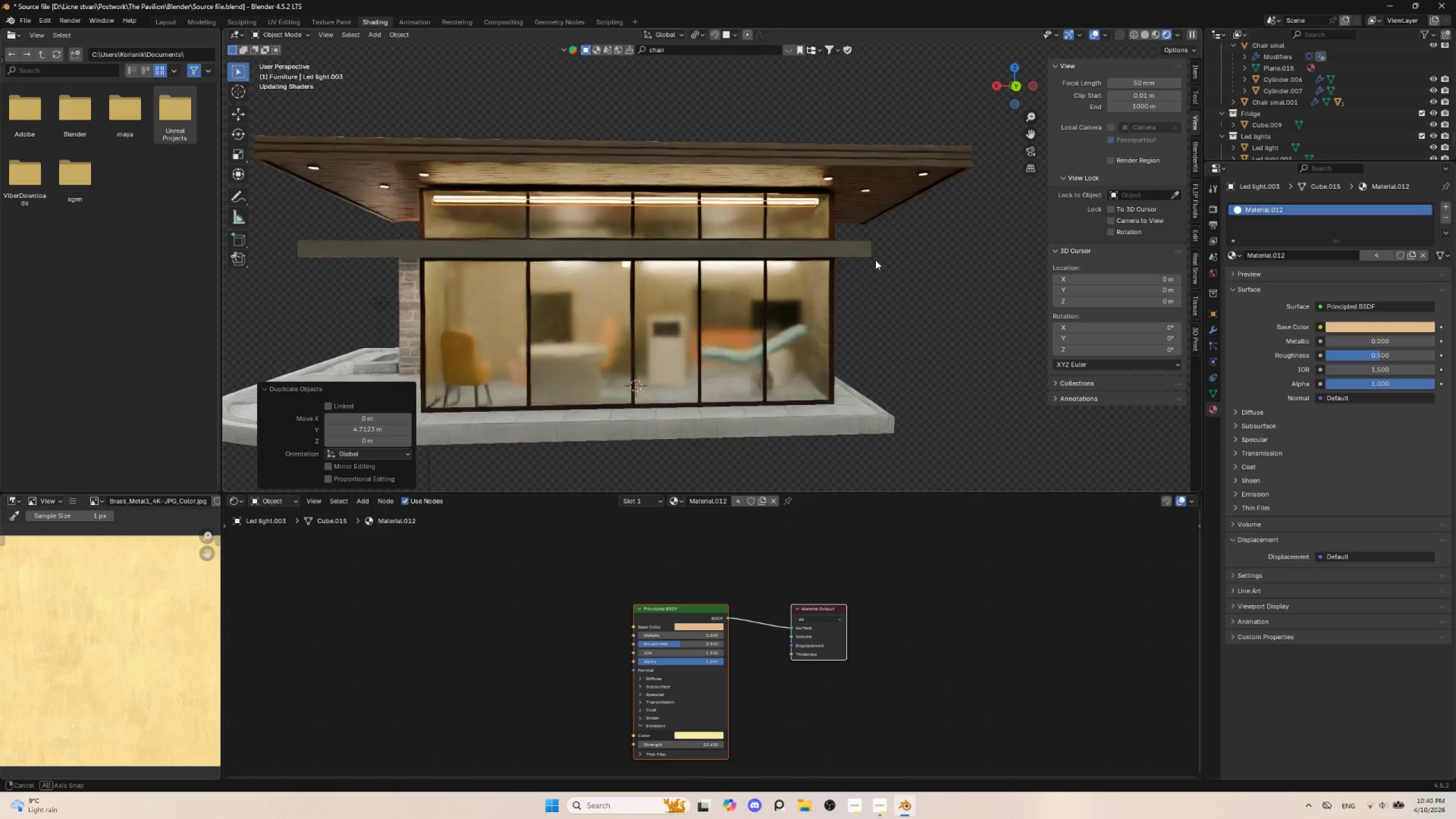 
hold_key(key=AltLeft, duration=0.41)
 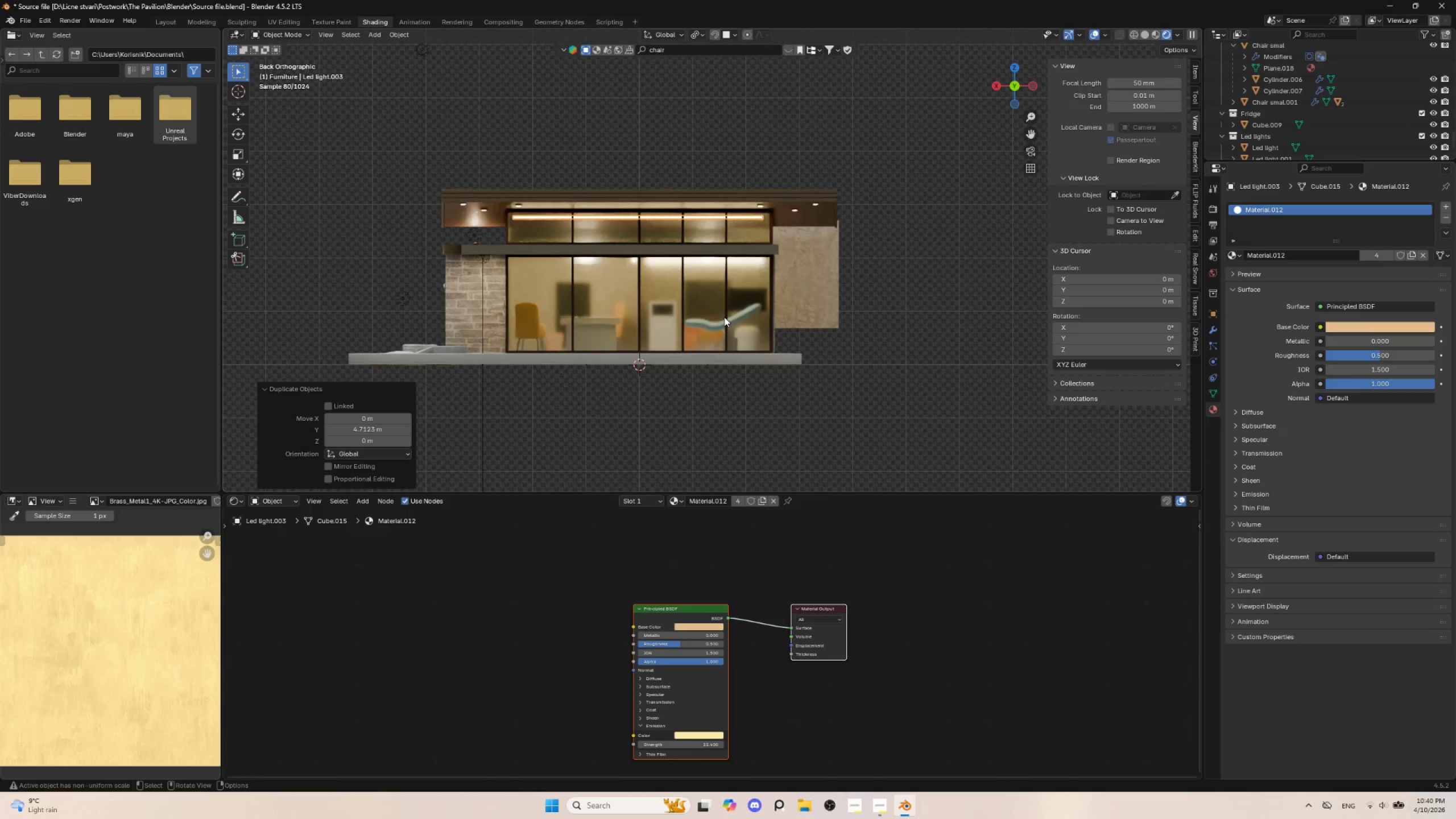 
key(Insert)
 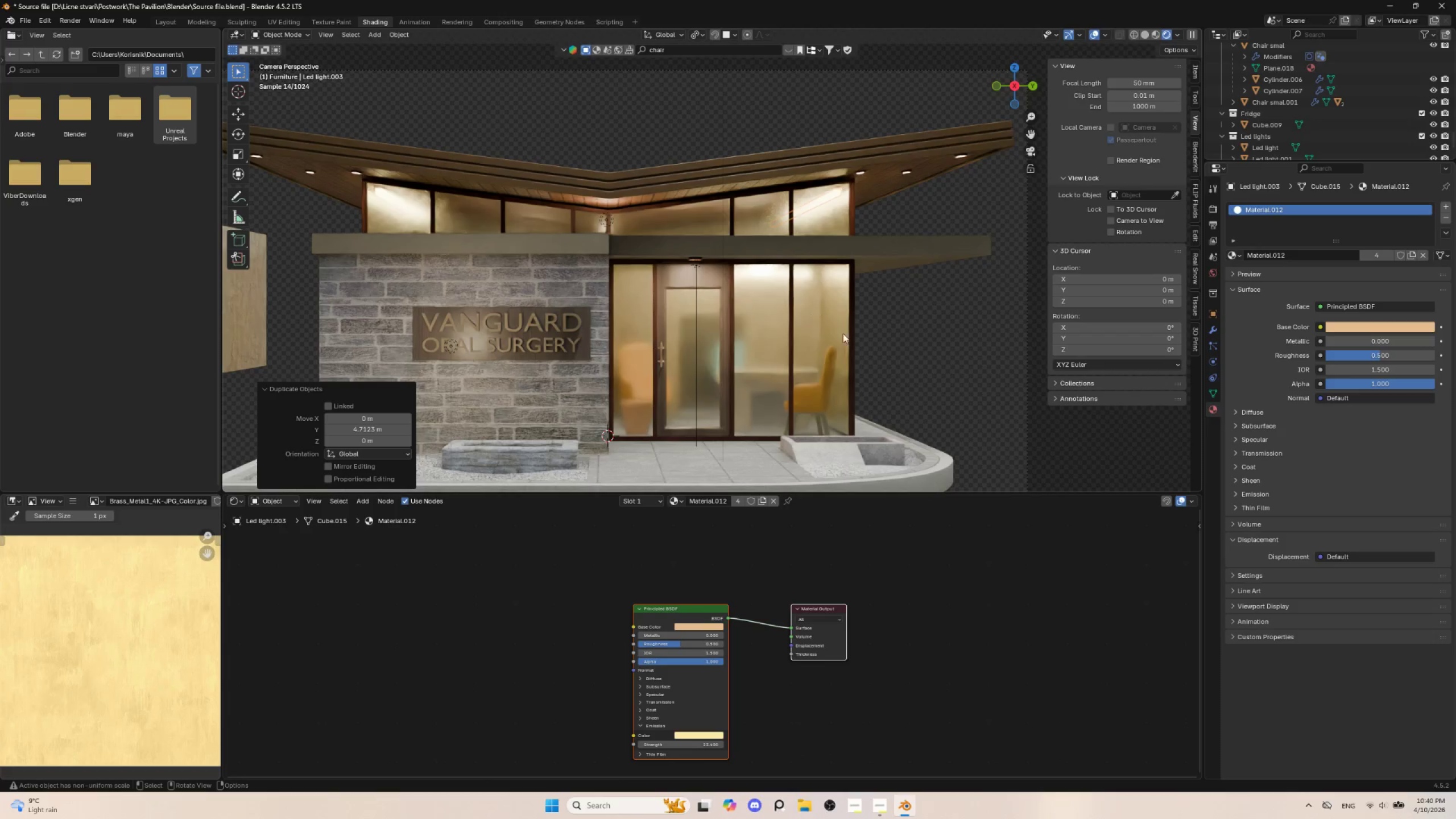 
scroll: coordinate [850, 337], scroll_direction: down, amount: 3.0
 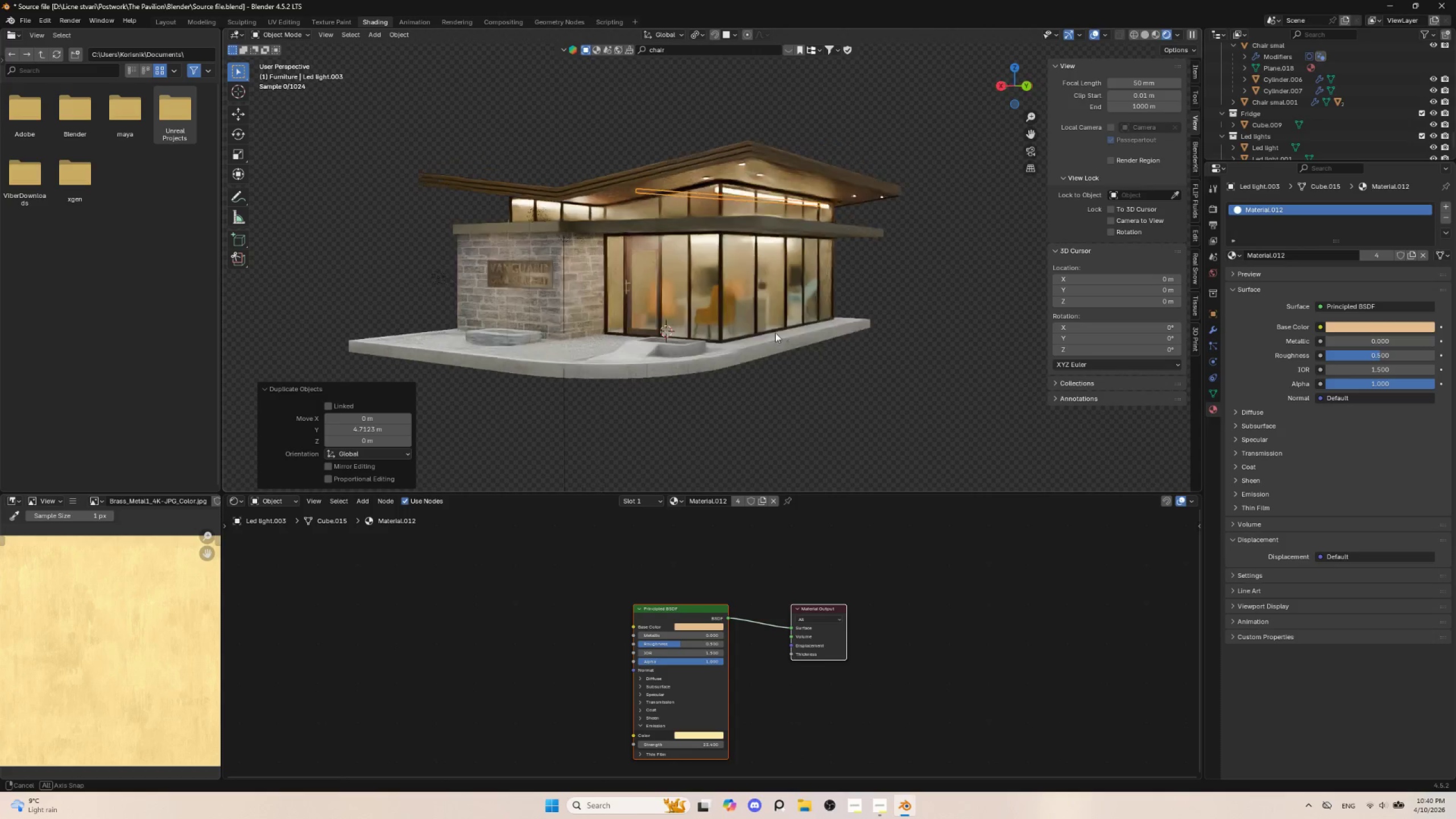 
hold_key(key=AltLeft, duration=1.05)
 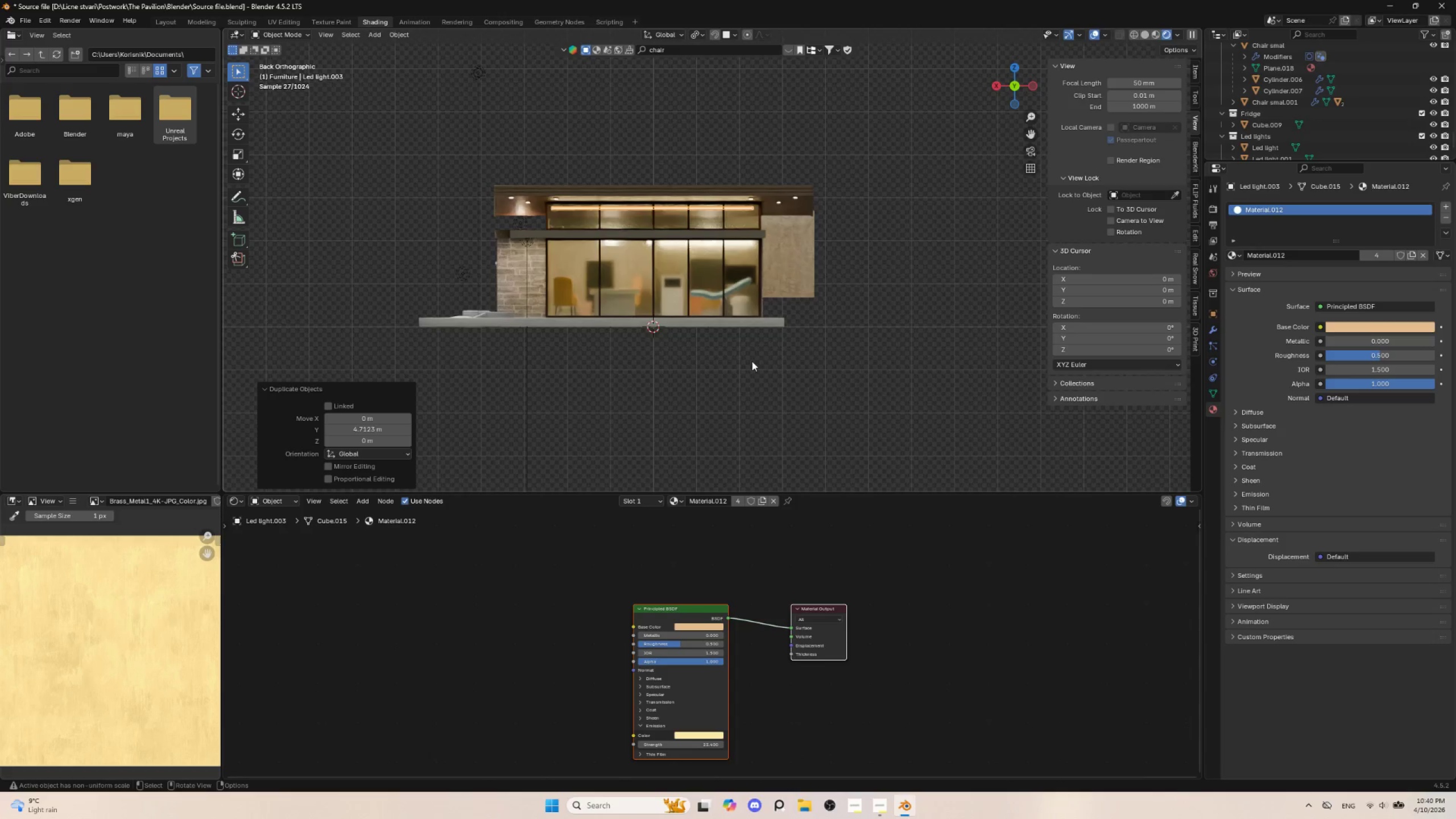 
scroll: coordinate [752, 362], scroll_direction: up, amount: 3.0
 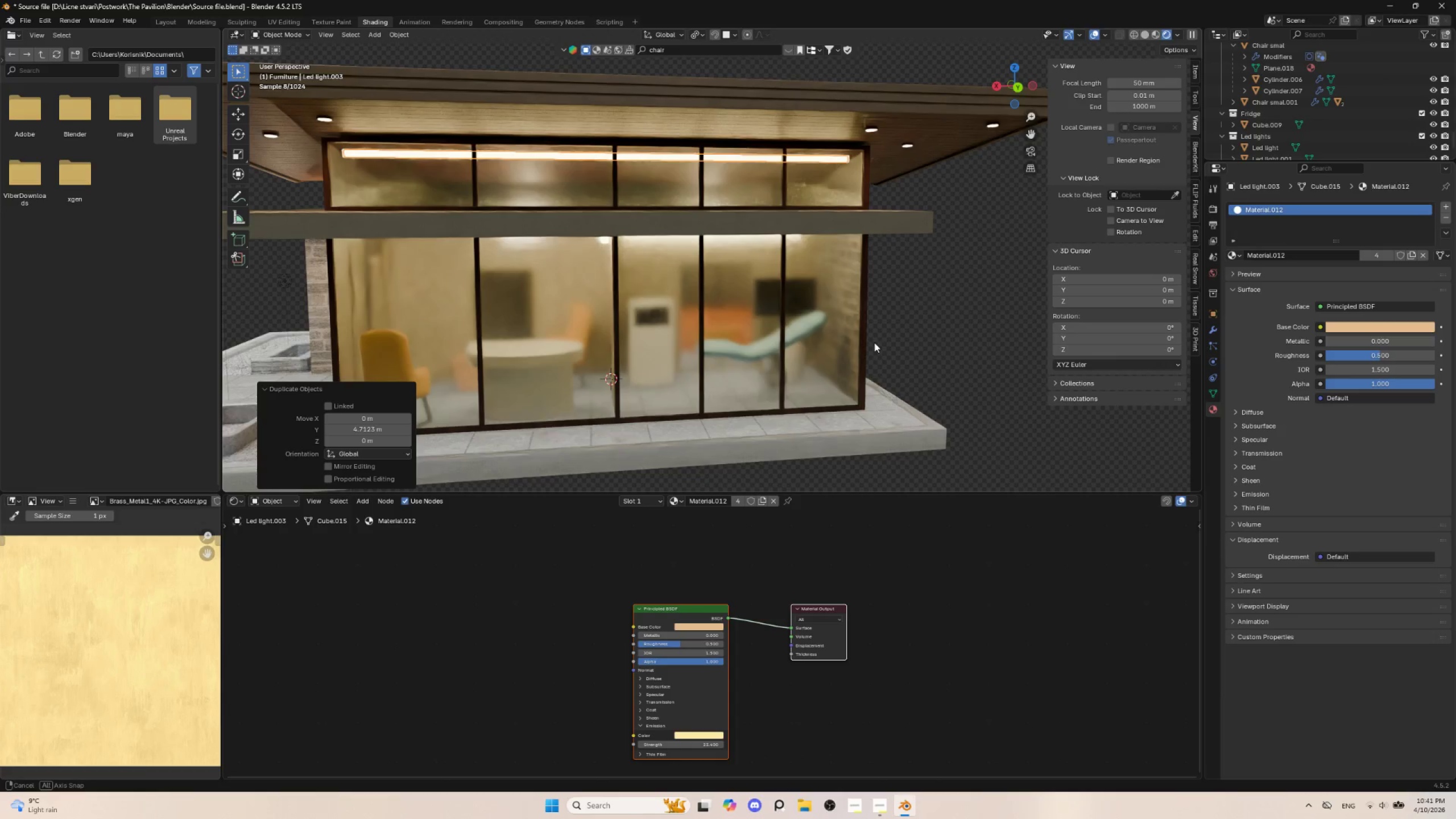 
wait(18.55)
 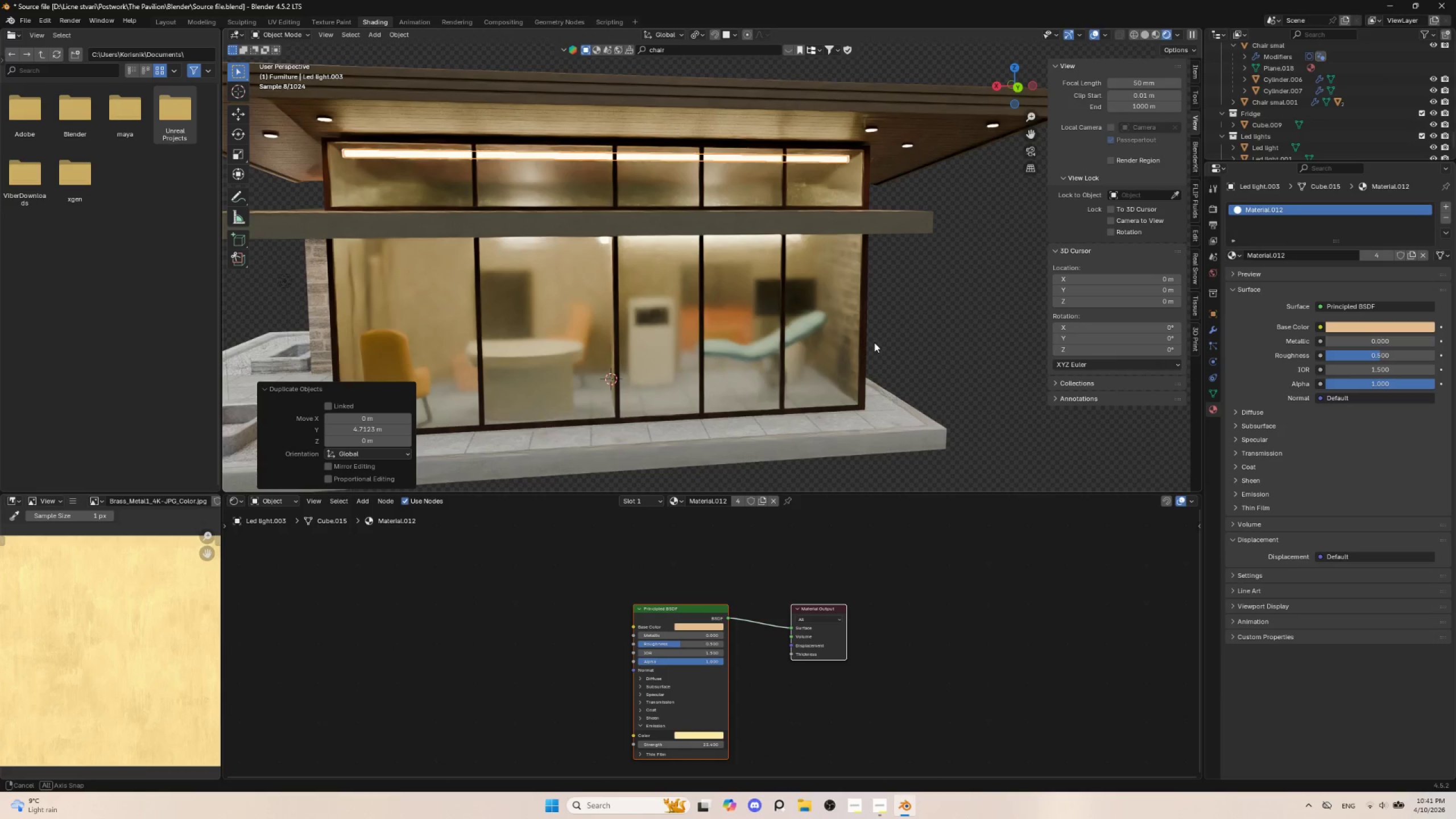 
hold_key(key=ShiftLeft, duration=0.64)
 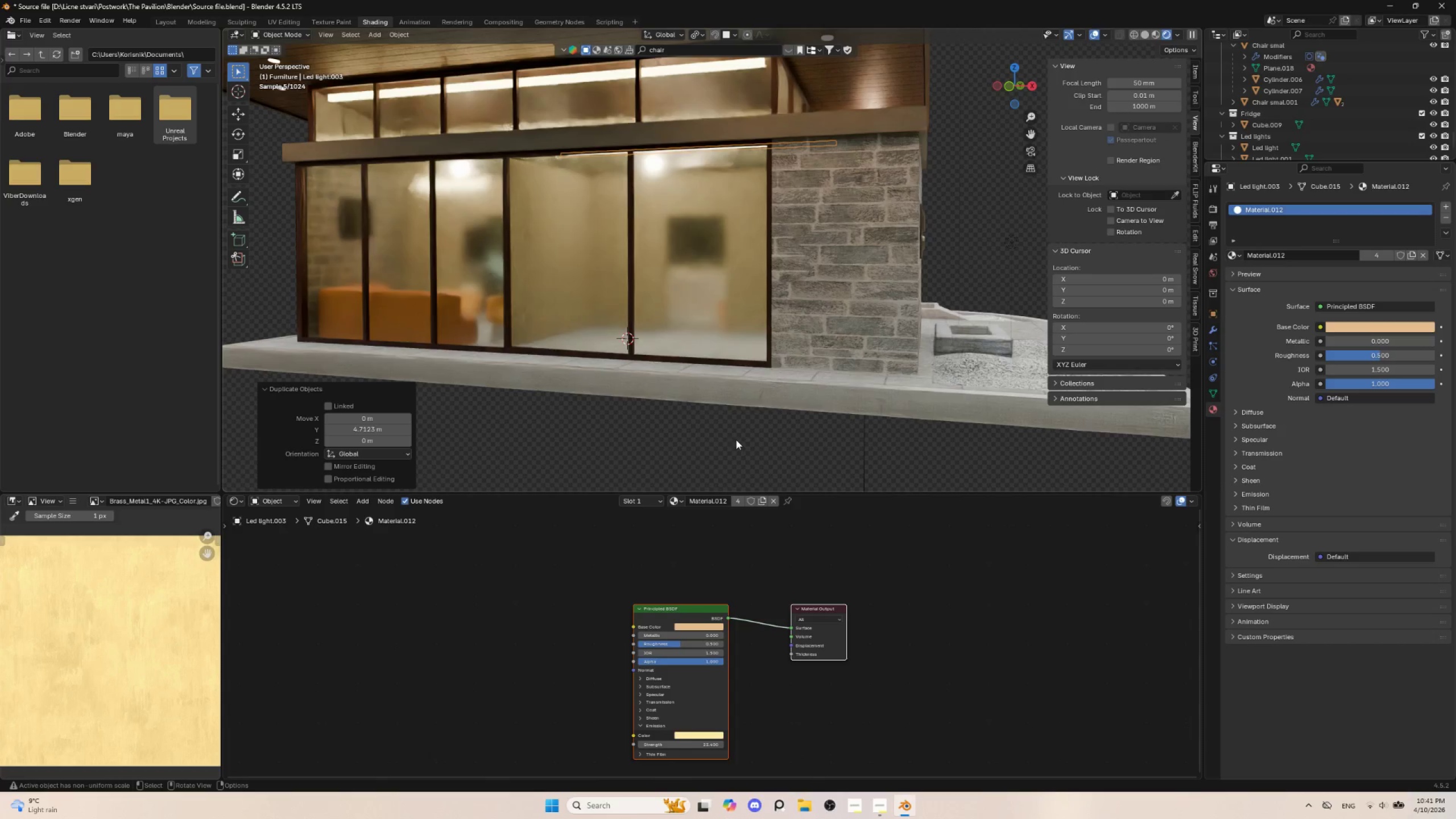 
hold_key(key=ShiftLeft, duration=8.14)
left_click([736, 441])
 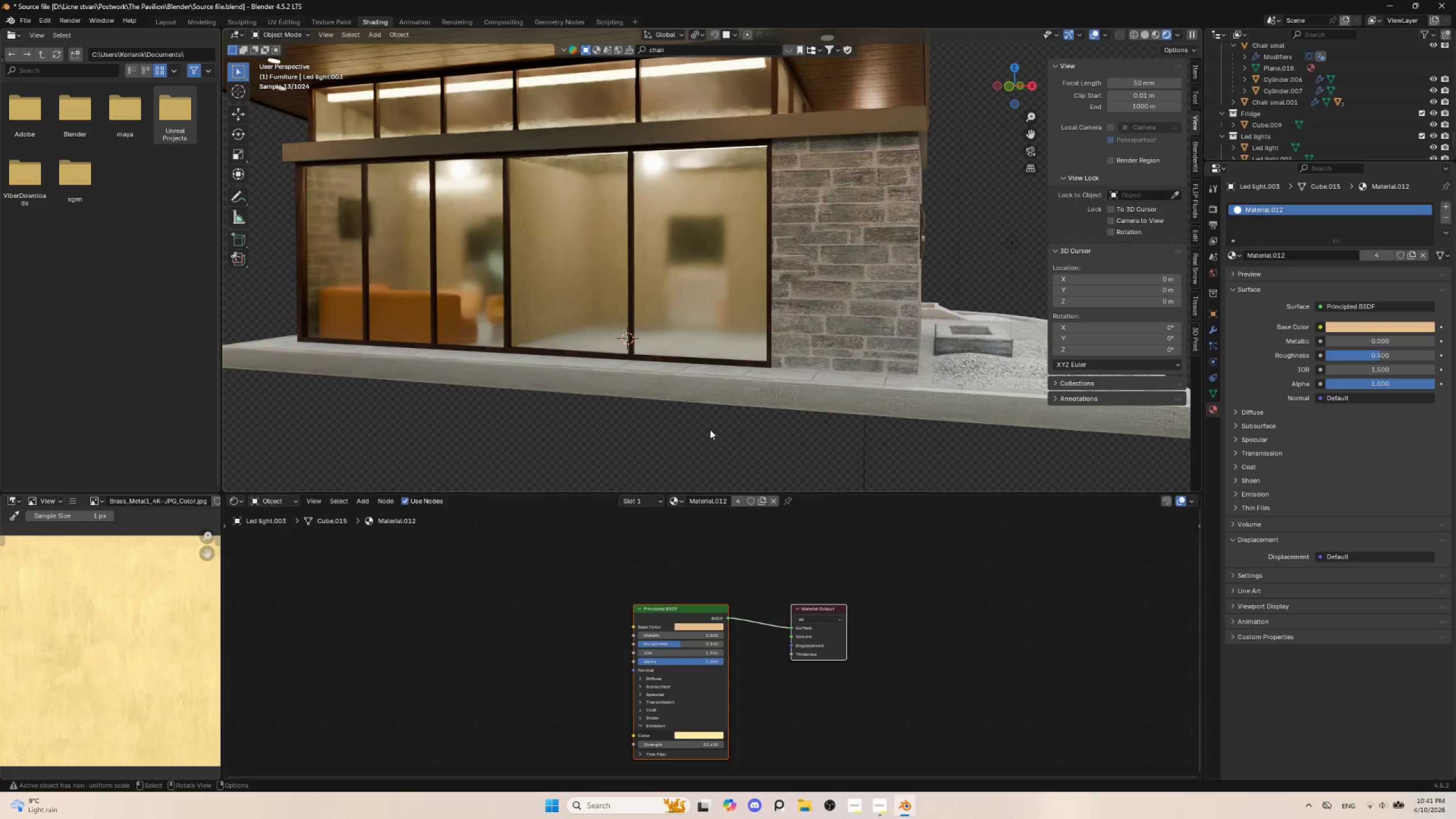 
scroll: coordinate [709, 429], scroll_direction: down, amount: 2.0
 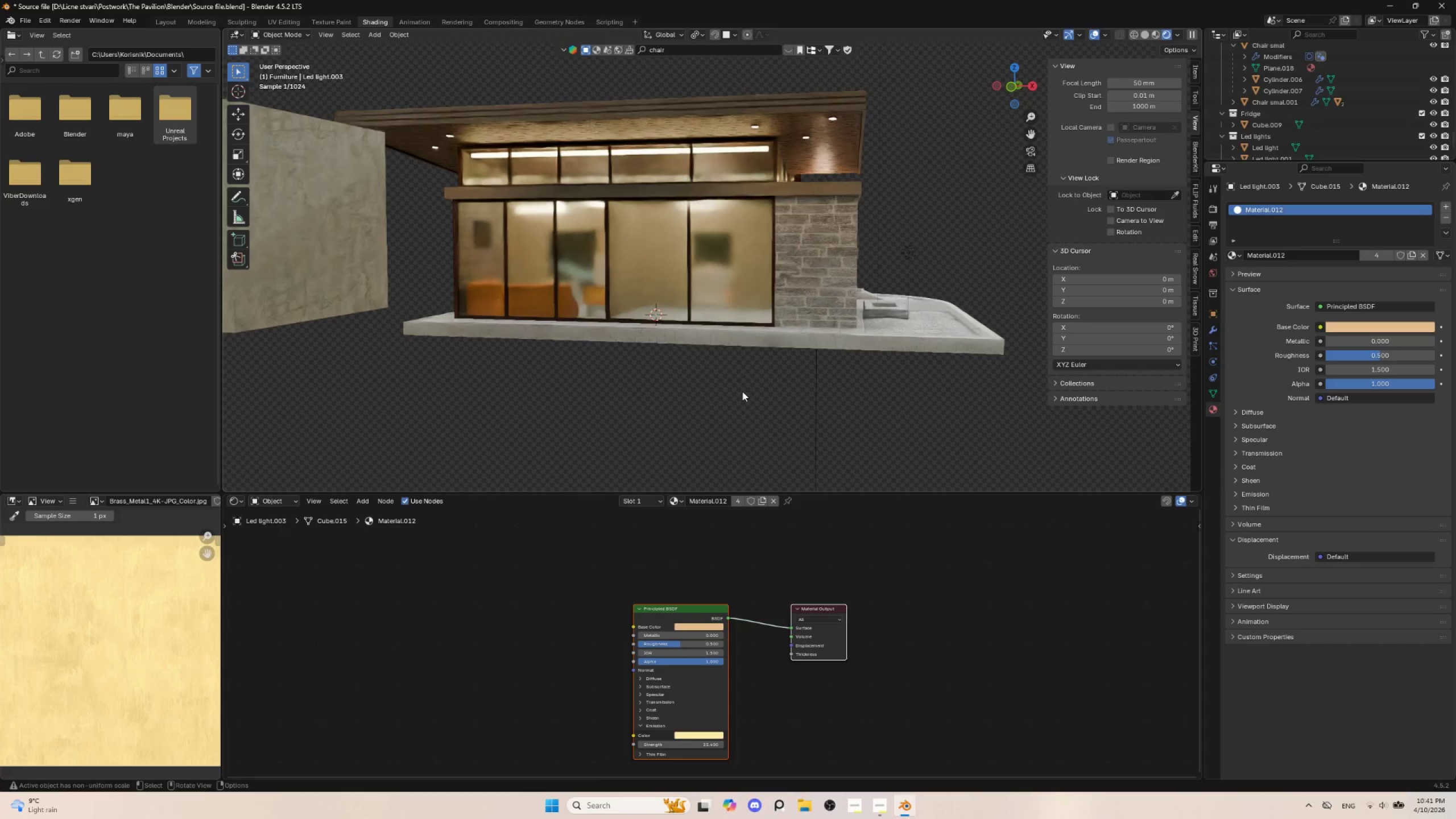 
scroll: coordinate [767, 419], scroll_direction: up, amount: 4.0
 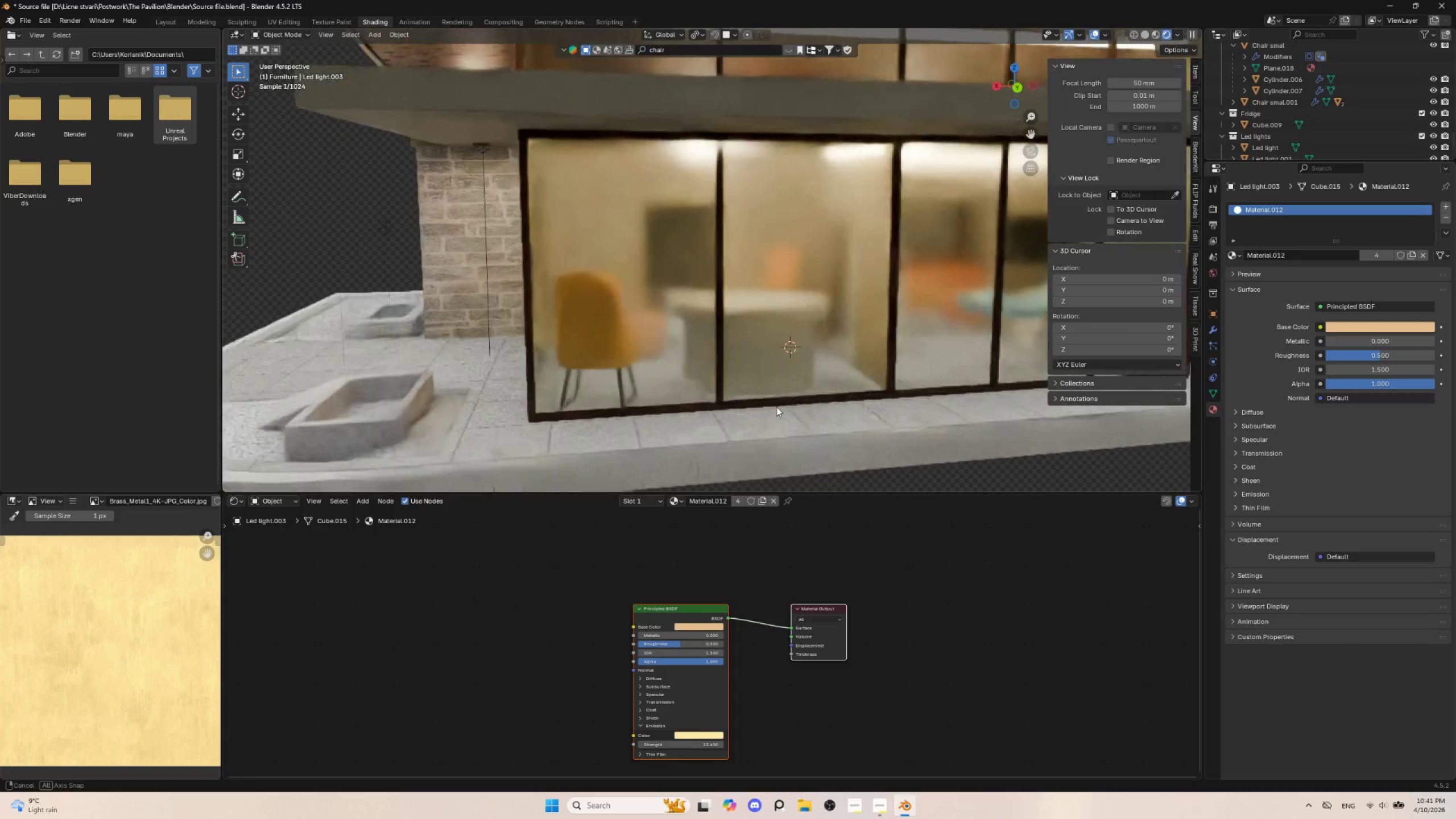 
hold_key(key=ShiftLeft, duration=0.73)
 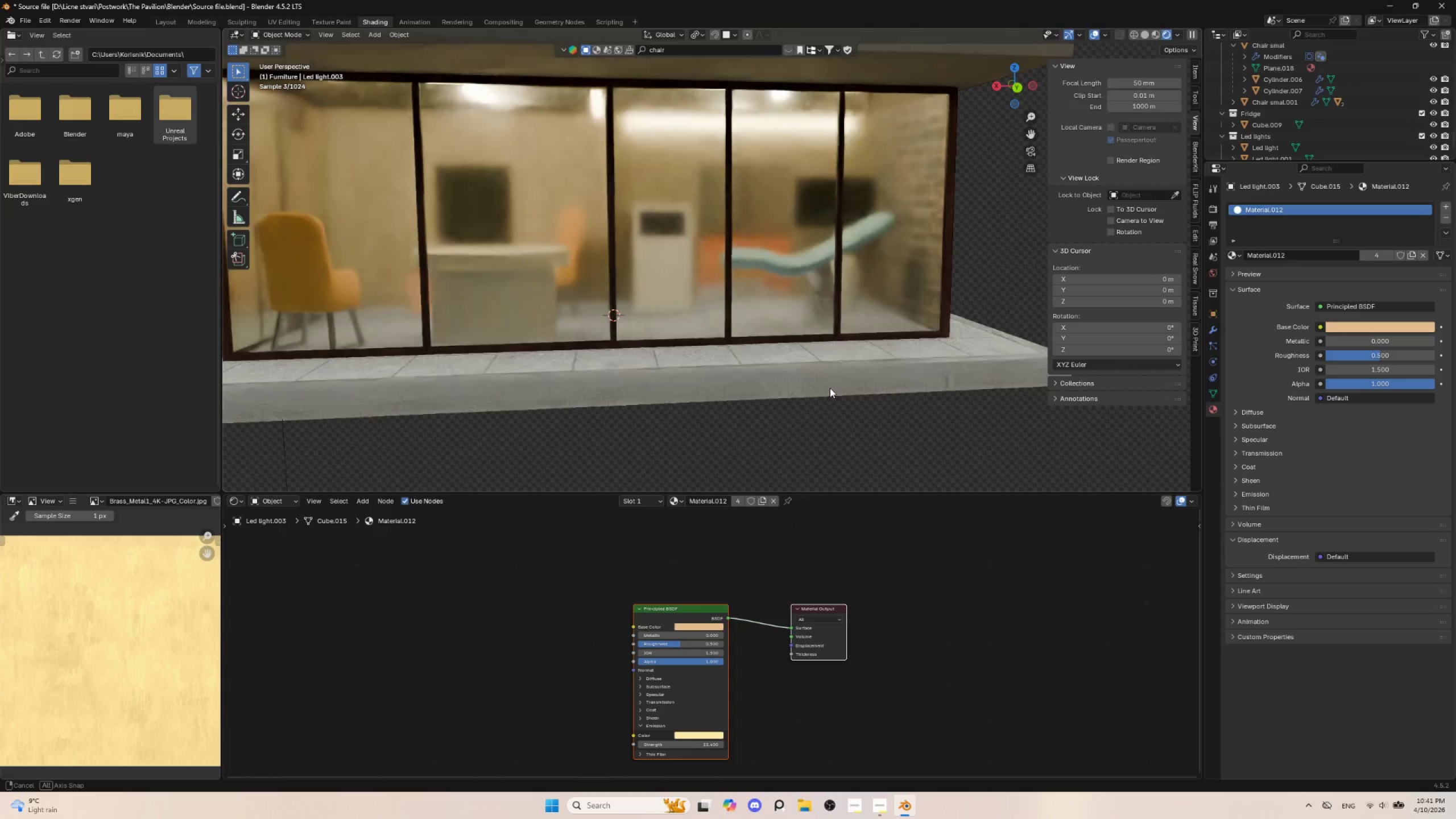 
hold_key(key=AltLeft, duration=0.5)
 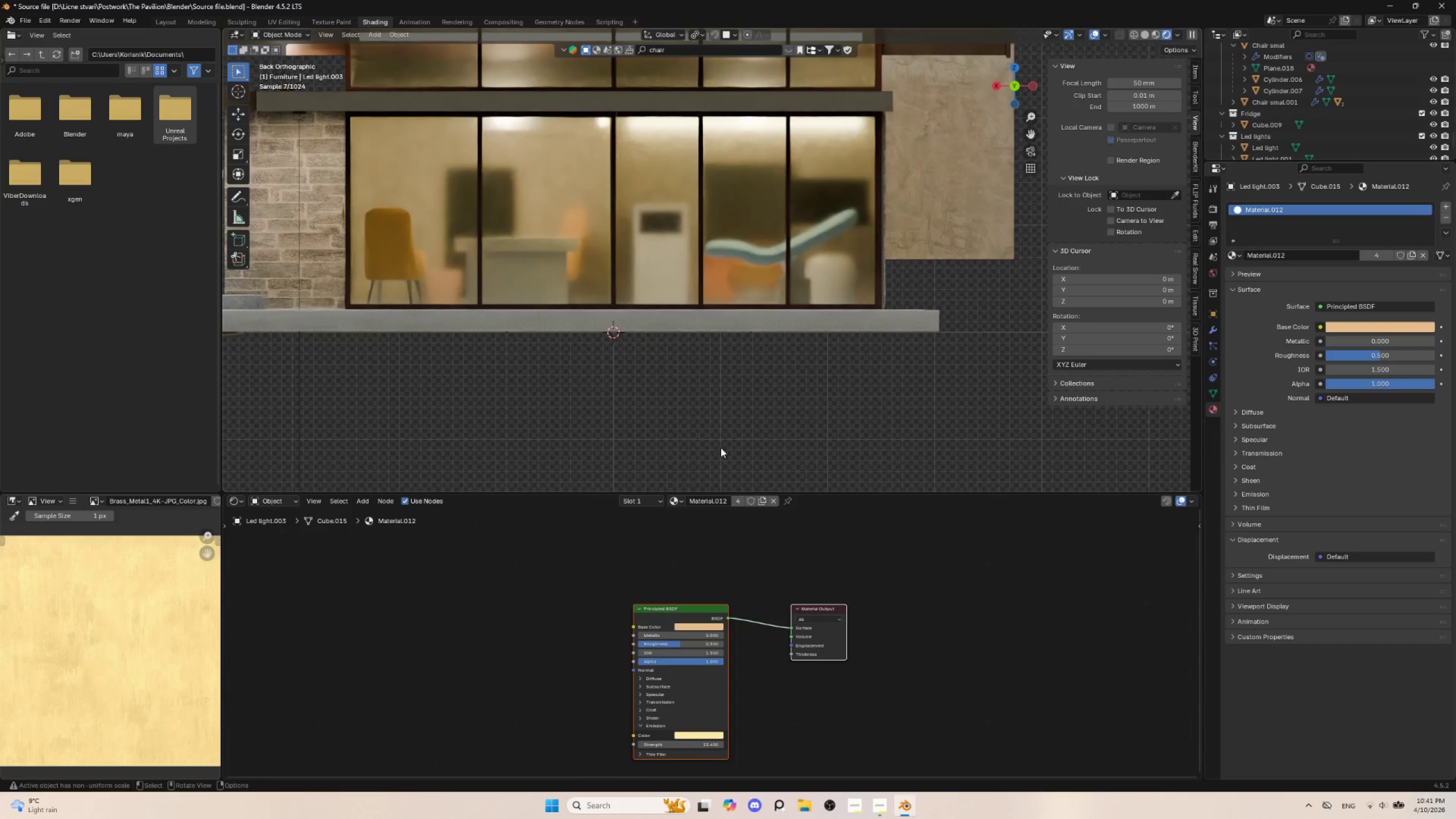 
left_click([703, 436])
 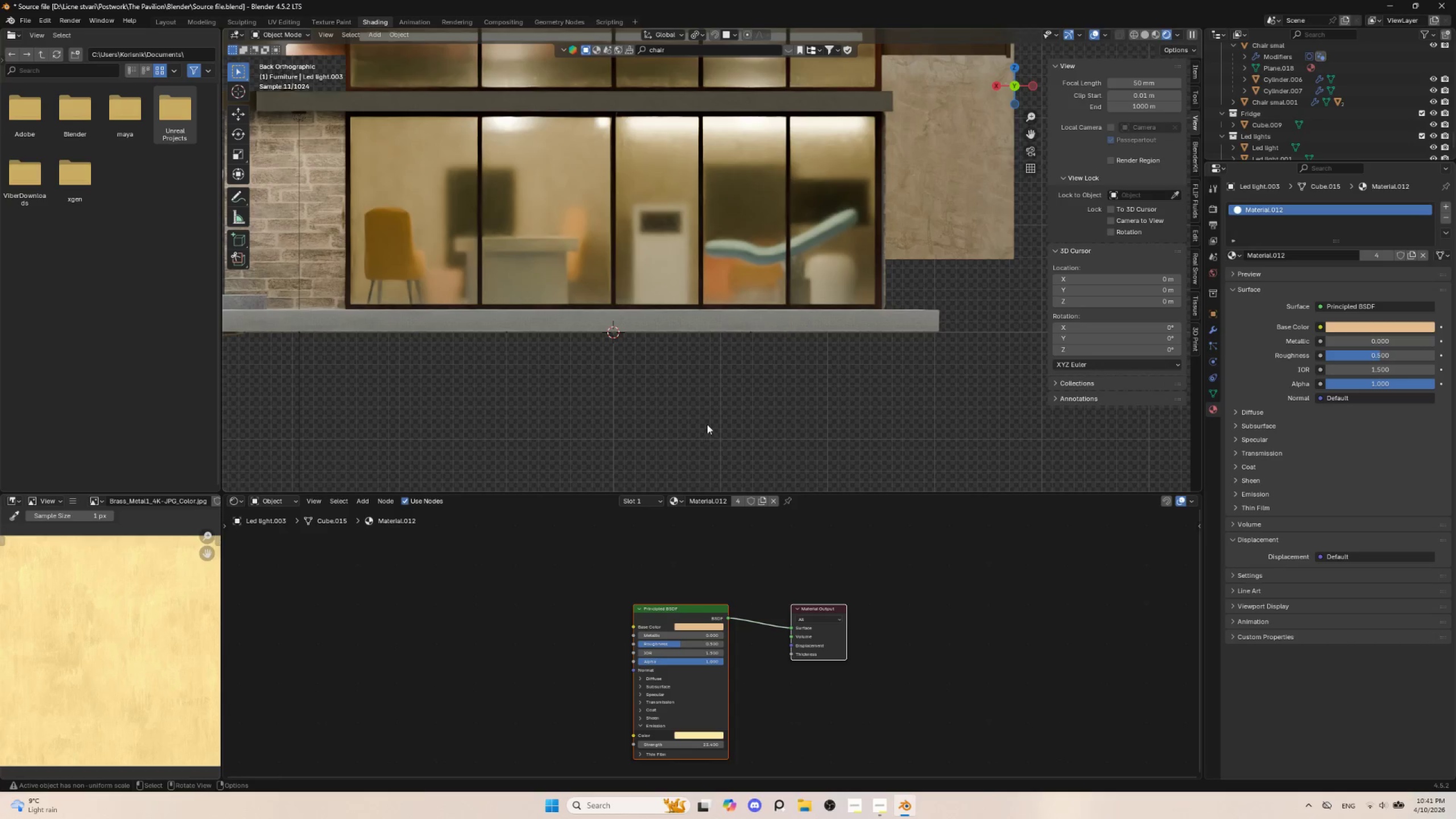 
key(Shift+A)
 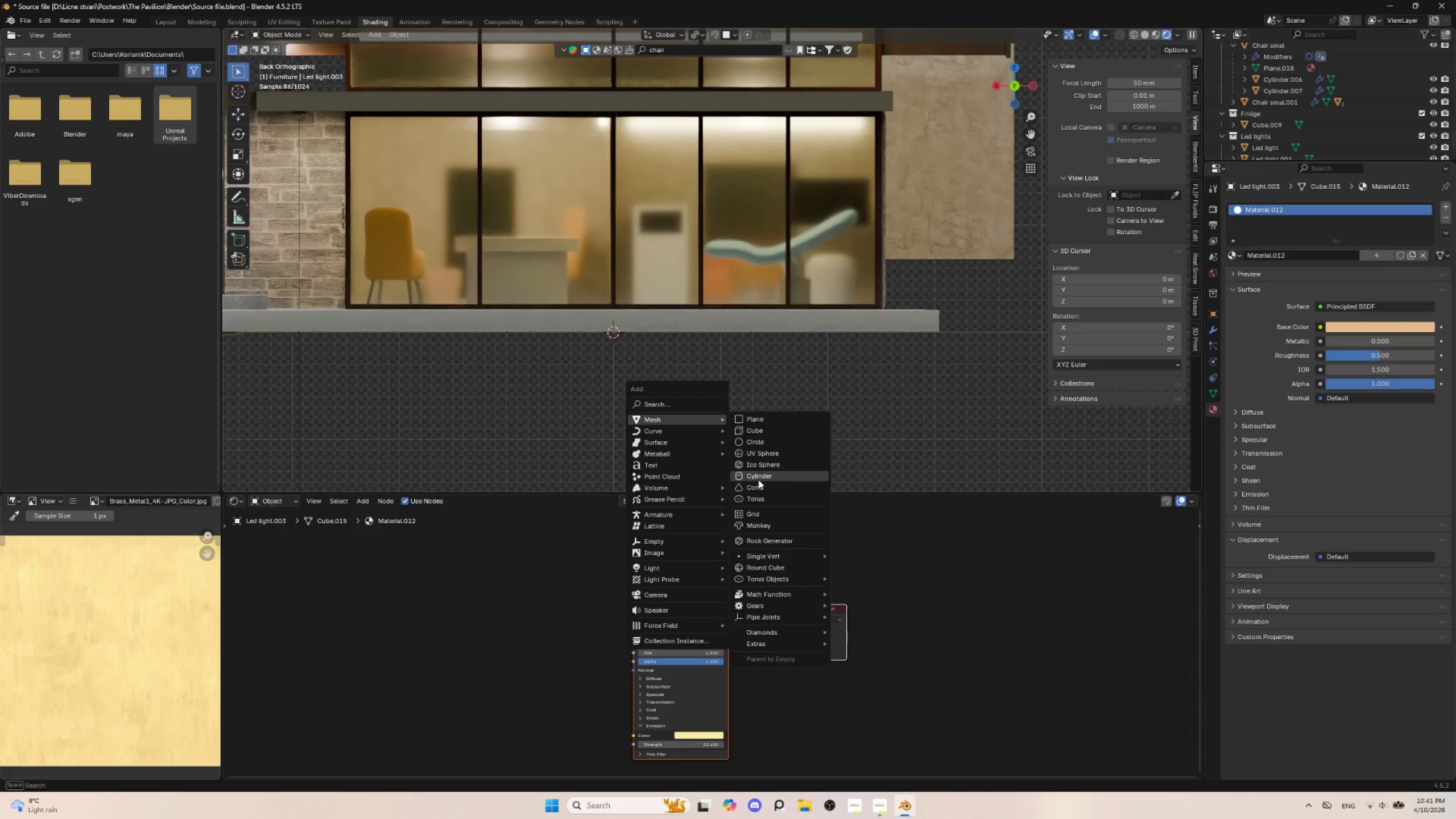 
left_click([758, 479])
 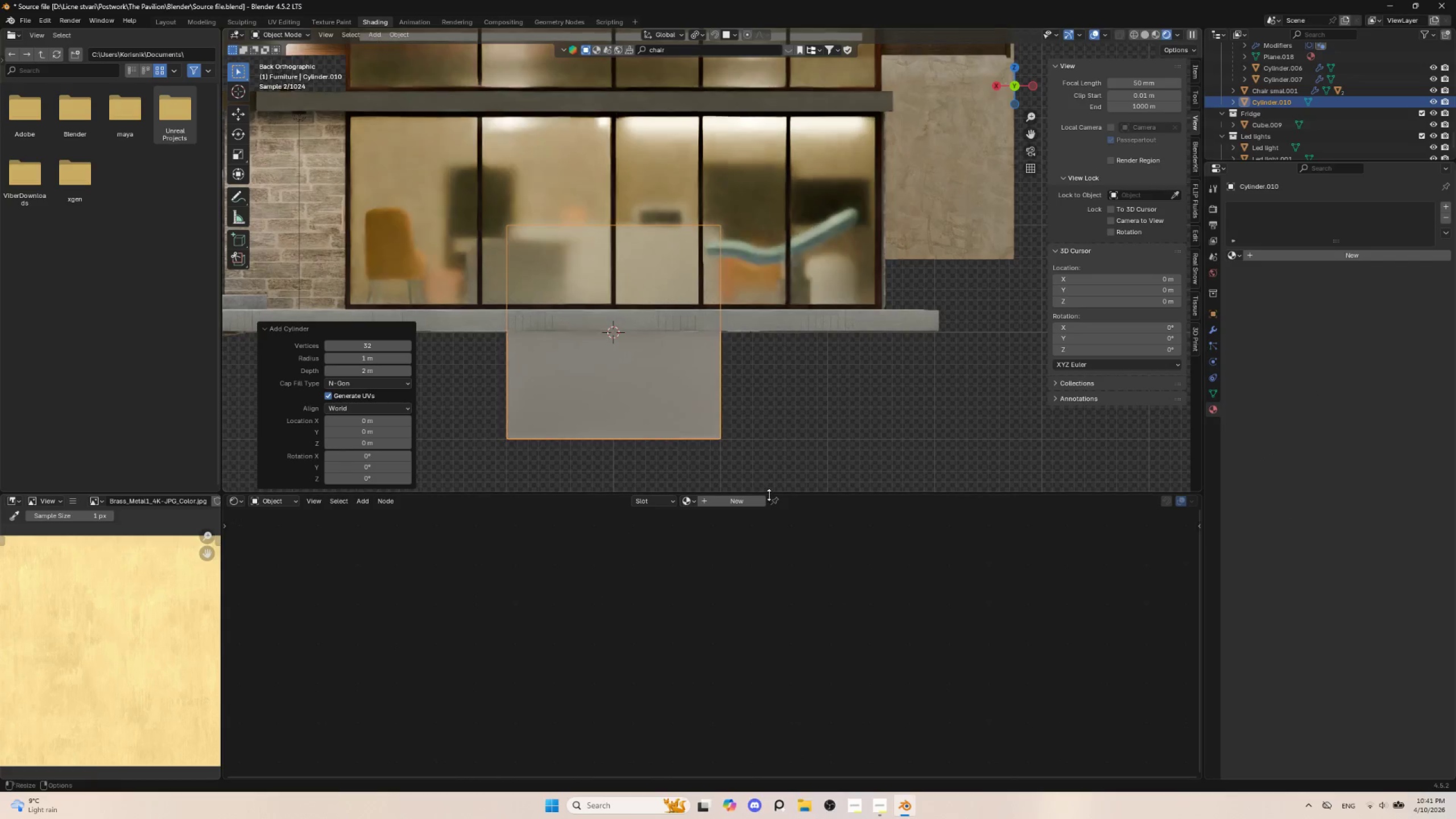 
scroll: coordinate [771, 393], scroll_direction: down, amount: 8.0
 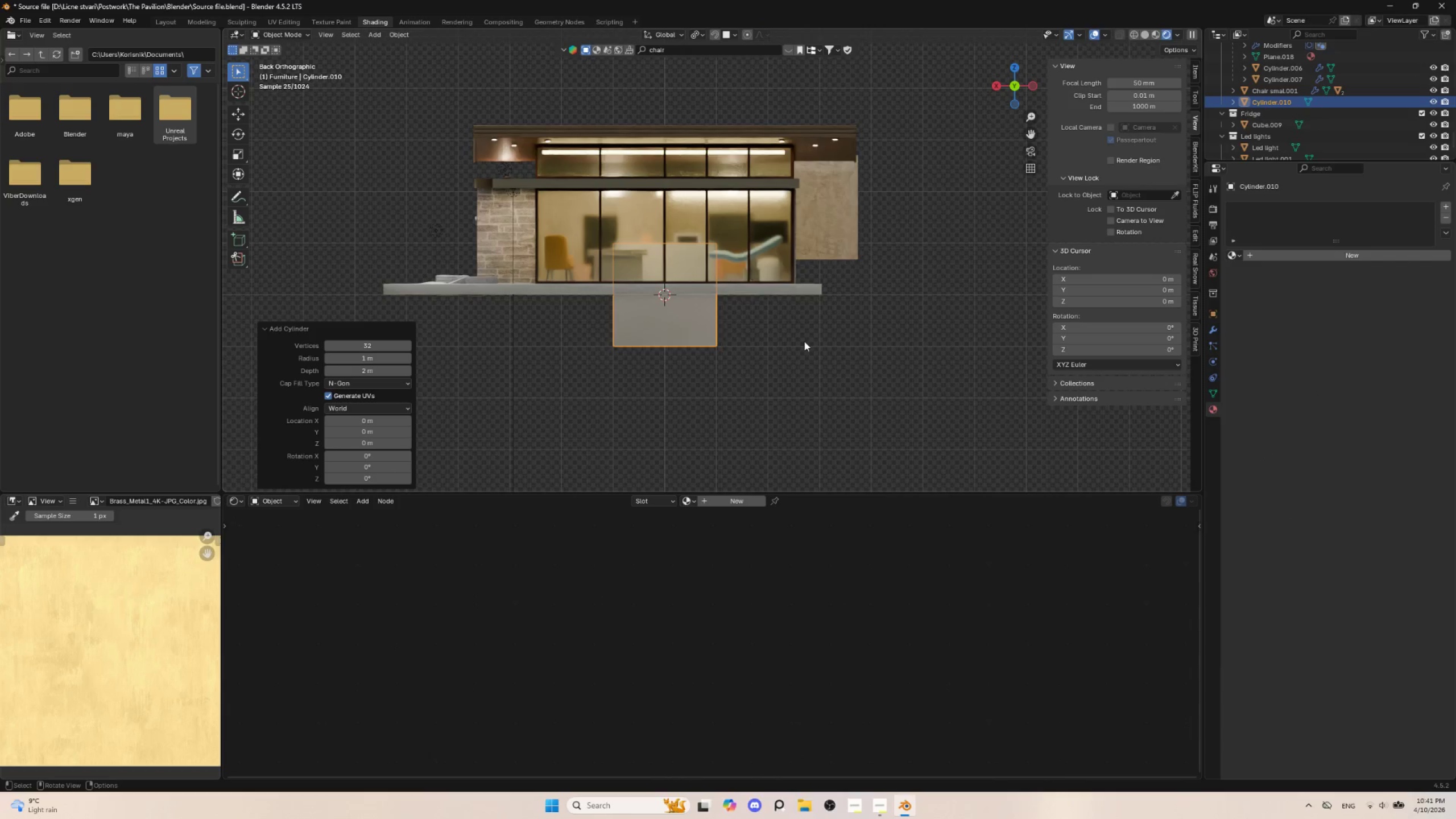 
key(S)
 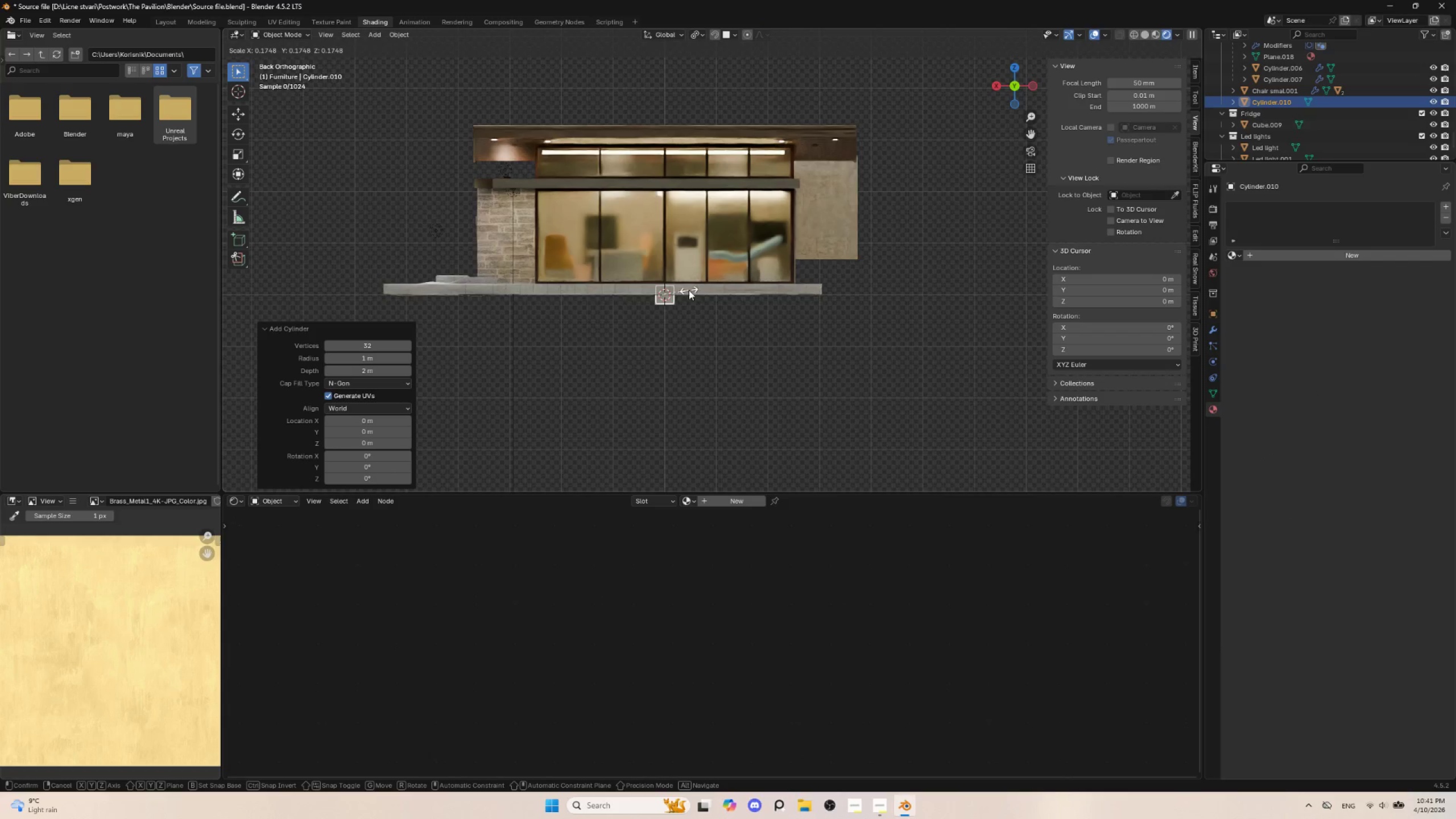 
left_click([688, 290])
 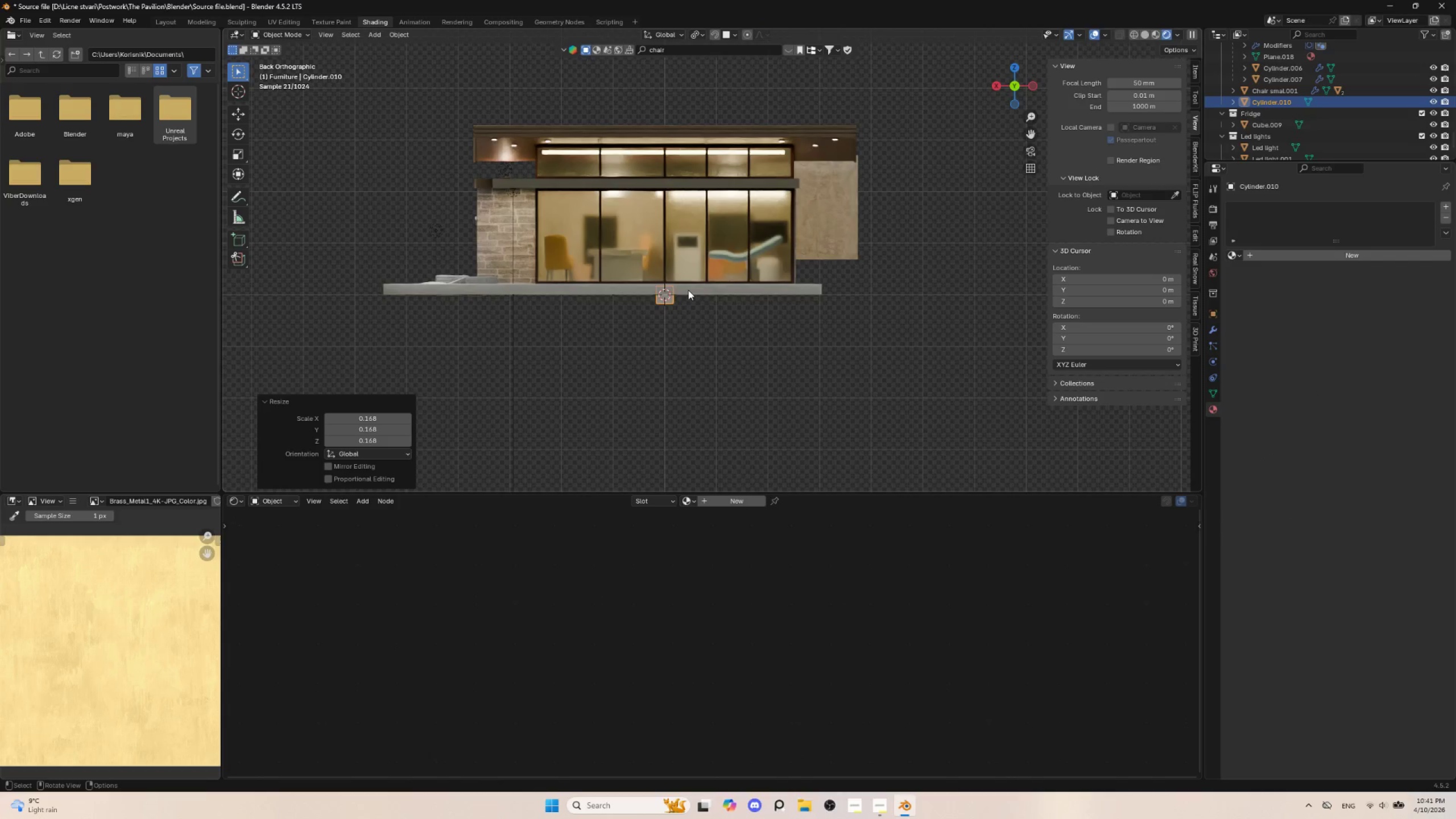 
key(G)
 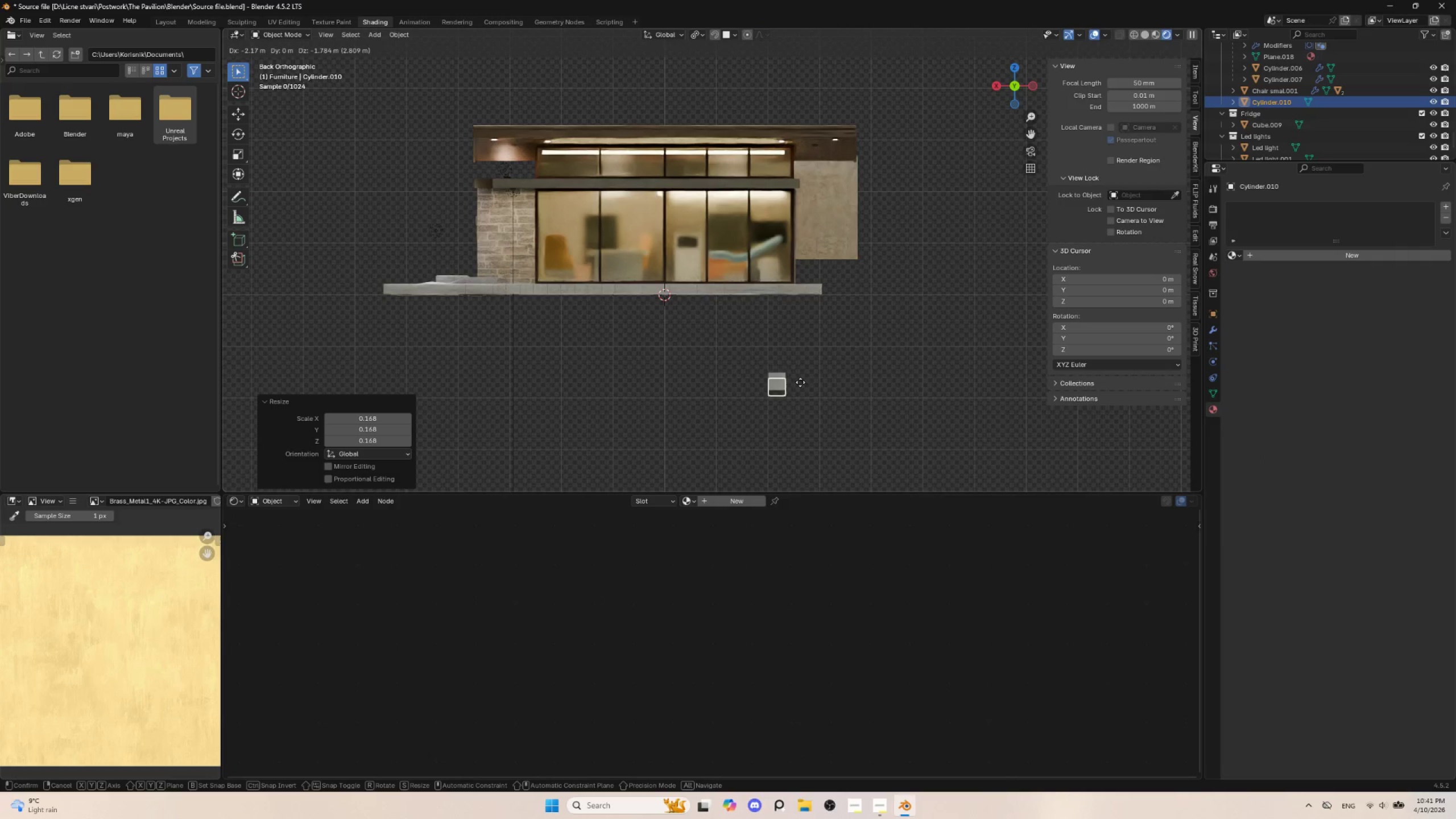 
left_click([800, 382])
 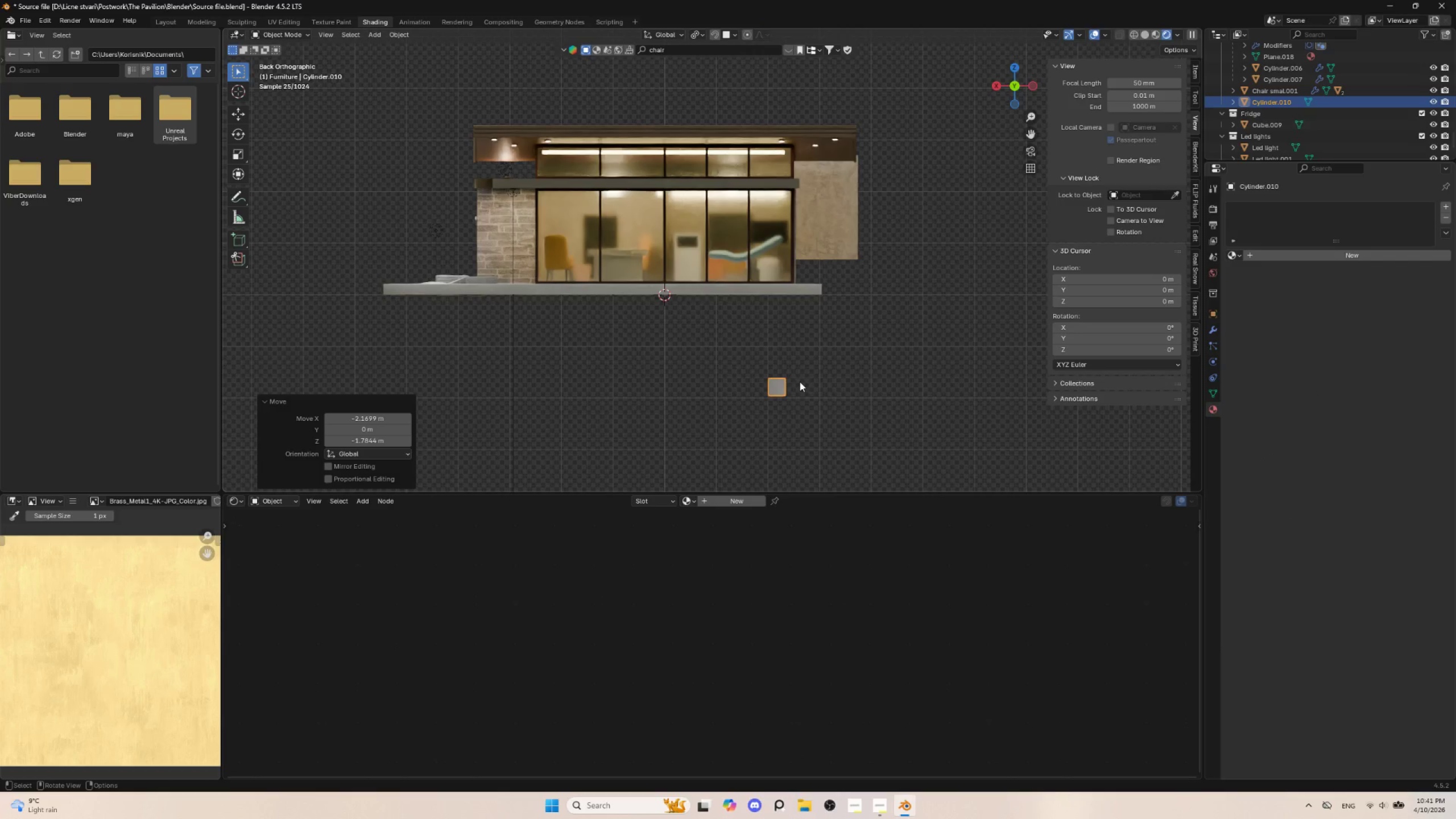 
key(Tab)
 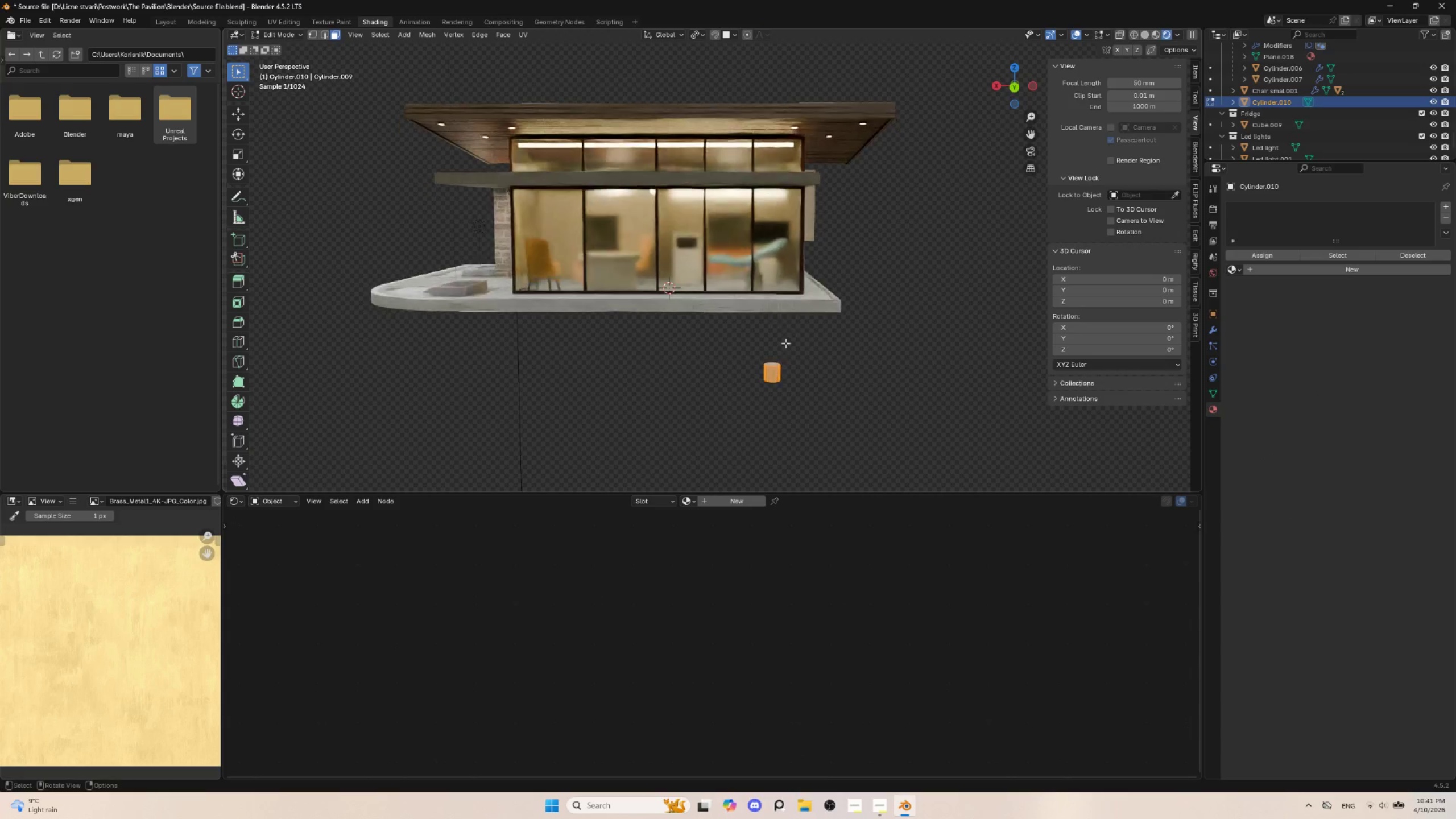 
left_click([773, 363])
 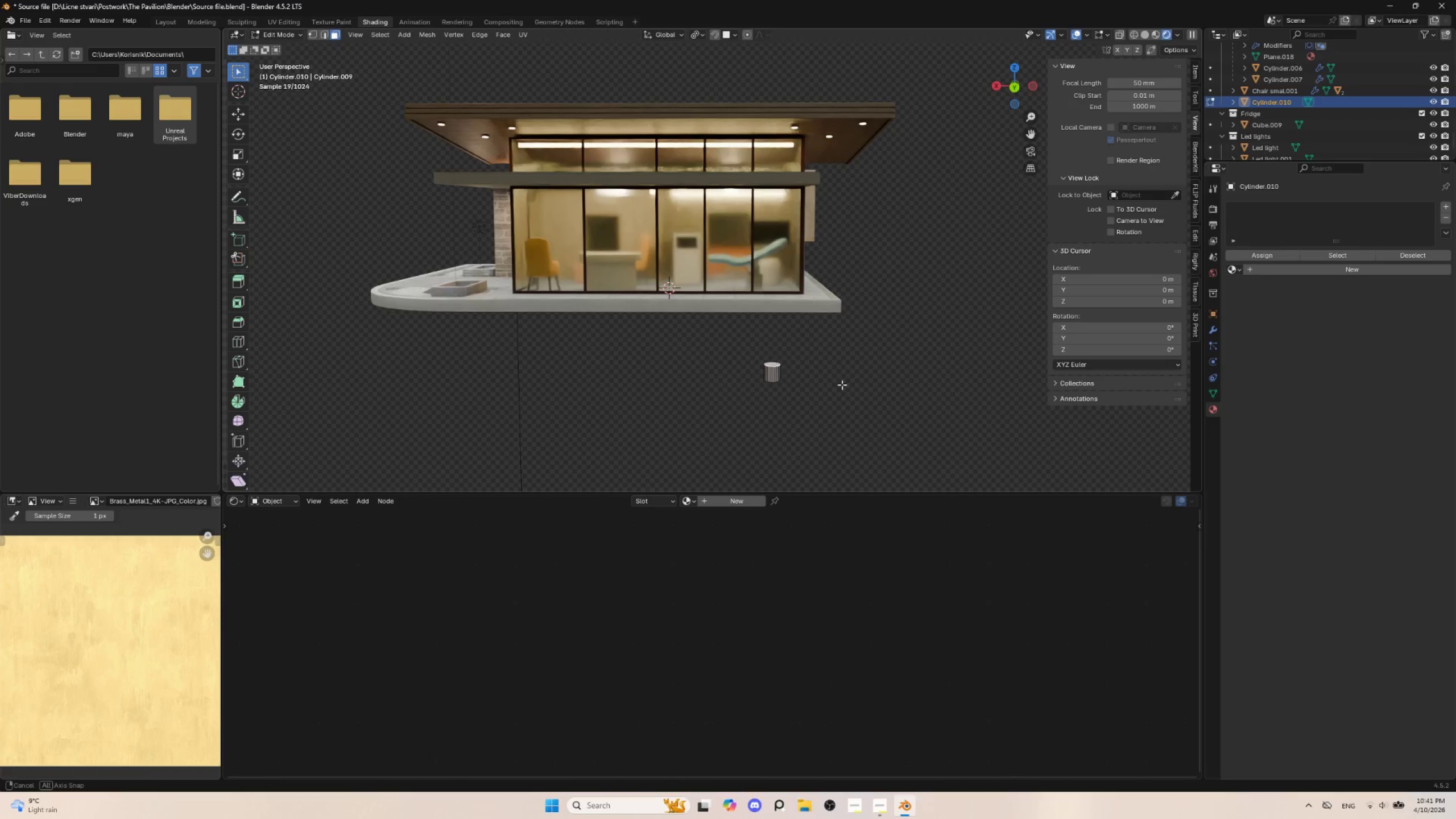 
hold_key(key=AltLeft, duration=0.48)
 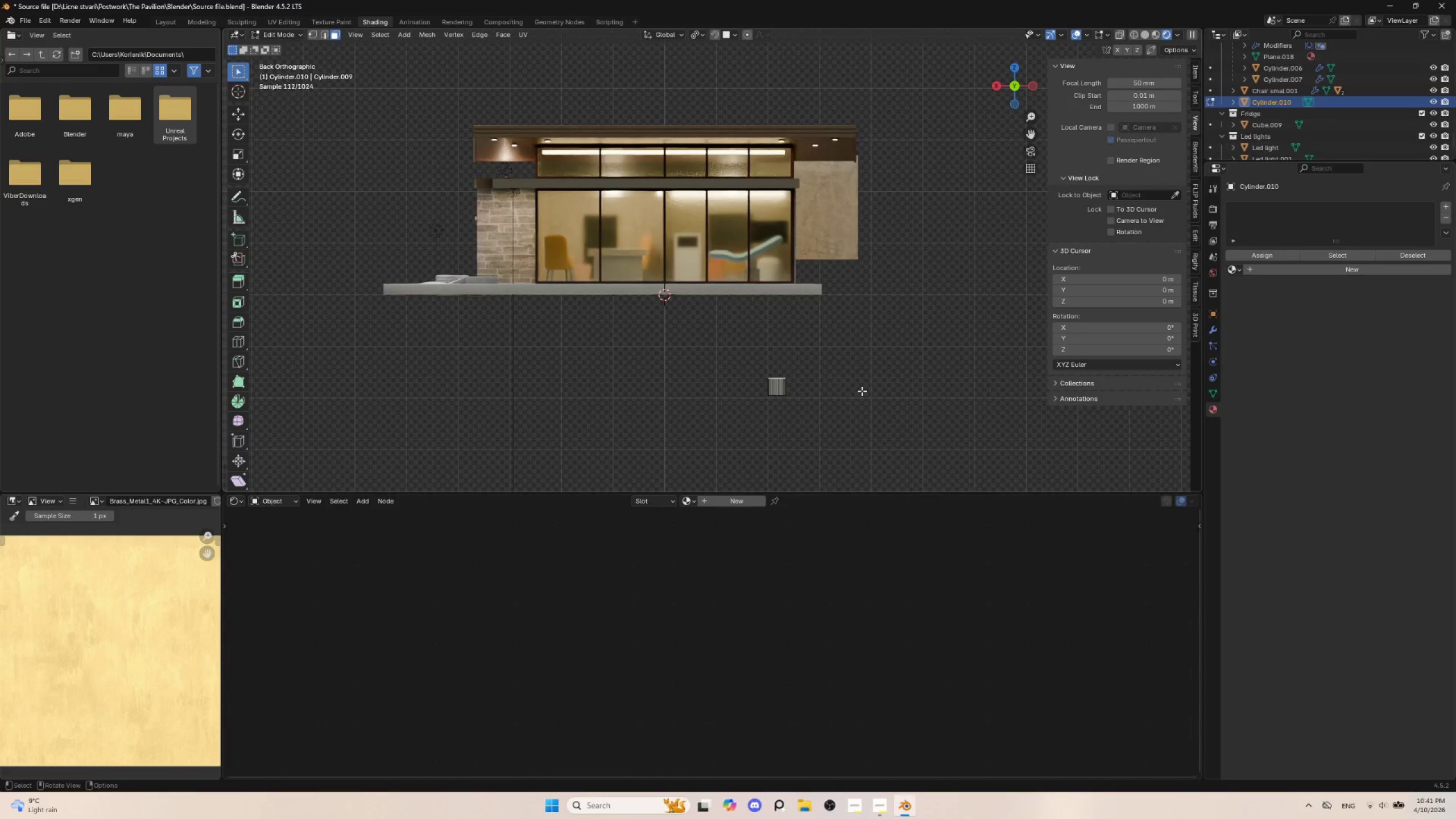 
key(I)
 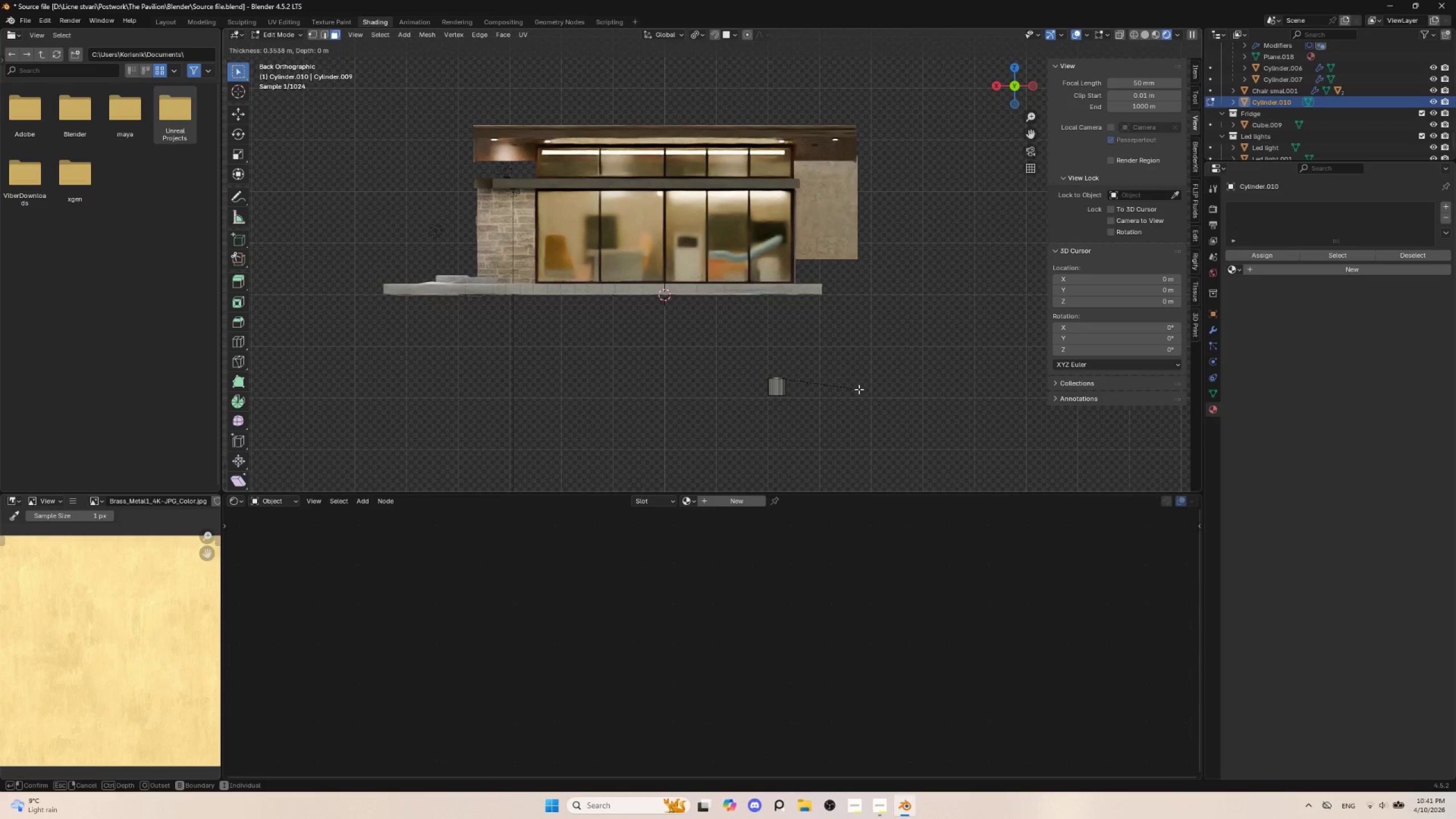 
left_click([859, 389])
 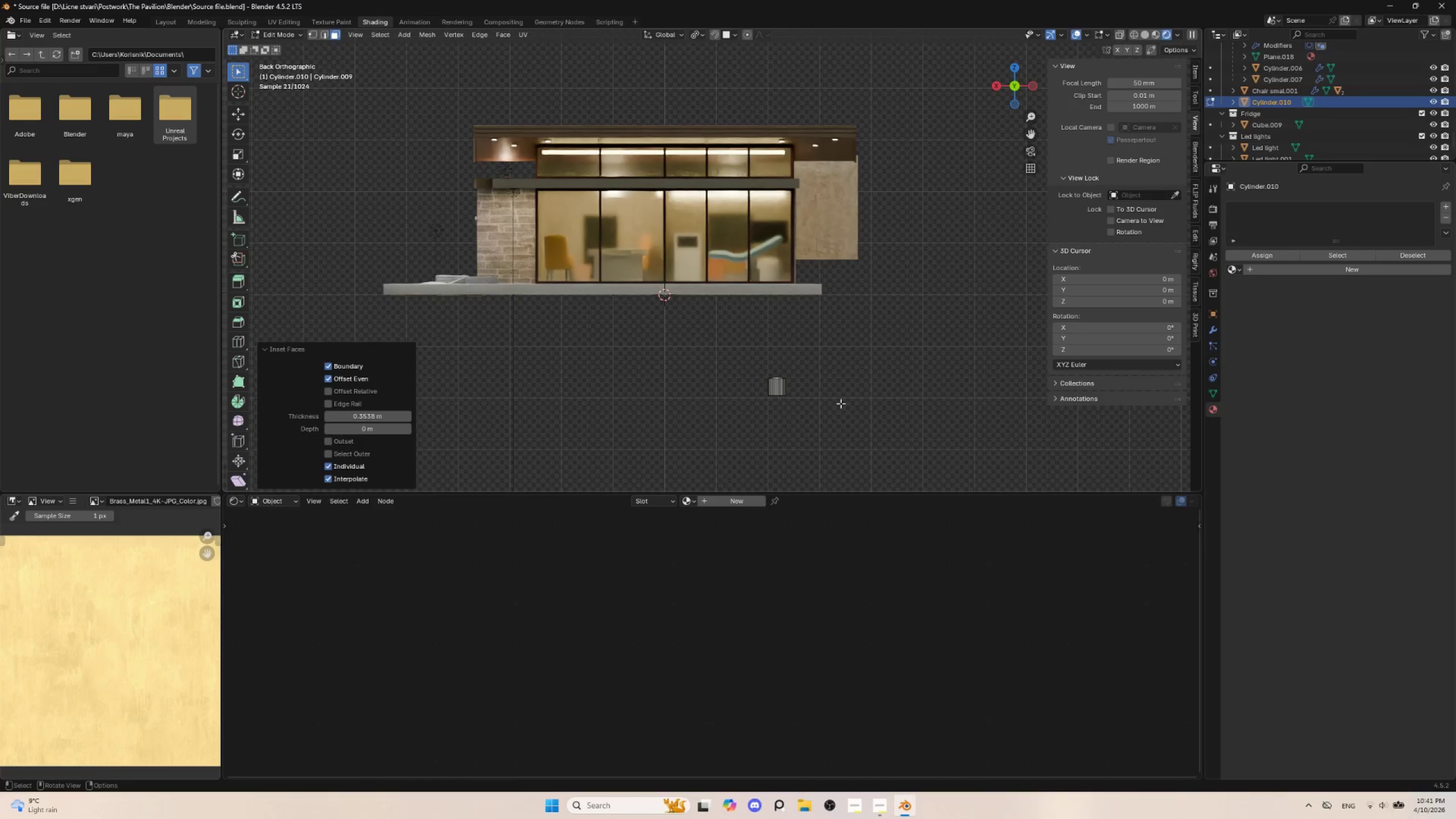 
key(R)
 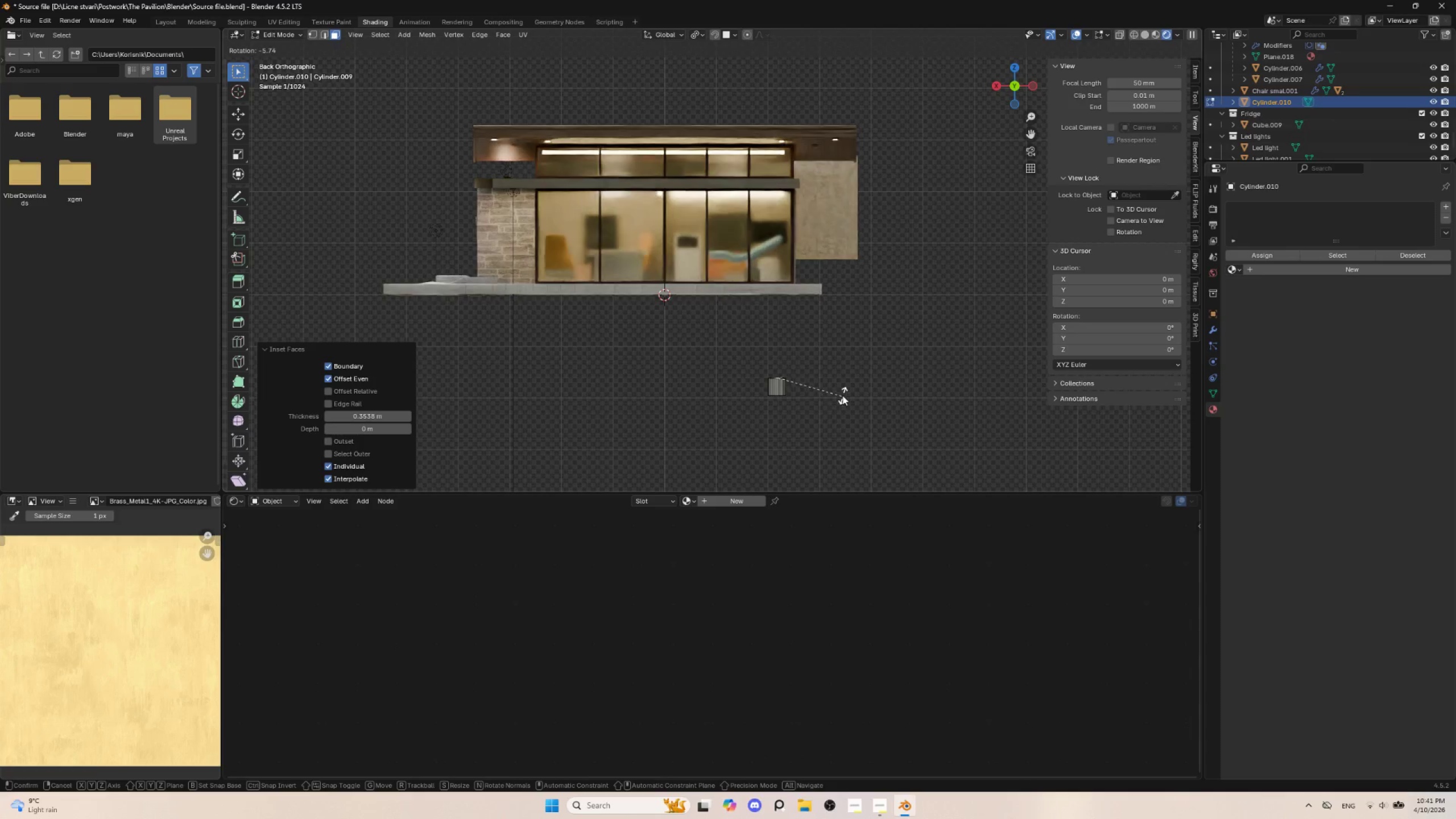 
key(Escape)
 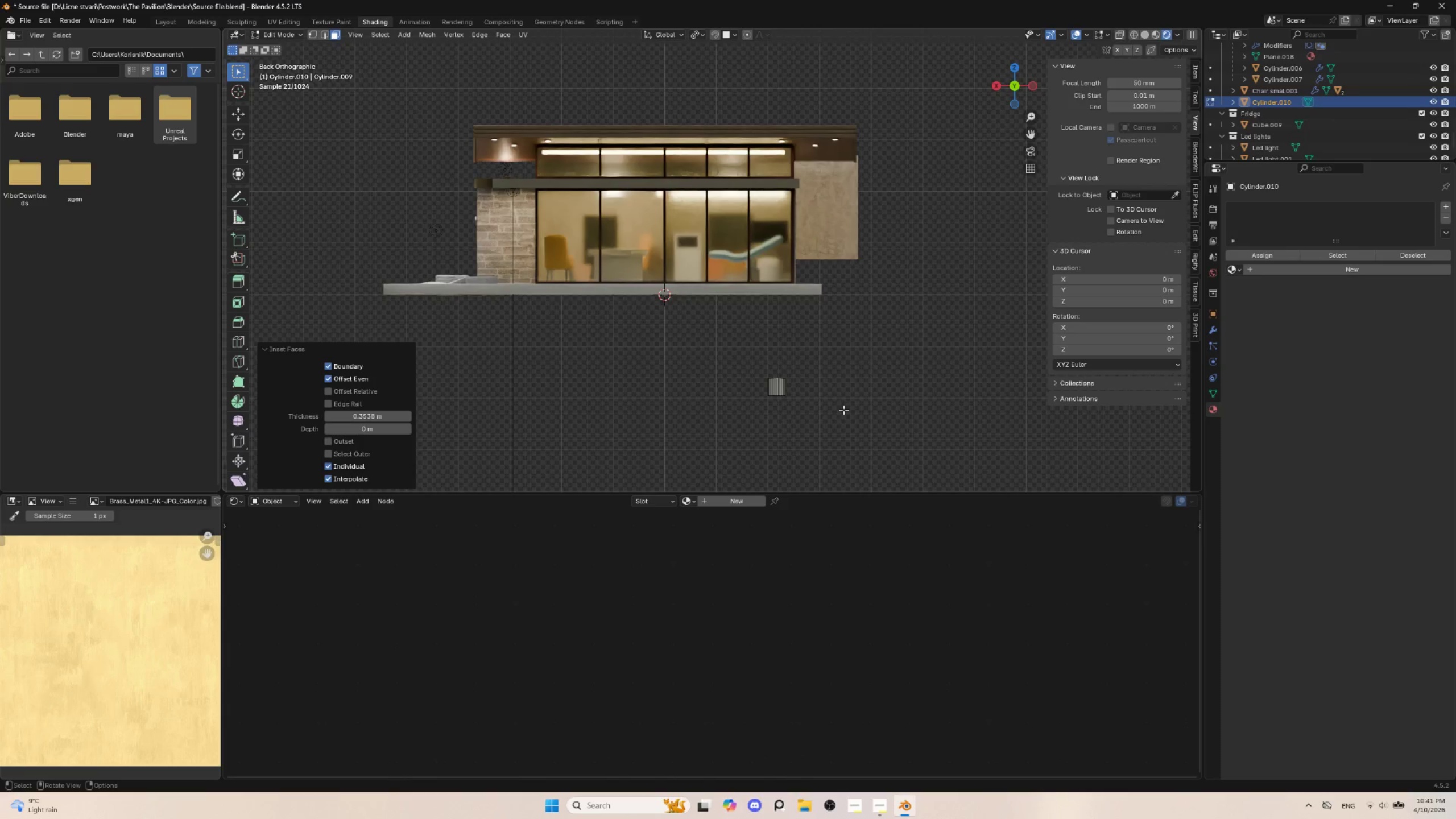 
key(E)
 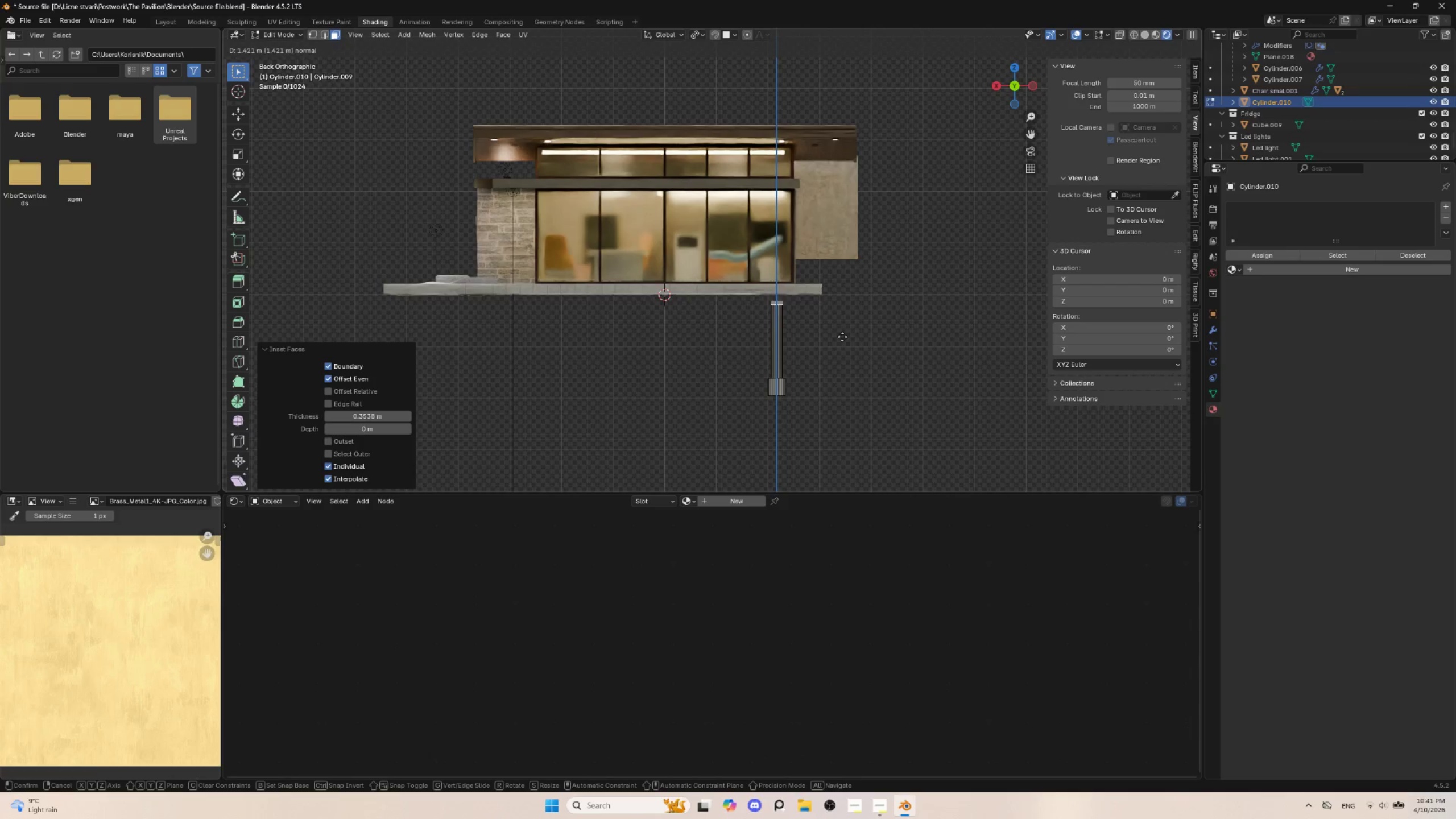 
left_click([840, 340])
 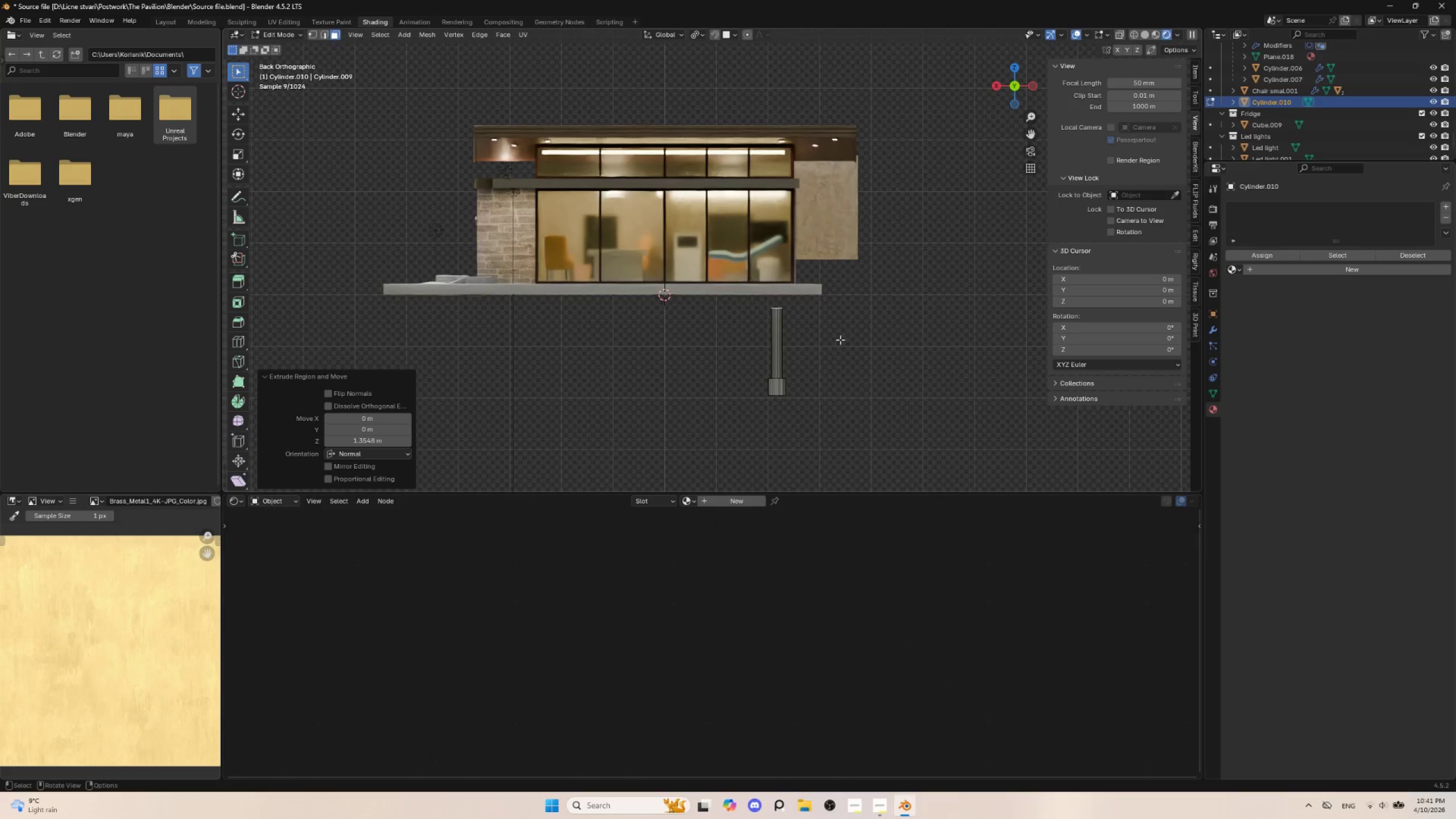 
hold_key(key=ControlLeft, duration=1.5)
right_click([760, 280])
 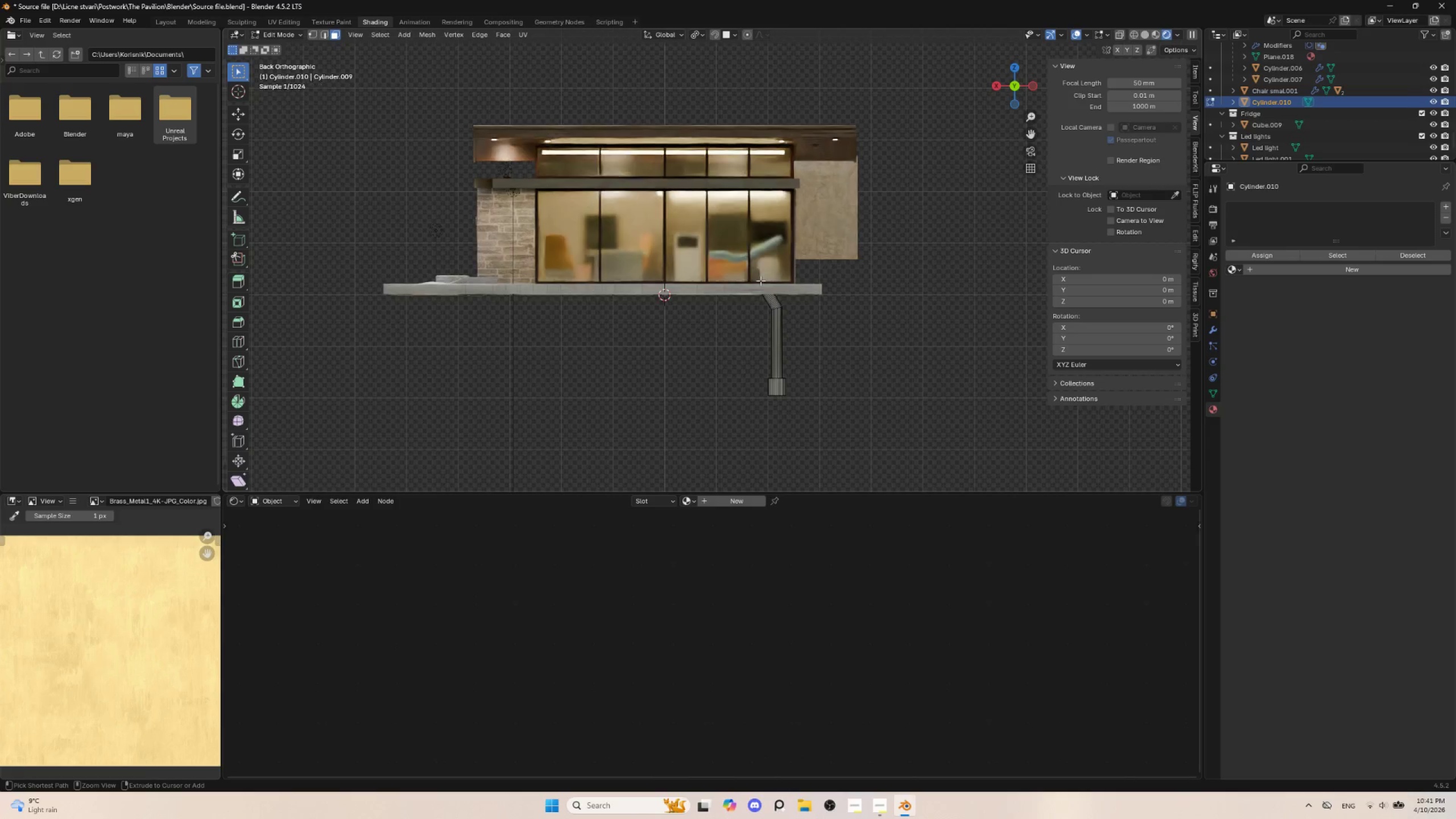 
hold_key(key=ControlLeft, duration=1.47)
right_click([741, 275])
 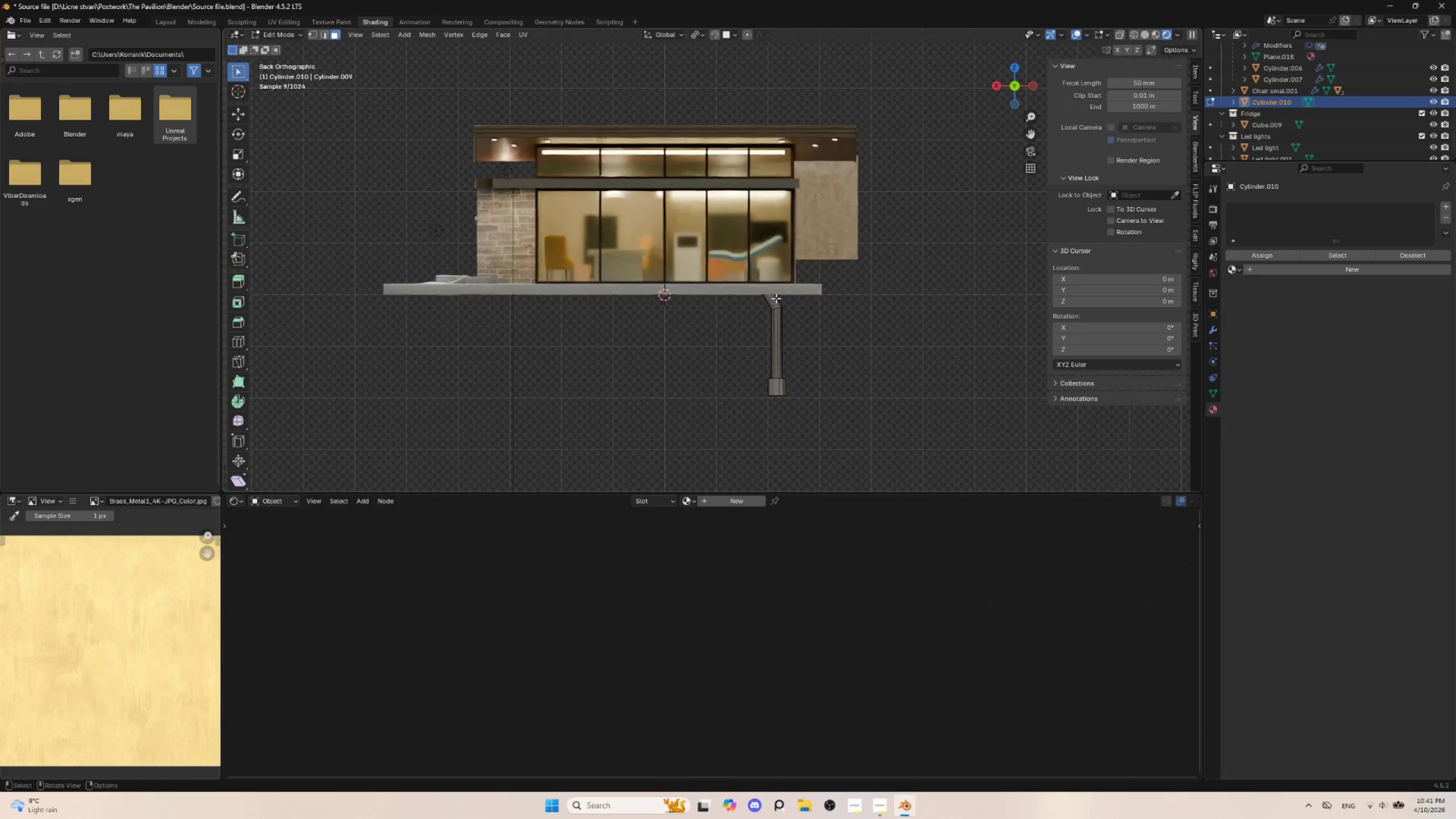 
key(Tab)
 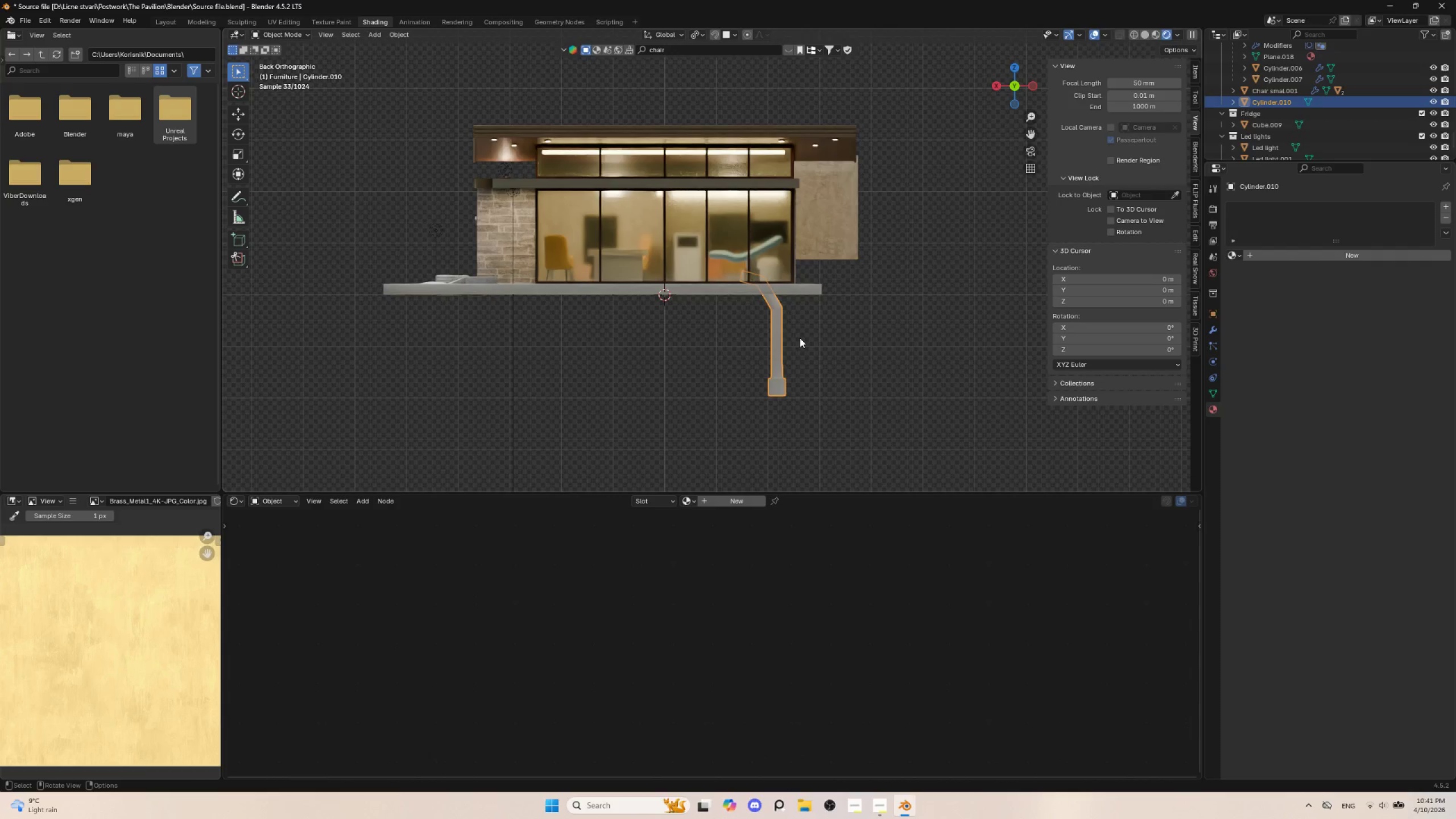 
key(G)
 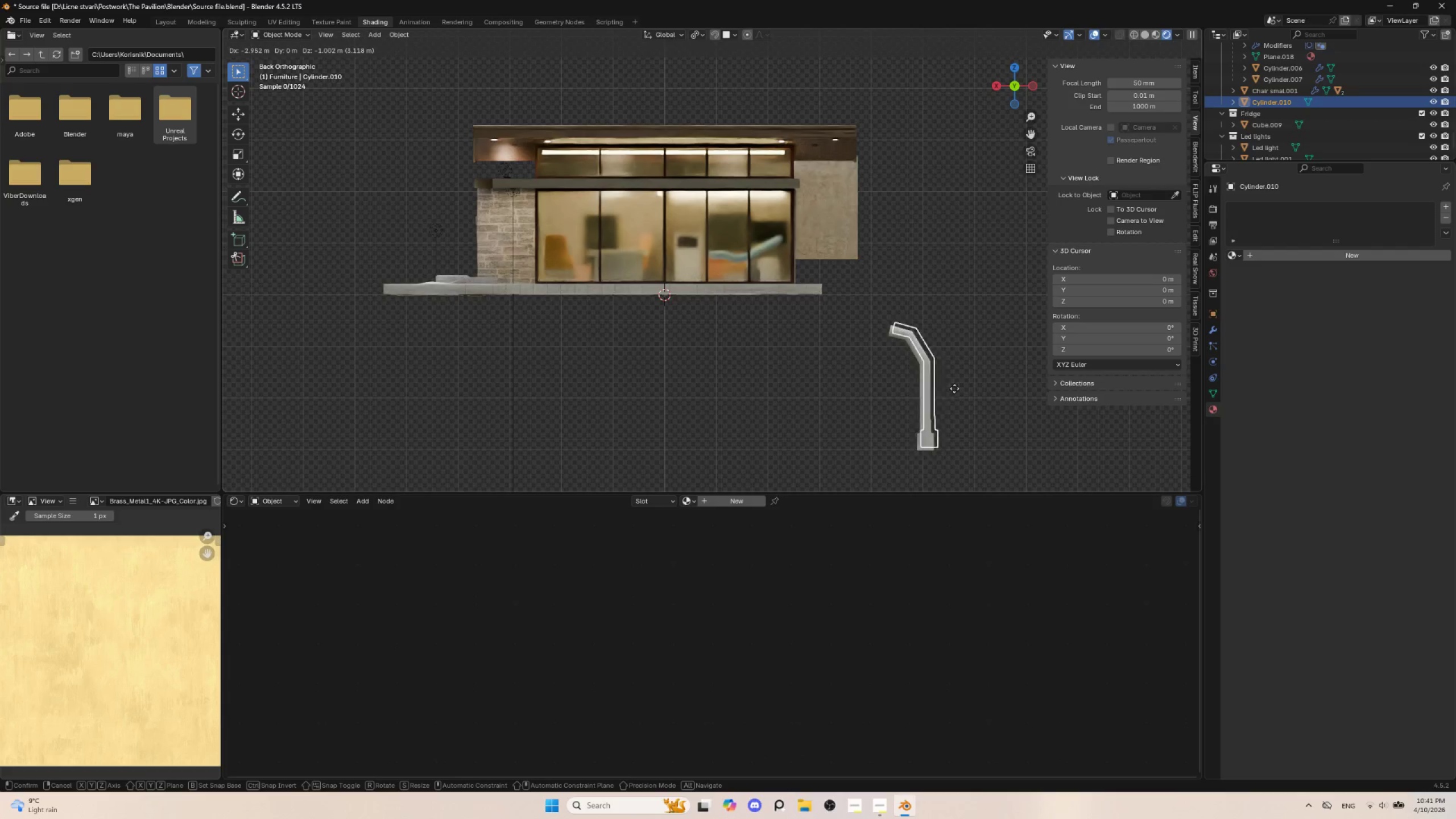 
left_click([958, 386])
 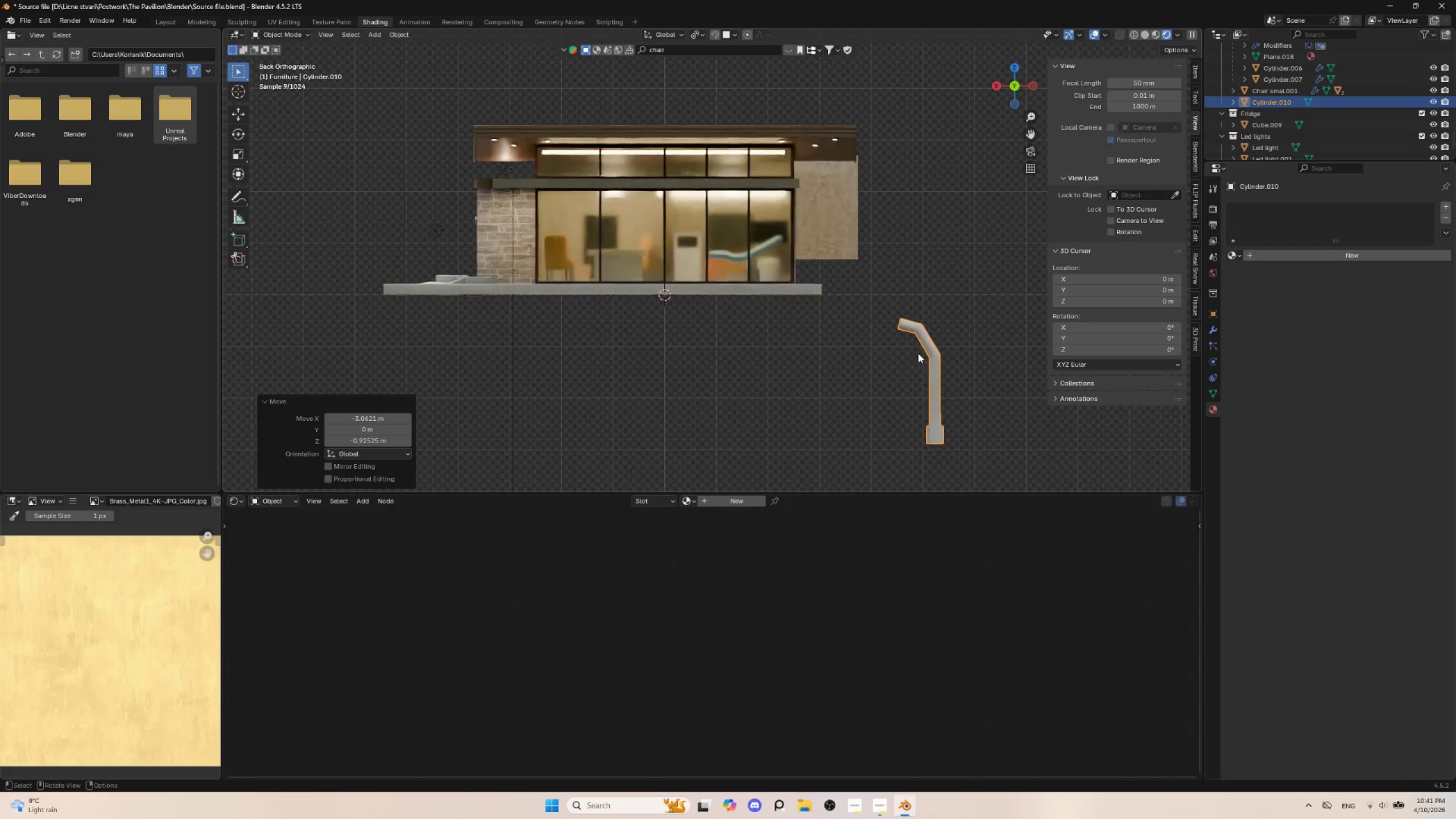 
key(Tab)
 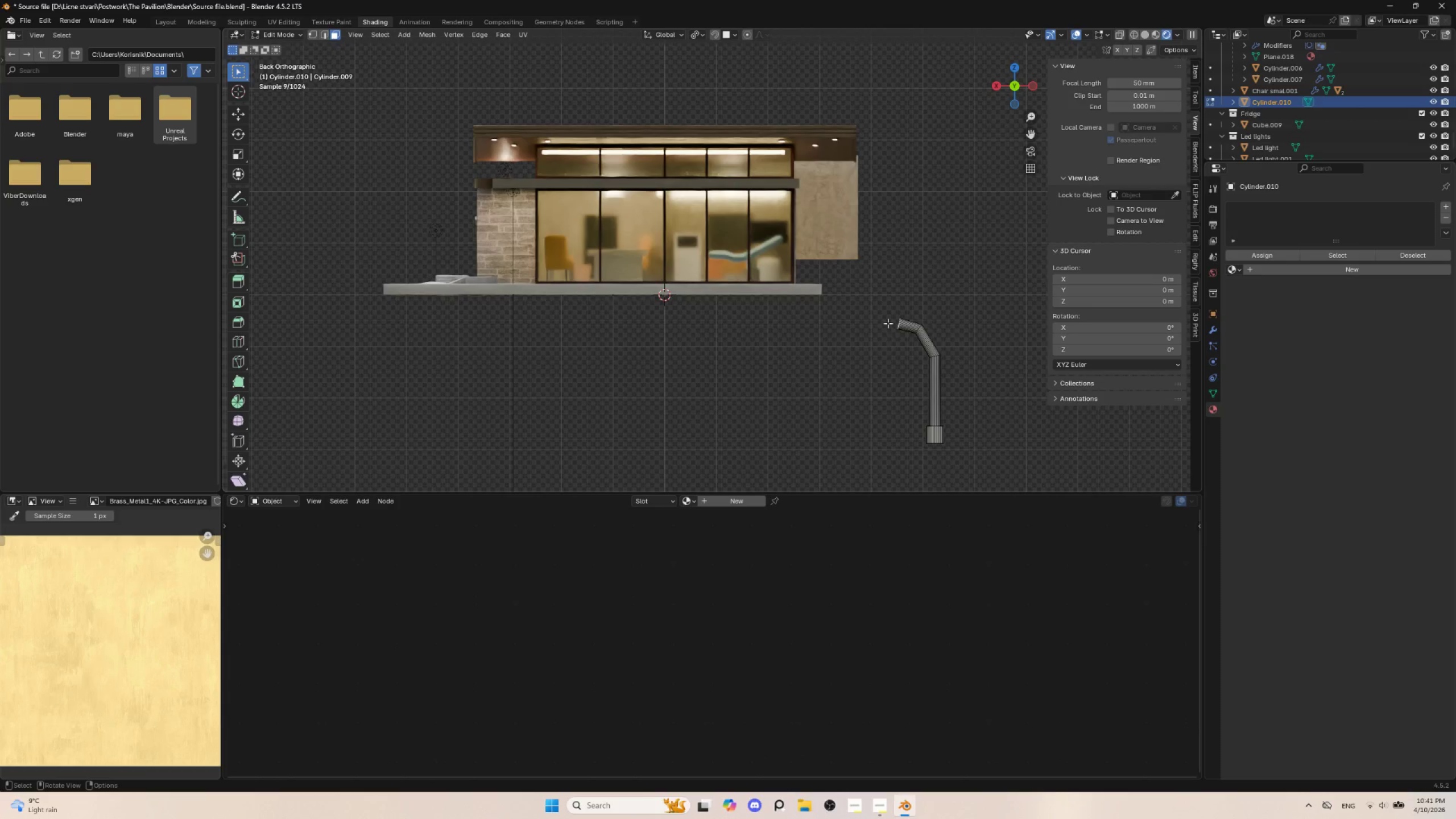 
hold_key(key=ControlLeft, duration=1.53)
right_click([880, 324])
 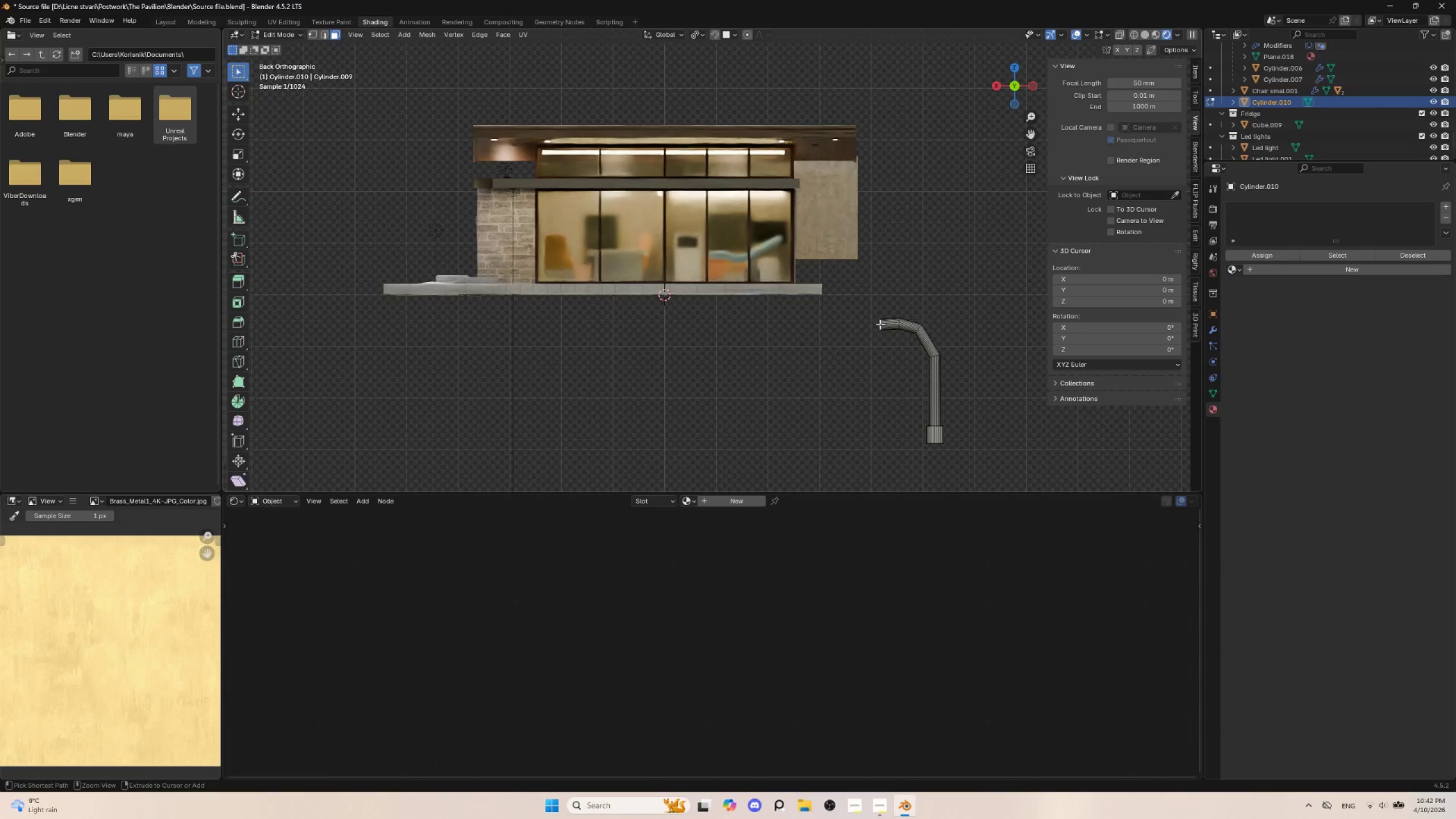 
hold_key(key=ControlLeft, duration=0.52)
 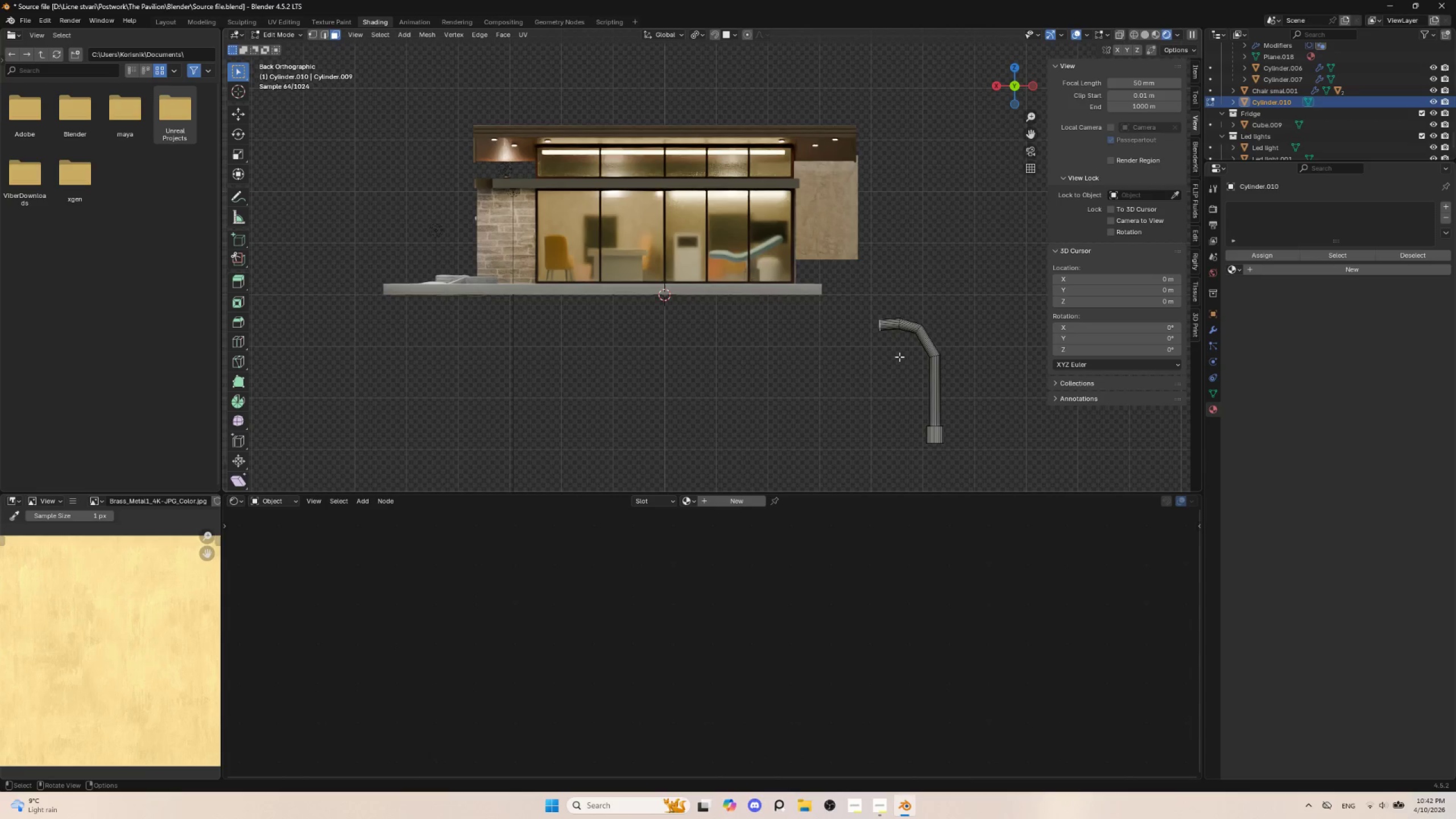 
key(Control+Z)
 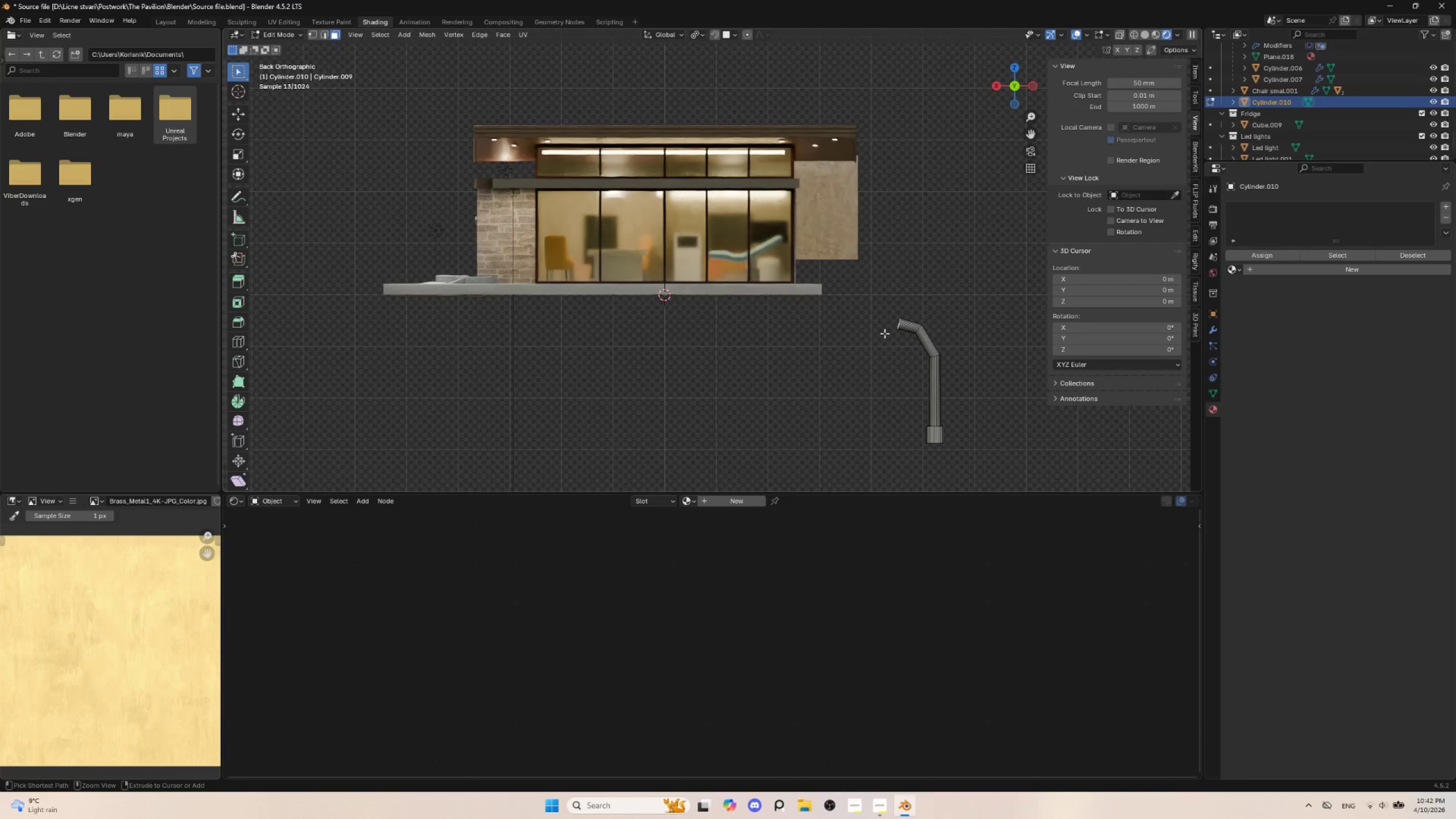 
right_click([884, 333])
 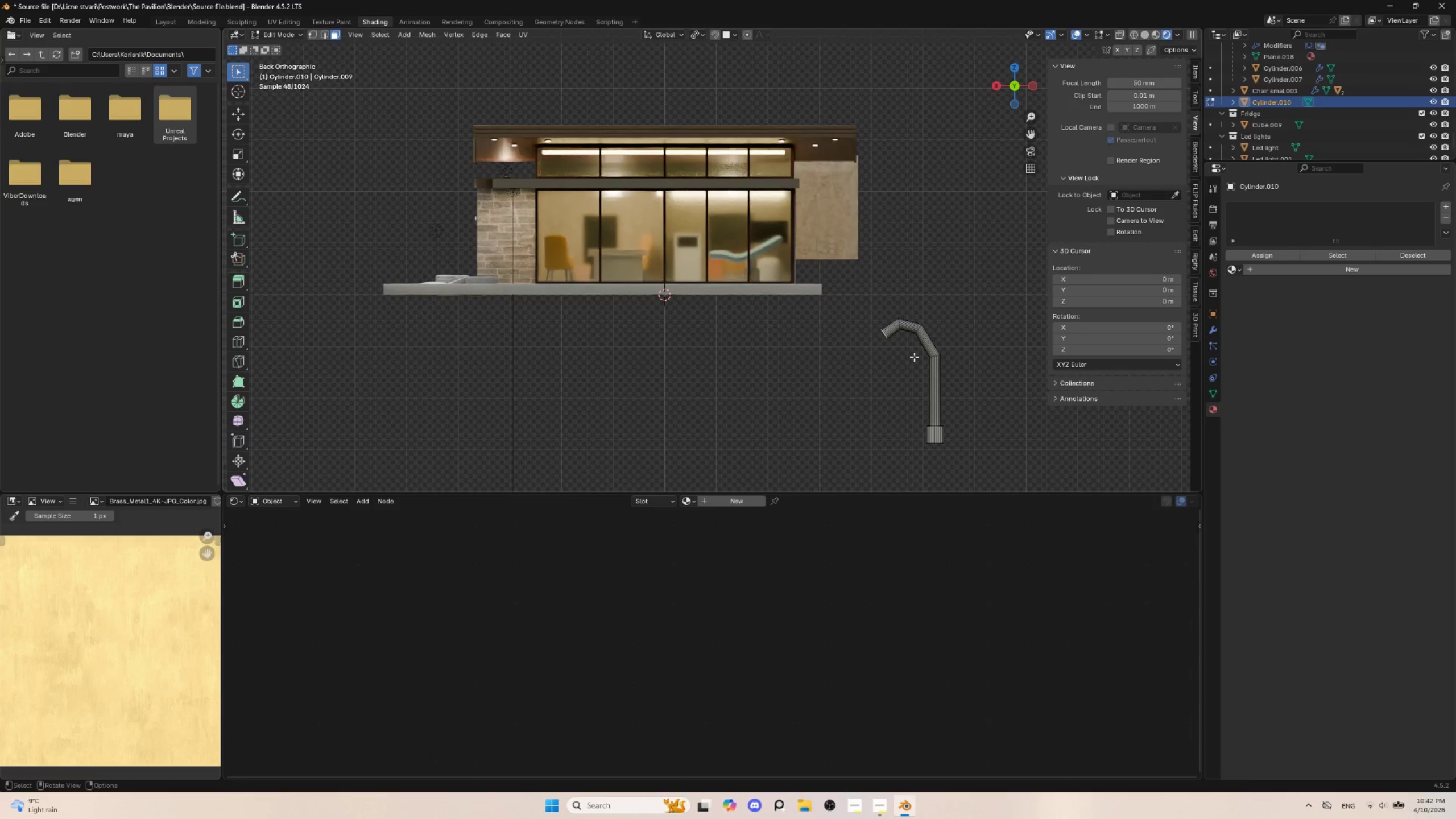 
key(E)
 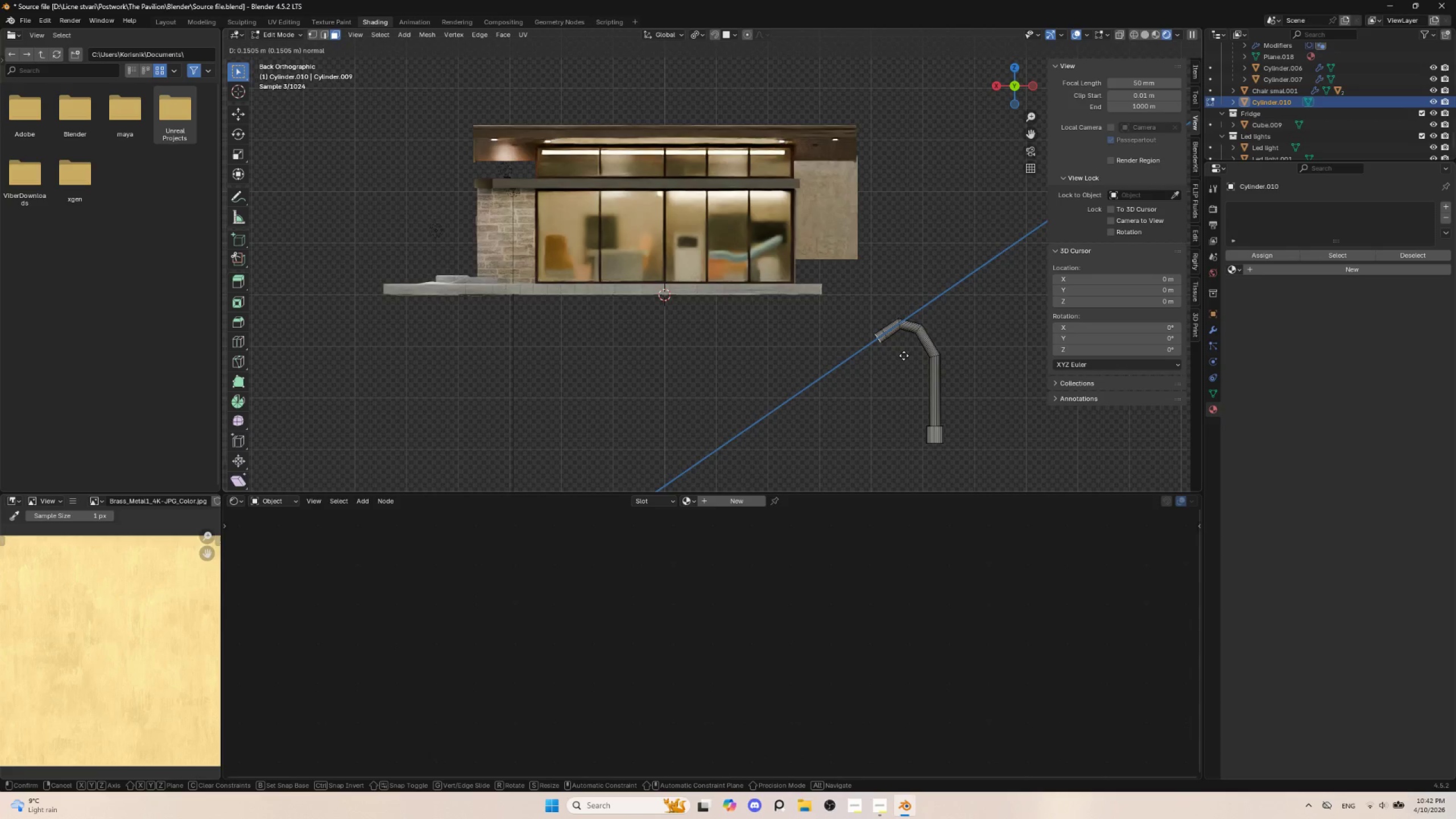 
left_click([904, 355])
 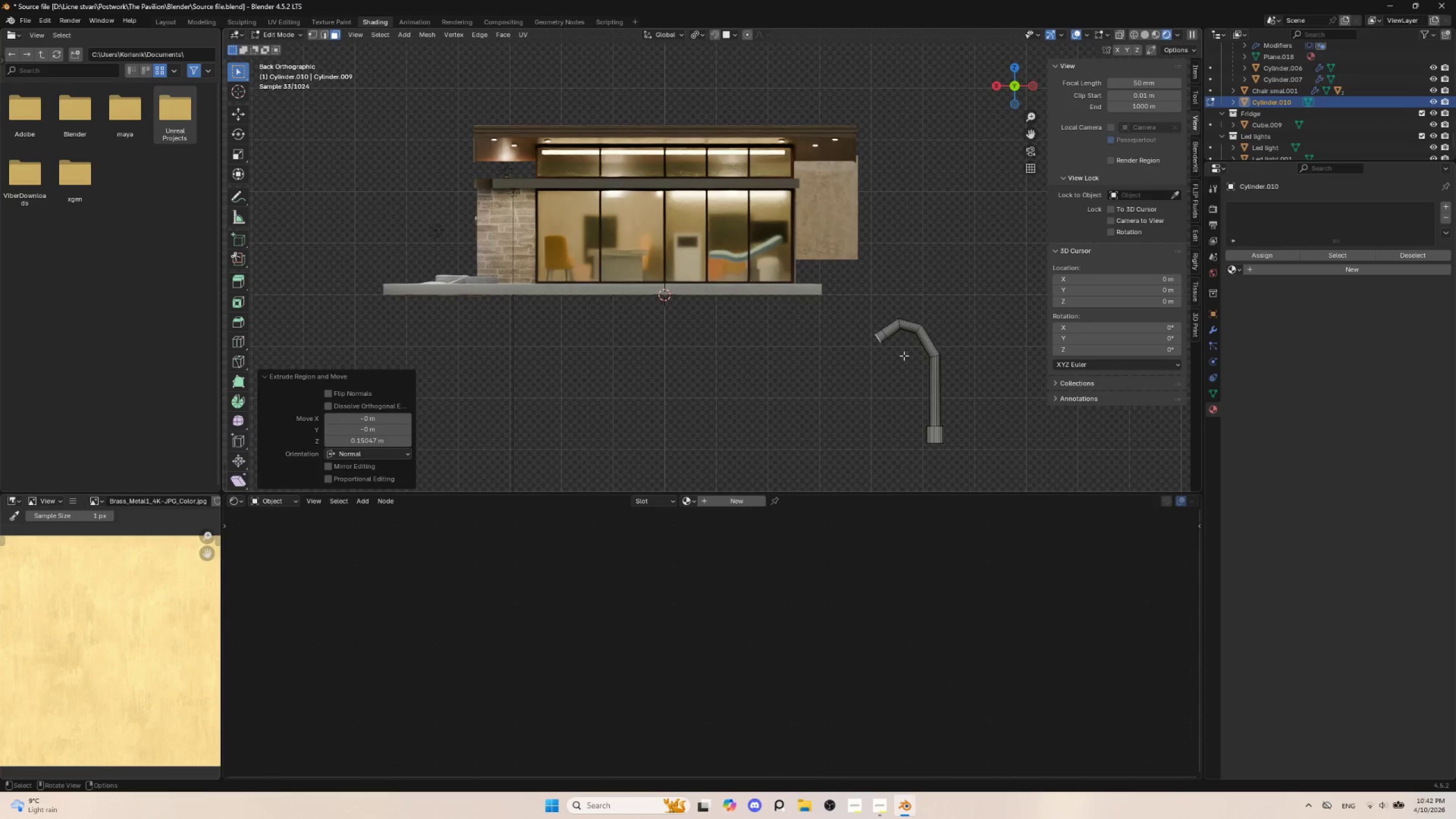 
key(S)
 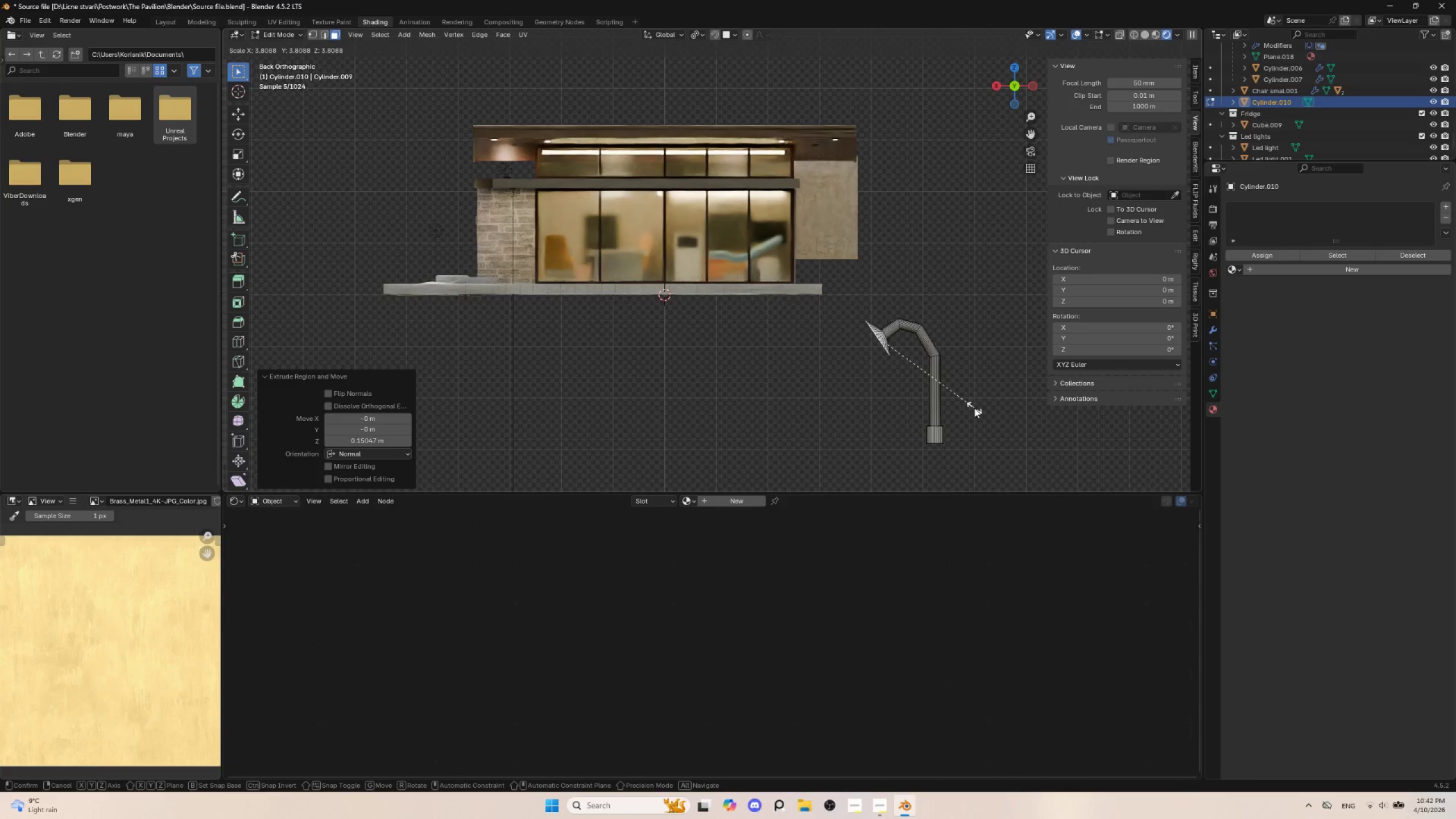 
left_click([991, 423])
 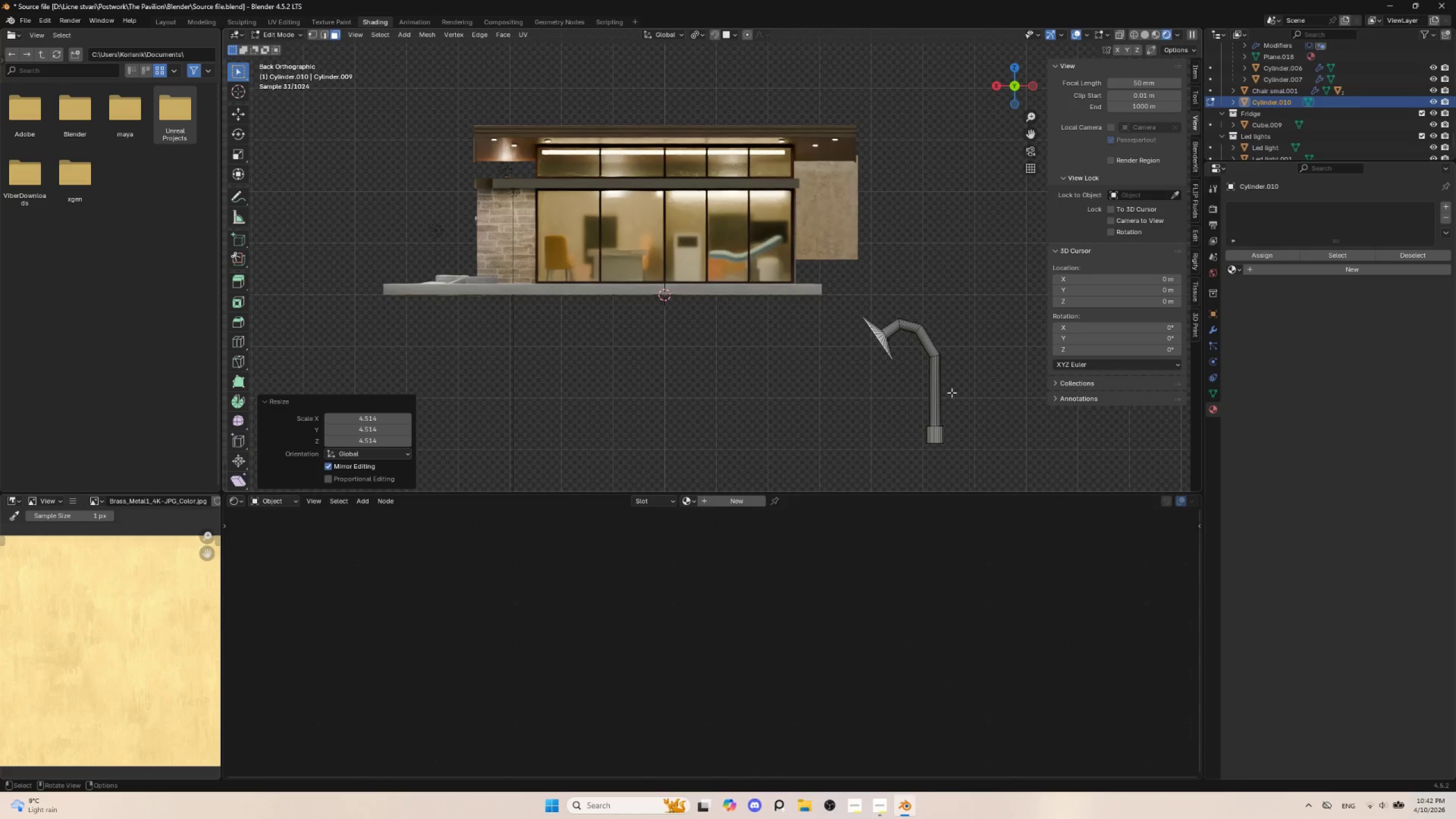 
key(G)
 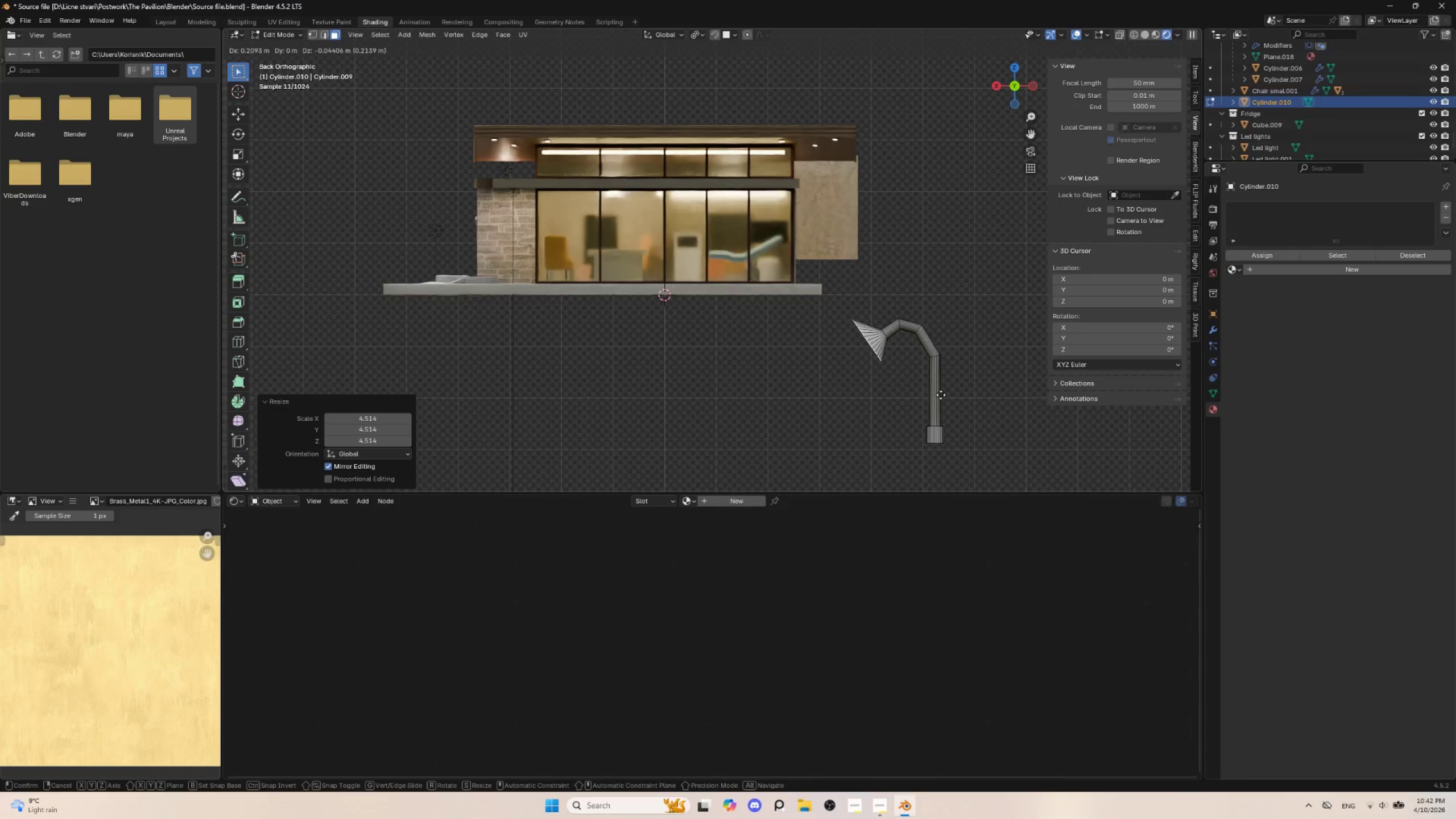 
key(Escape)
 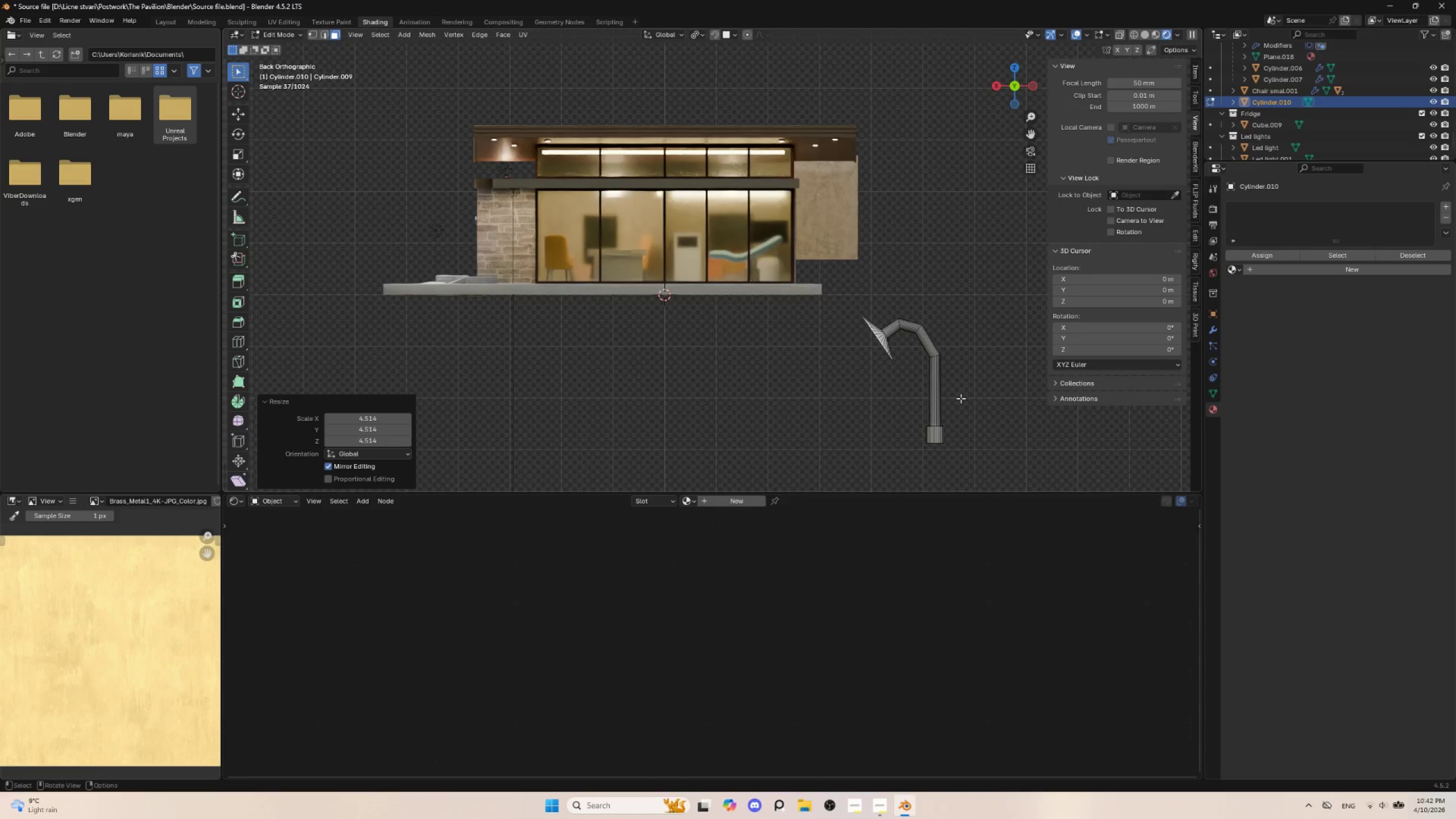 
key(S)
 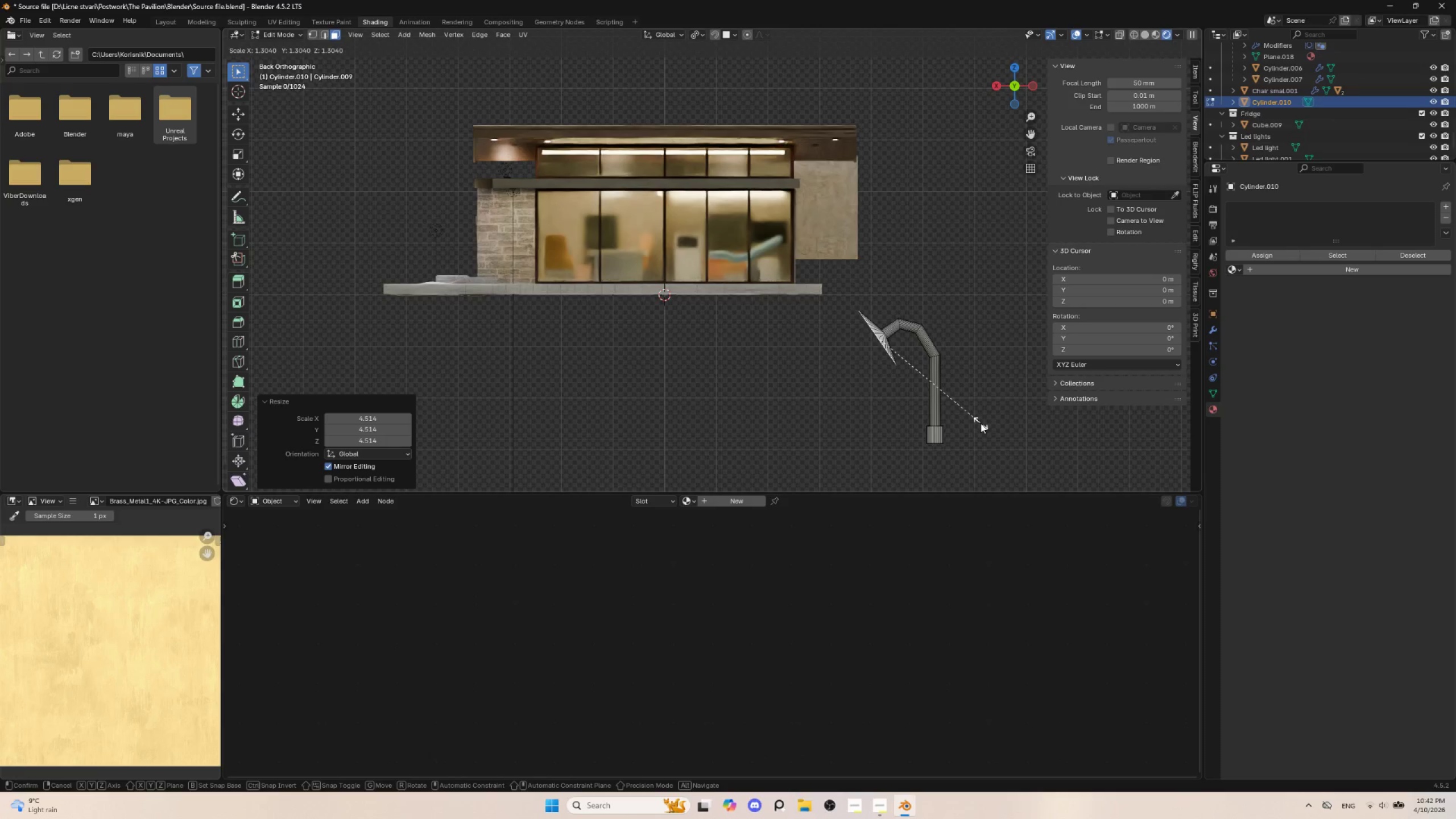 
left_click([981, 423])
 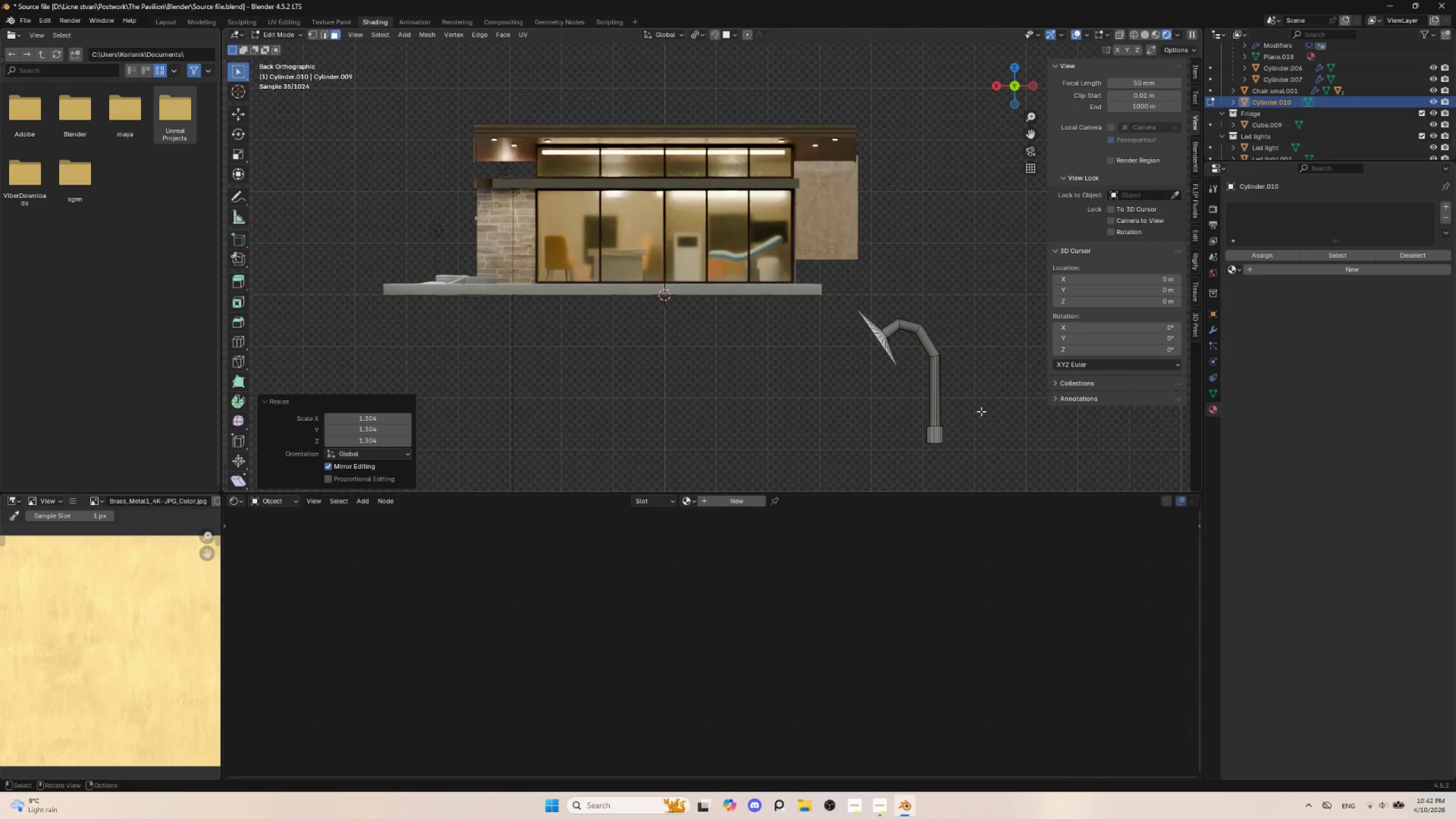 
key(E)
 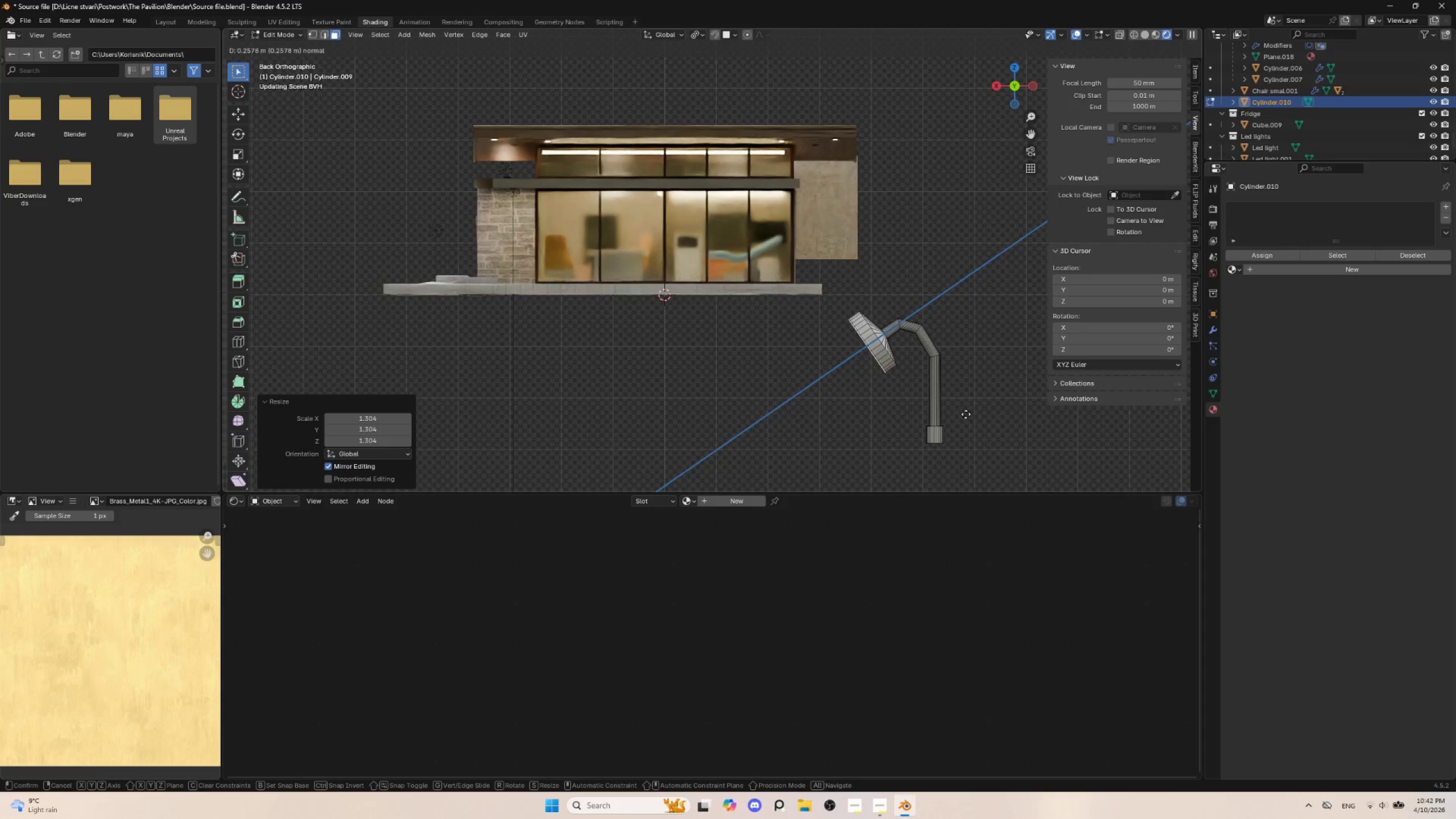 
left_click([962, 416])
 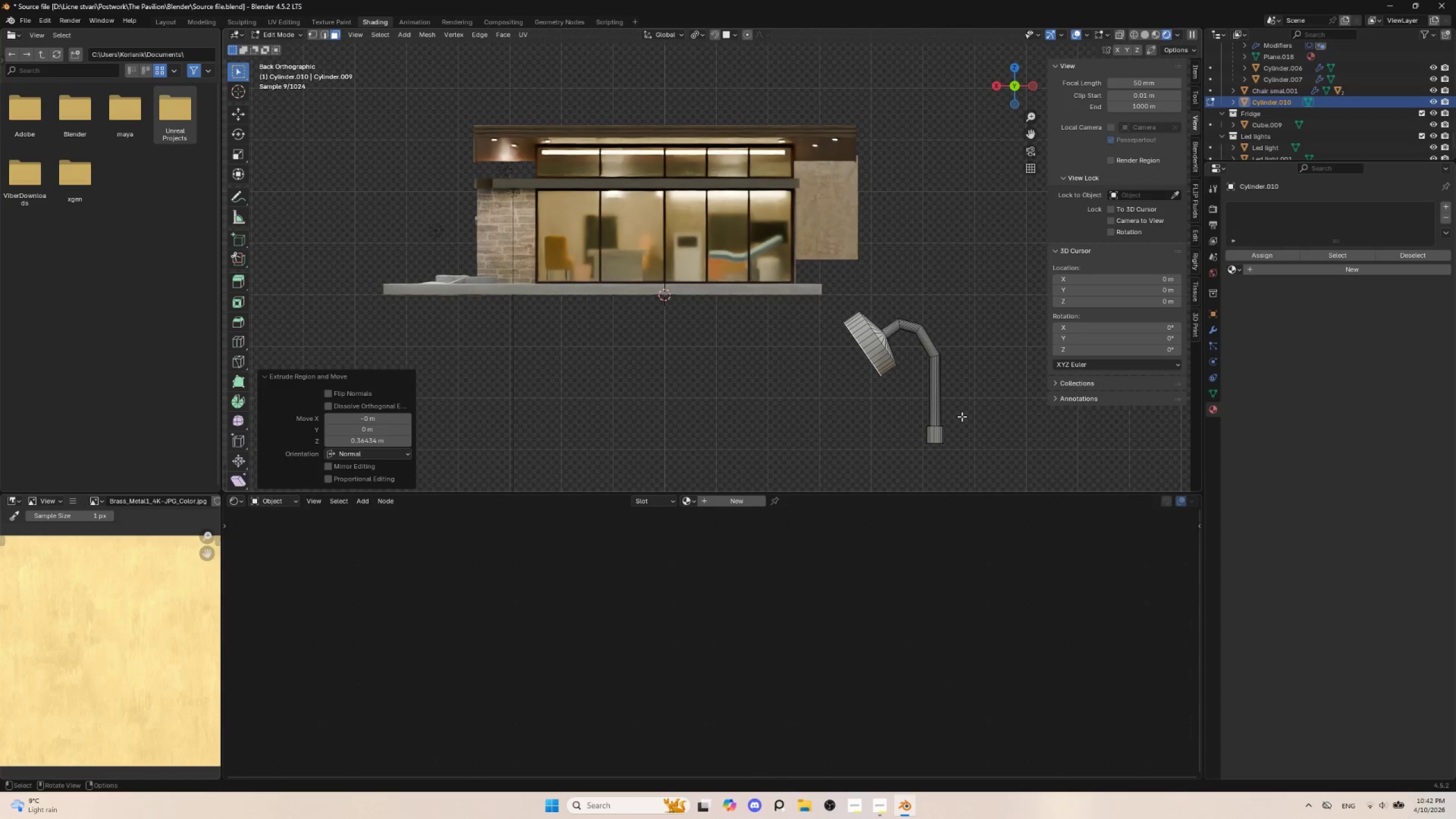 
key(Control+B)
 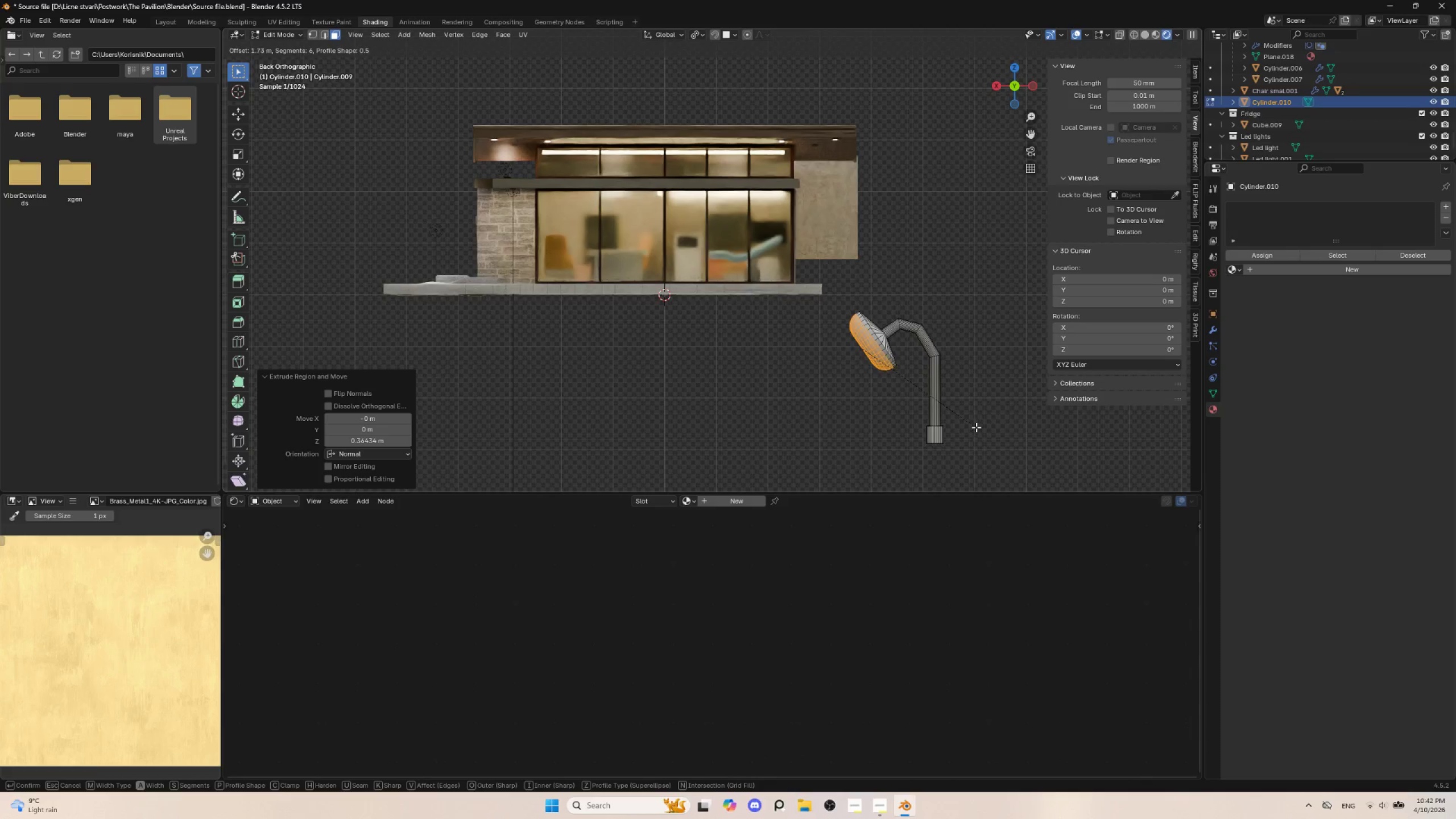 
left_click([977, 428])
 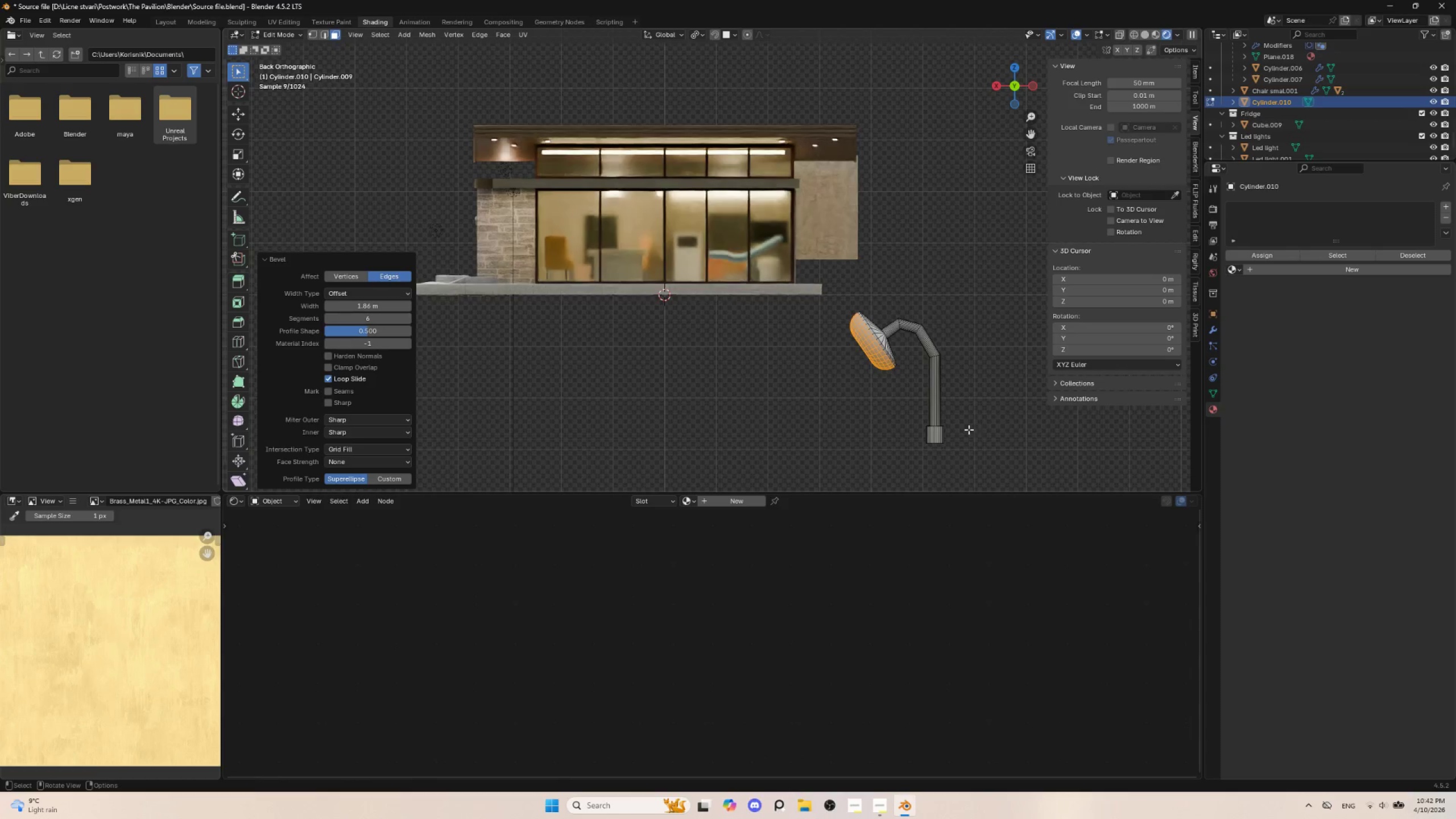 
hold_key(key=ShiftLeft, duration=0.56)
 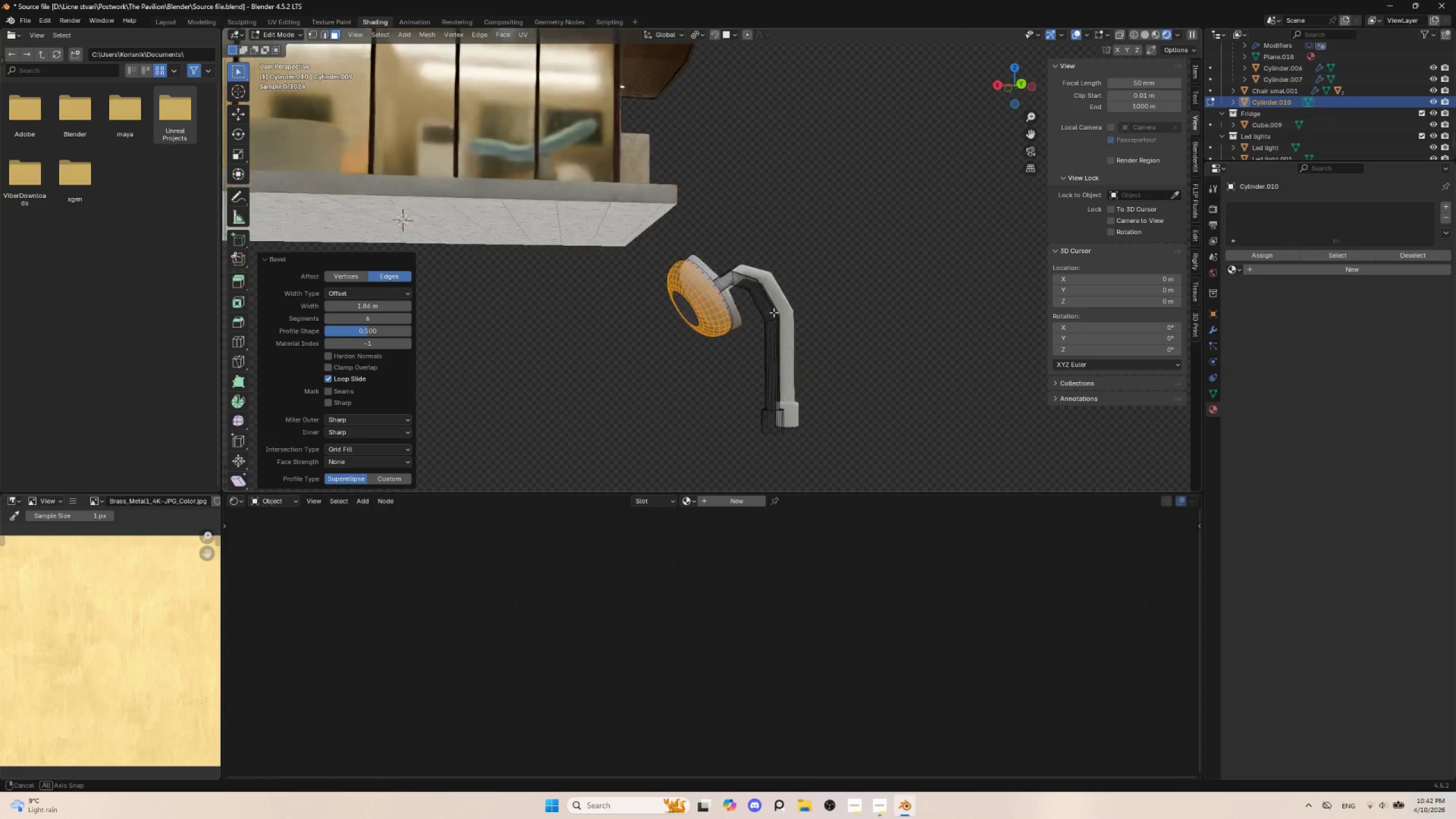 
scroll: coordinate [743, 349], scroll_direction: up, amount: 5.0
 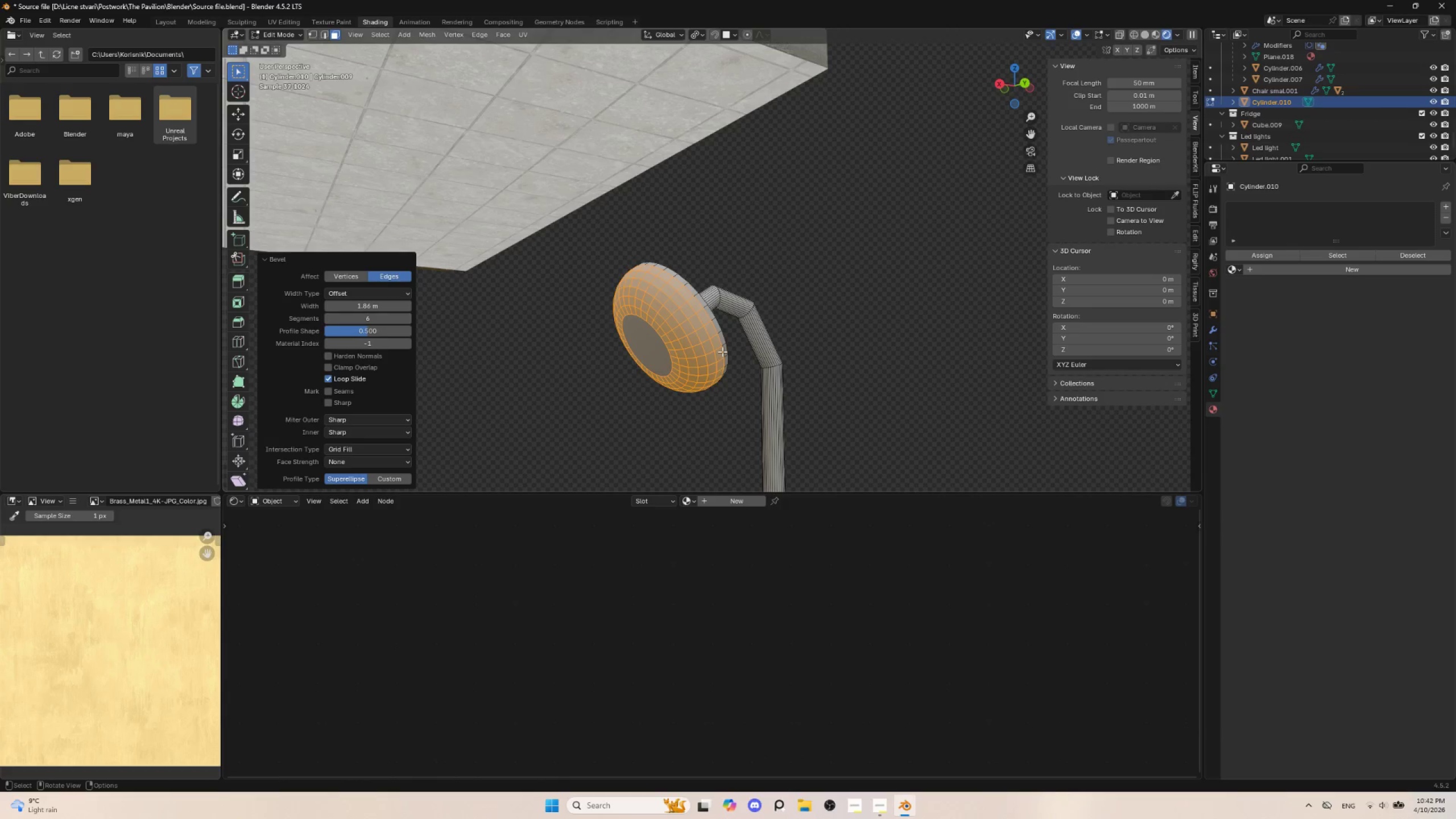 
key(Control+Z)
 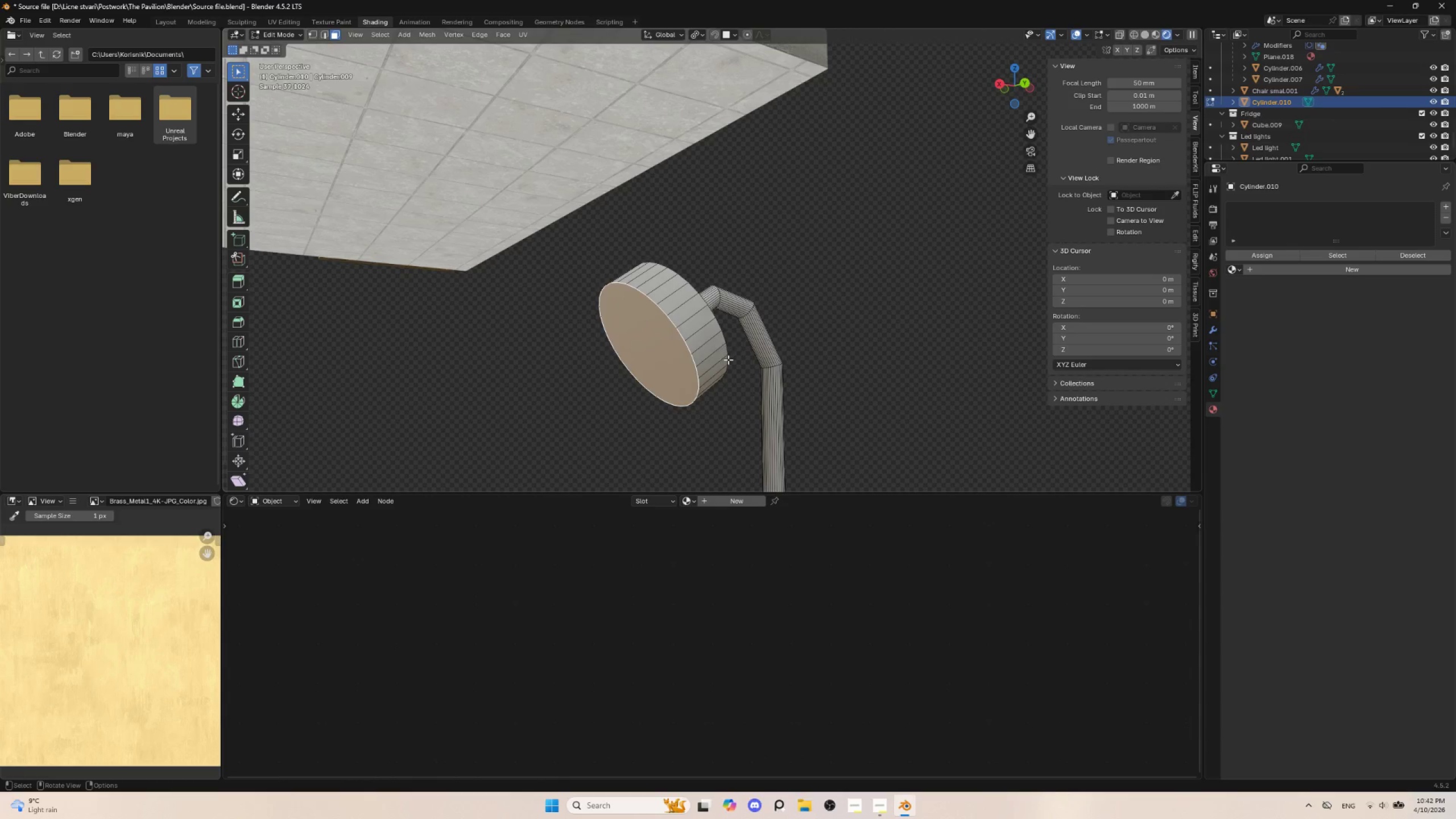 
key(Control+B)
 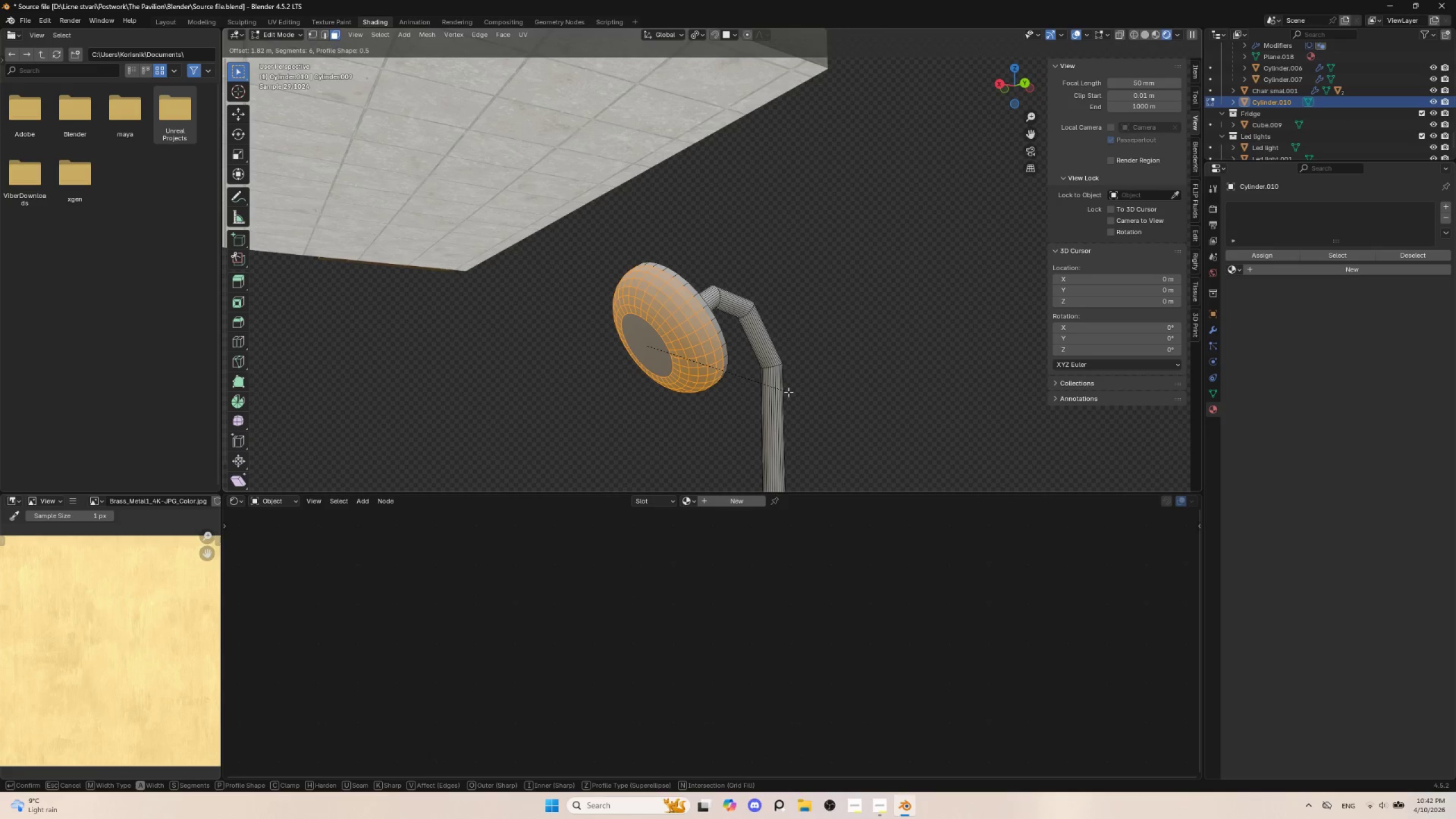 
key(C)
 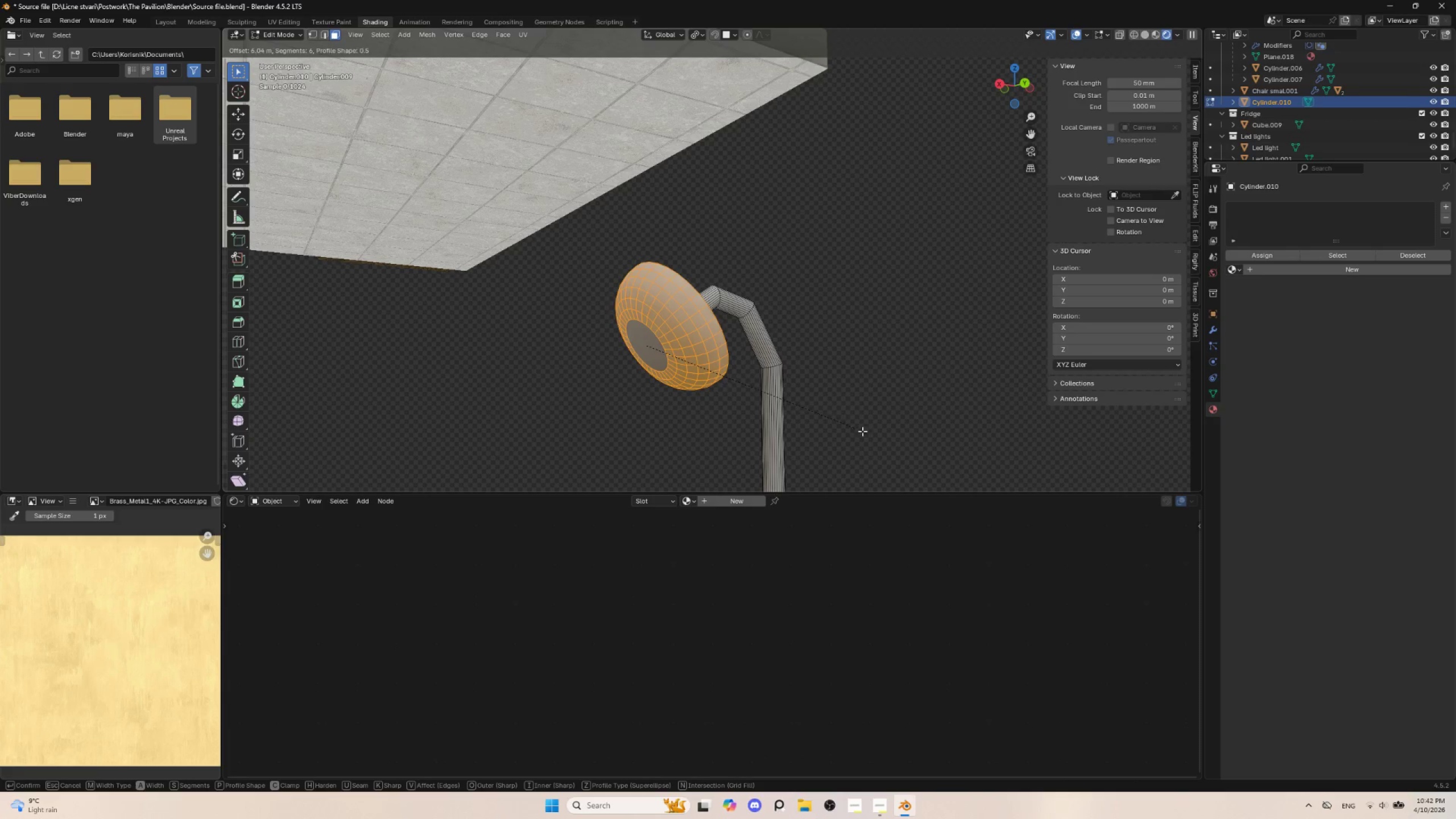 
left_click([866, 435])
 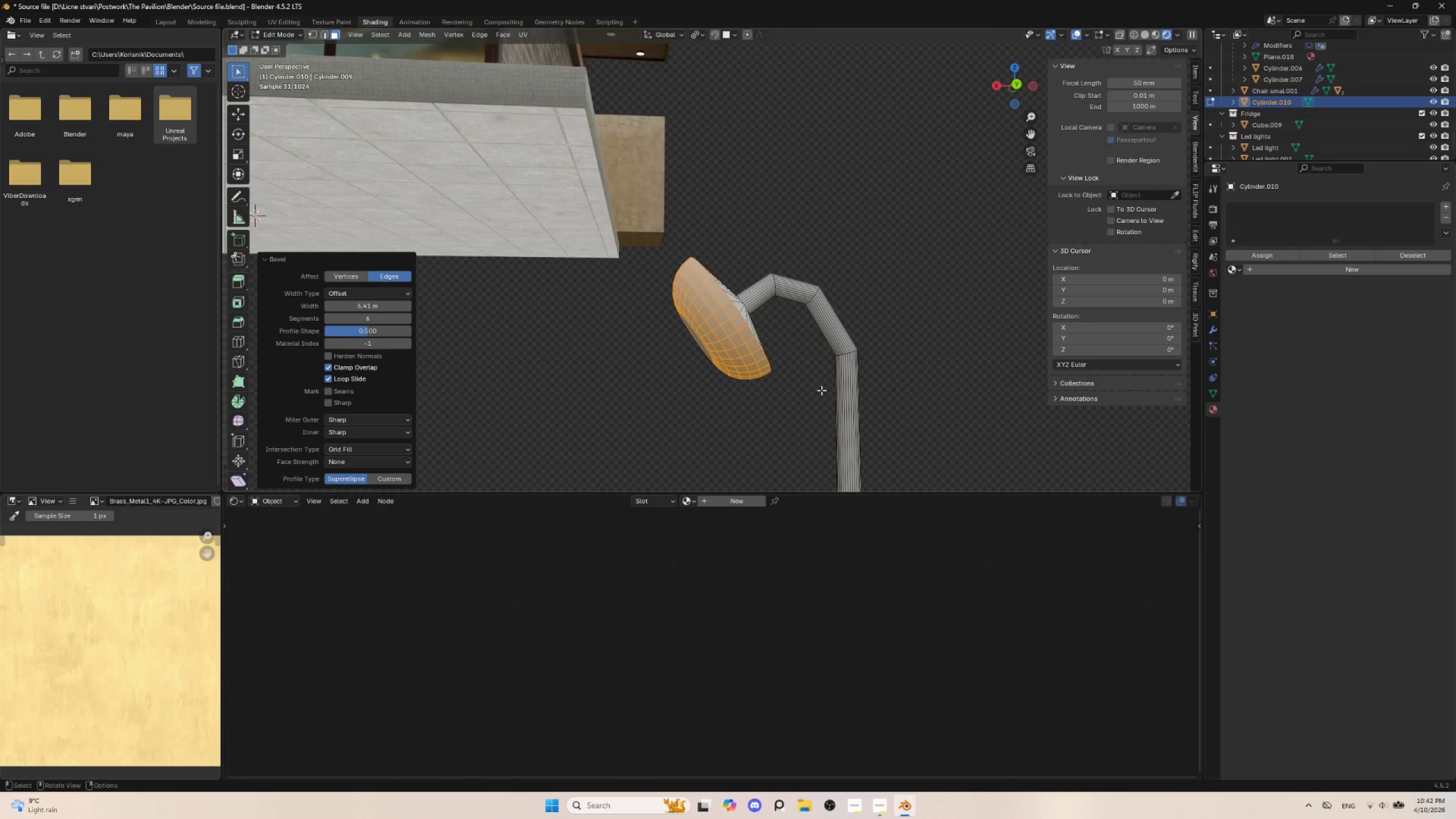 
type(am)
 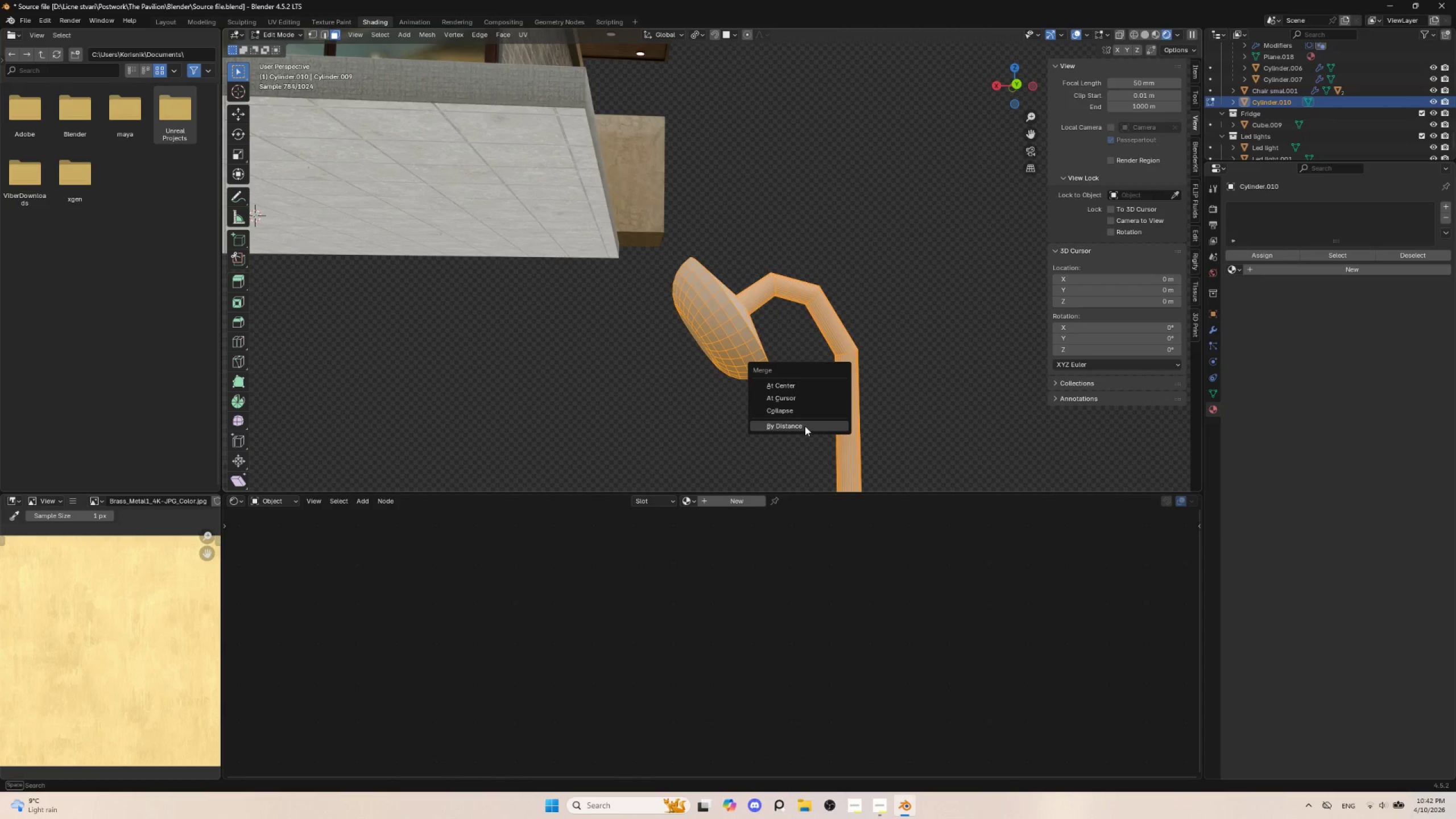 
left_click([805, 426])
 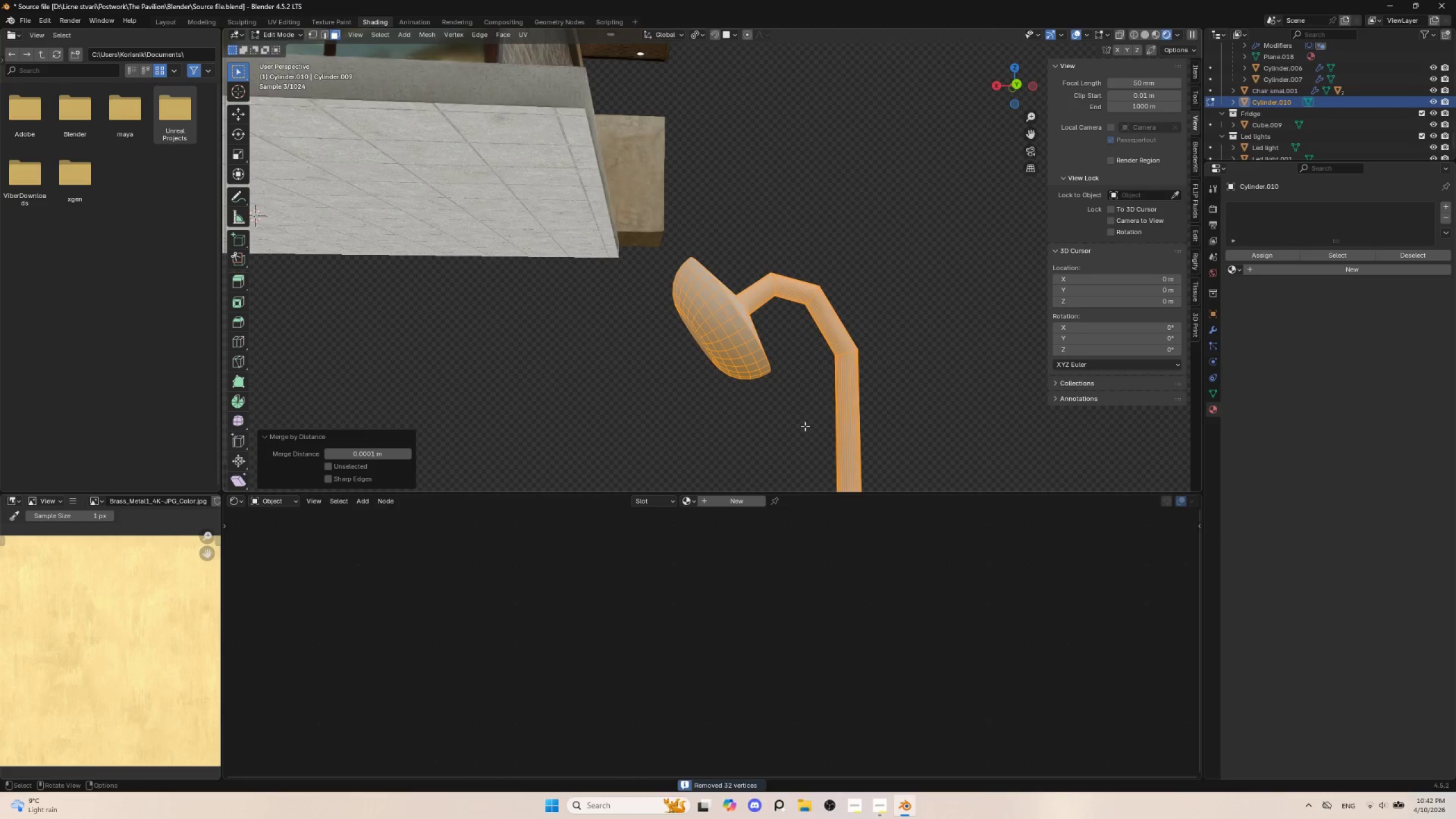 
key(Tab)
 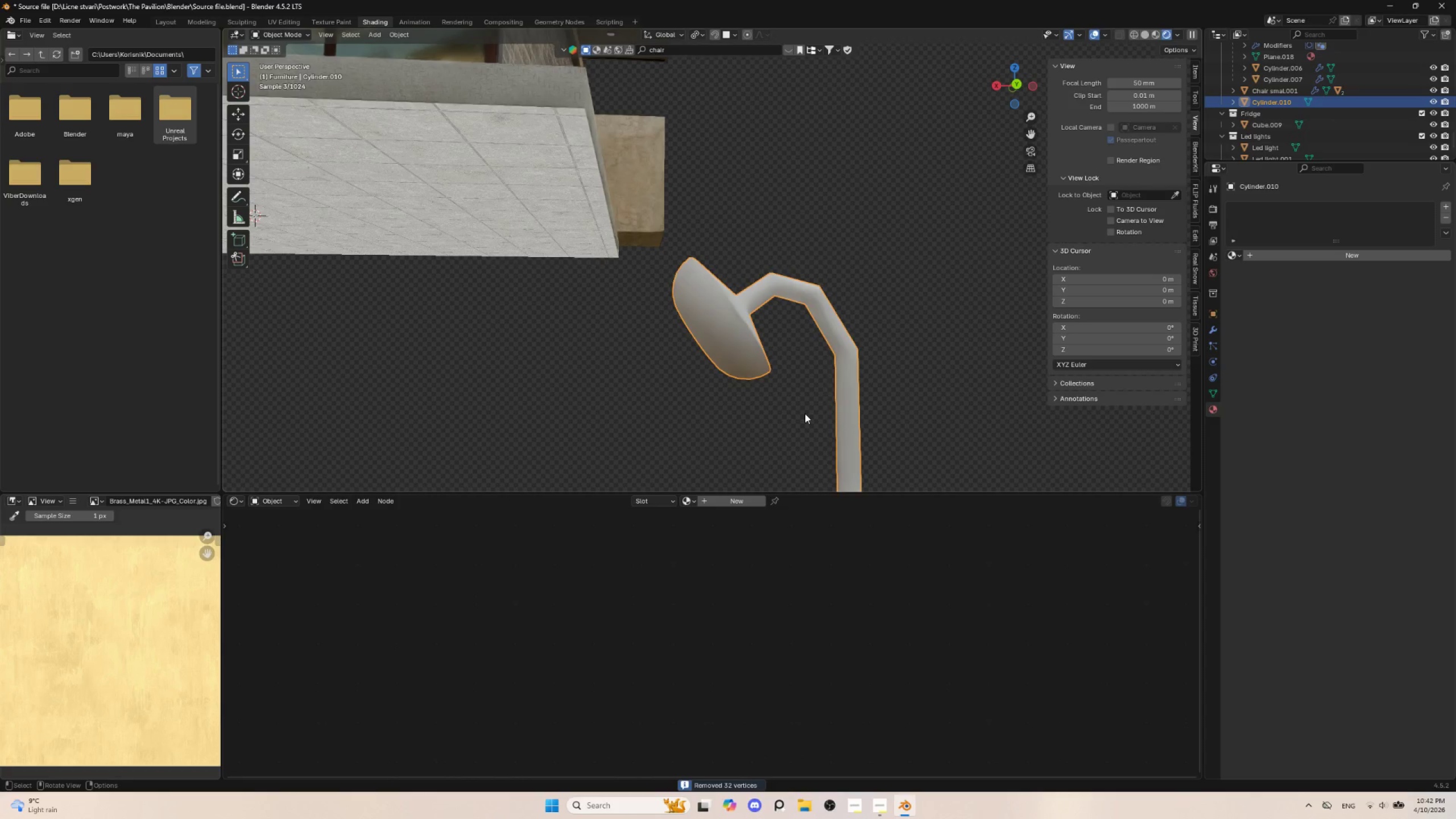 
scroll: coordinate [805, 413], scroll_direction: down, amount: 3.0
 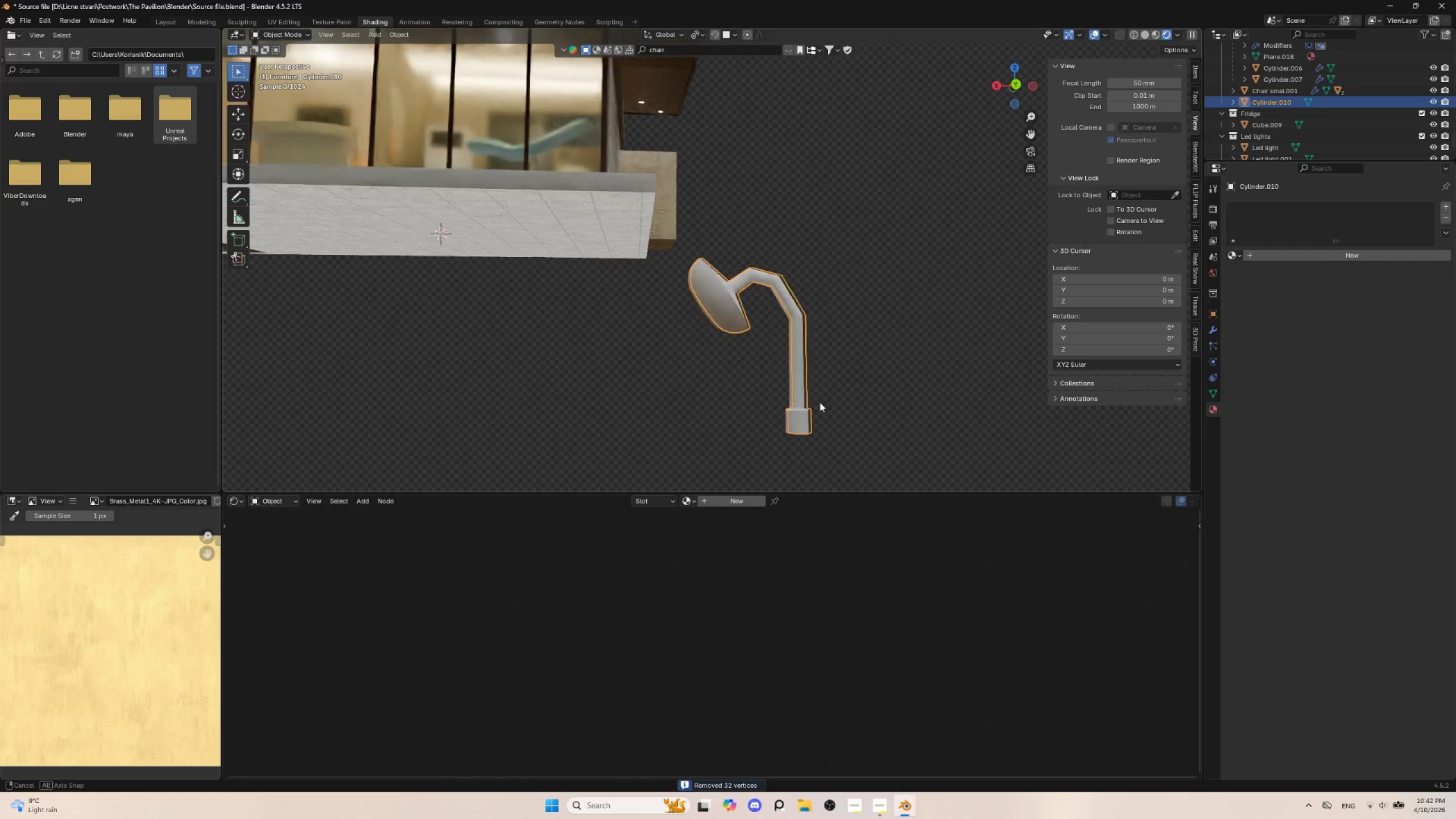 
hold_key(key=AltLeft, duration=0.52)
 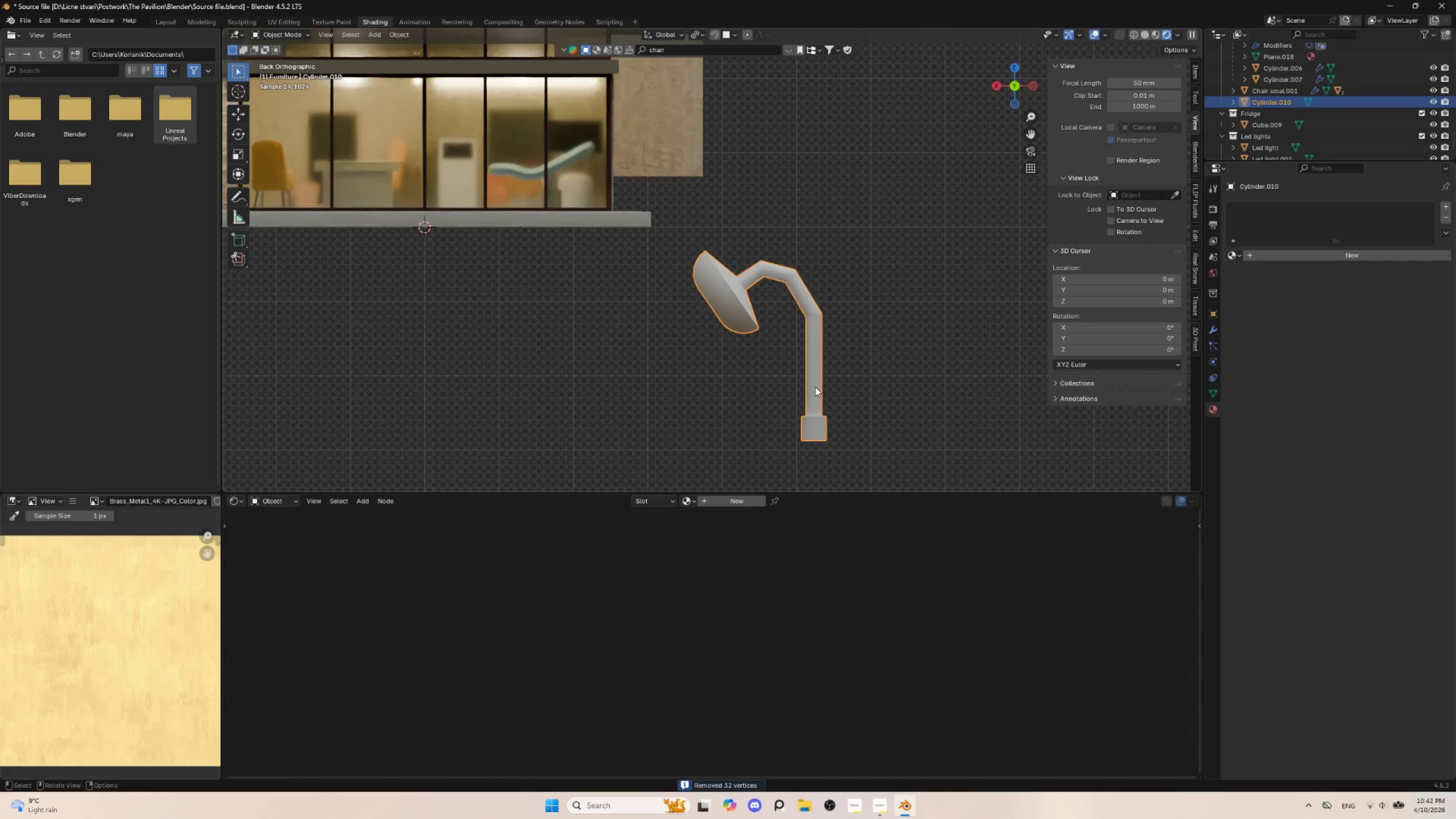 
scroll: coordinate [815, 387], scroll_direction: down, amount: 3.0
 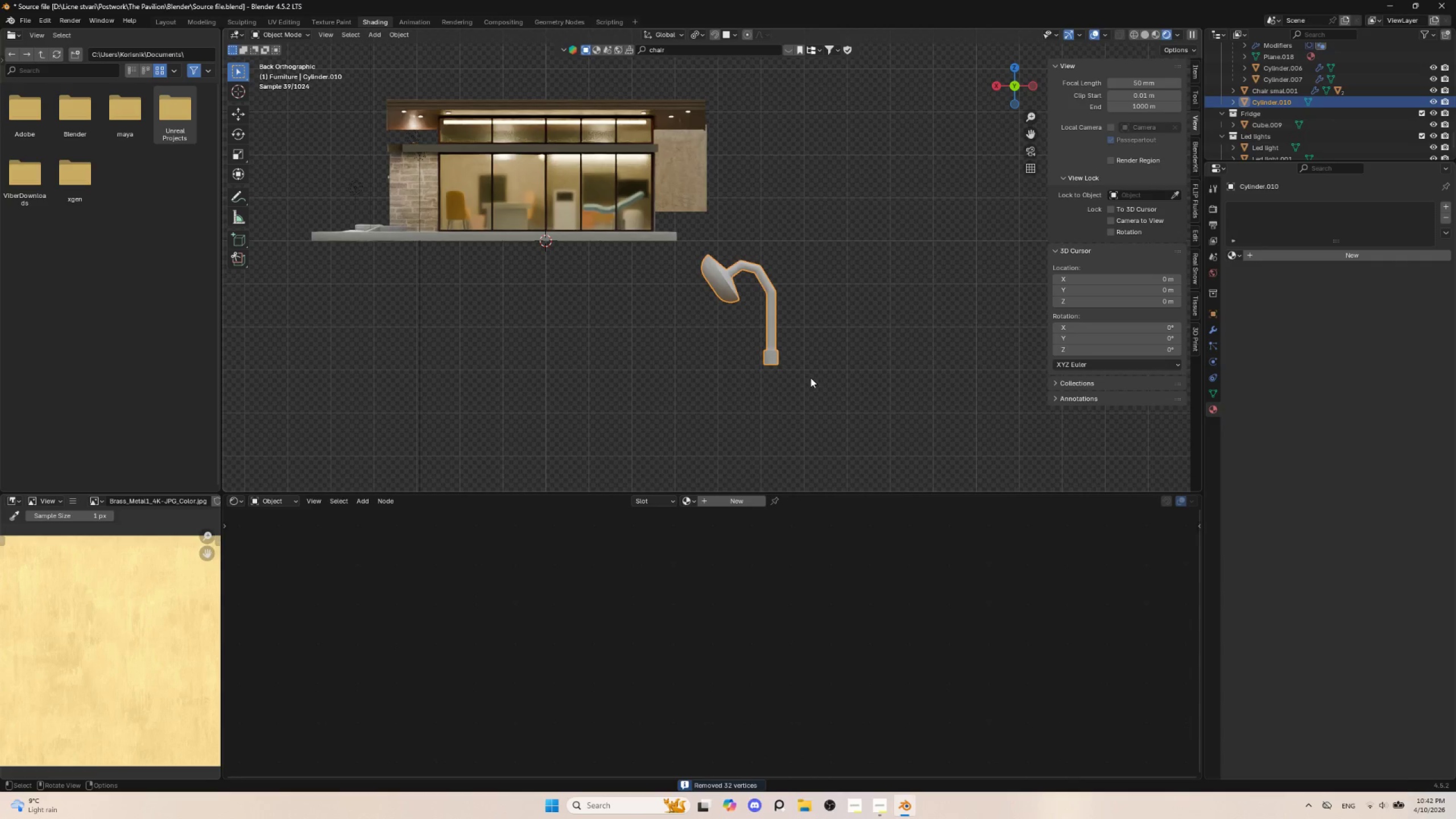 
key(G)
 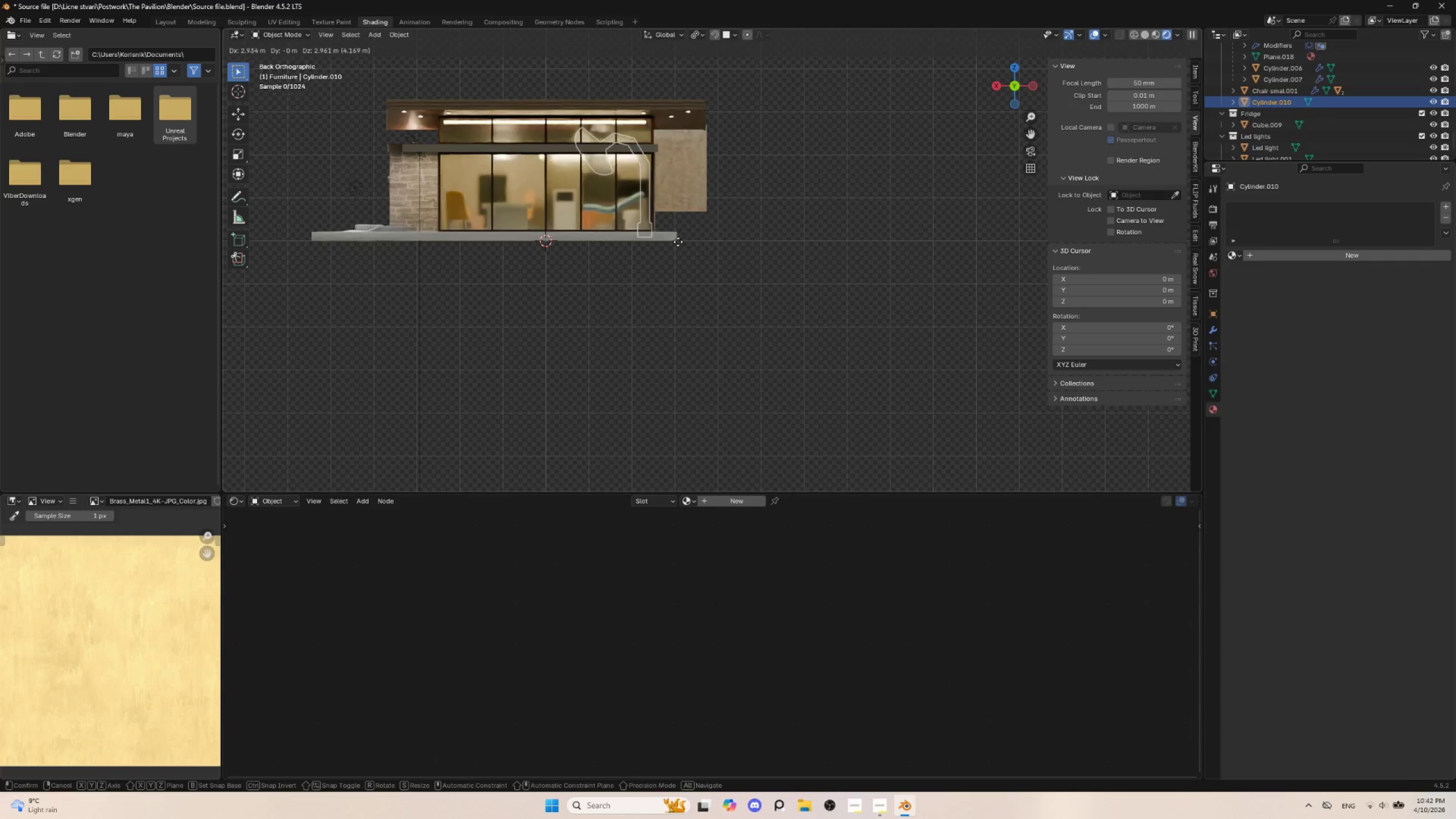 
left_click([678, 242])
 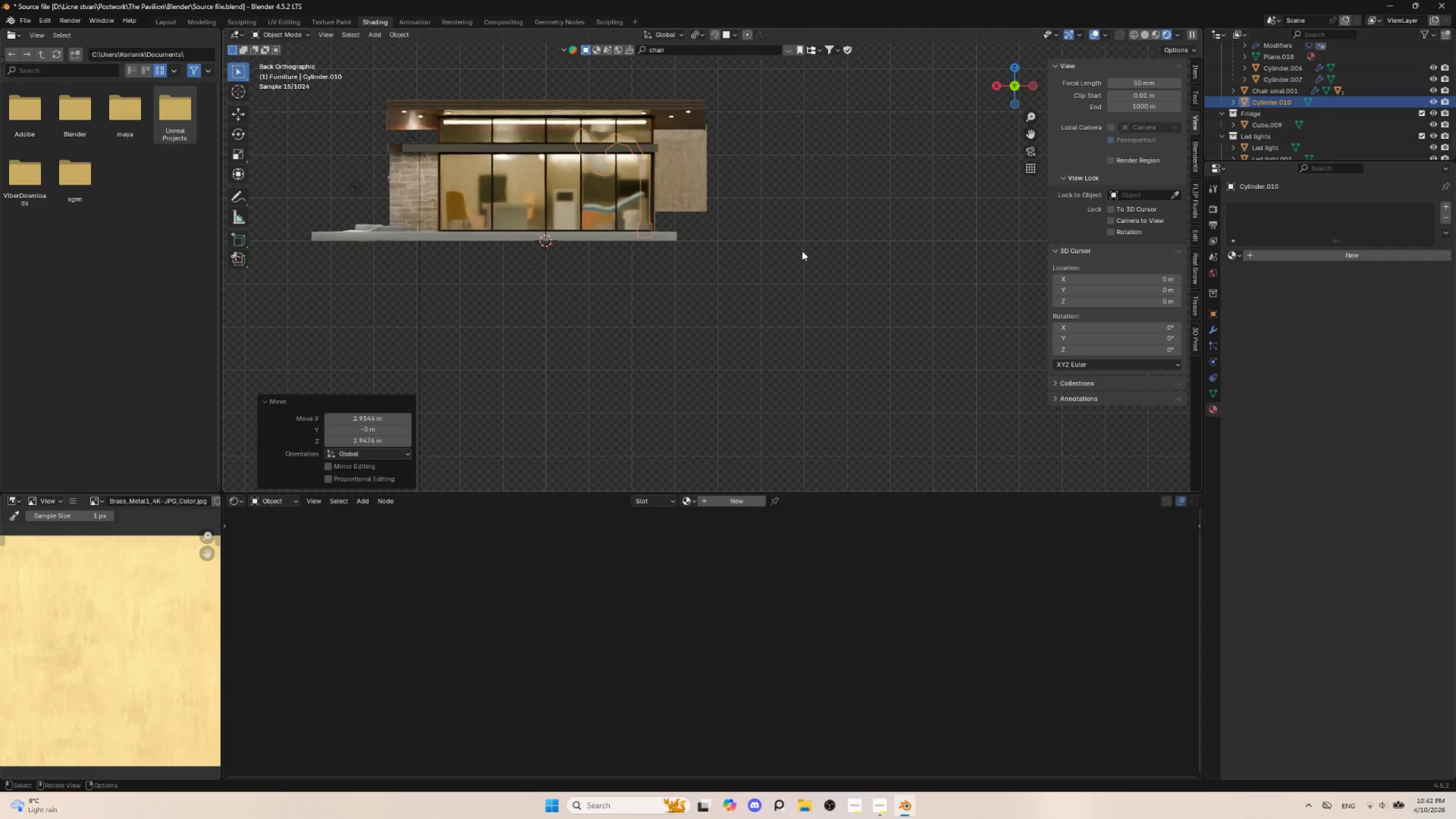 
key(S)
 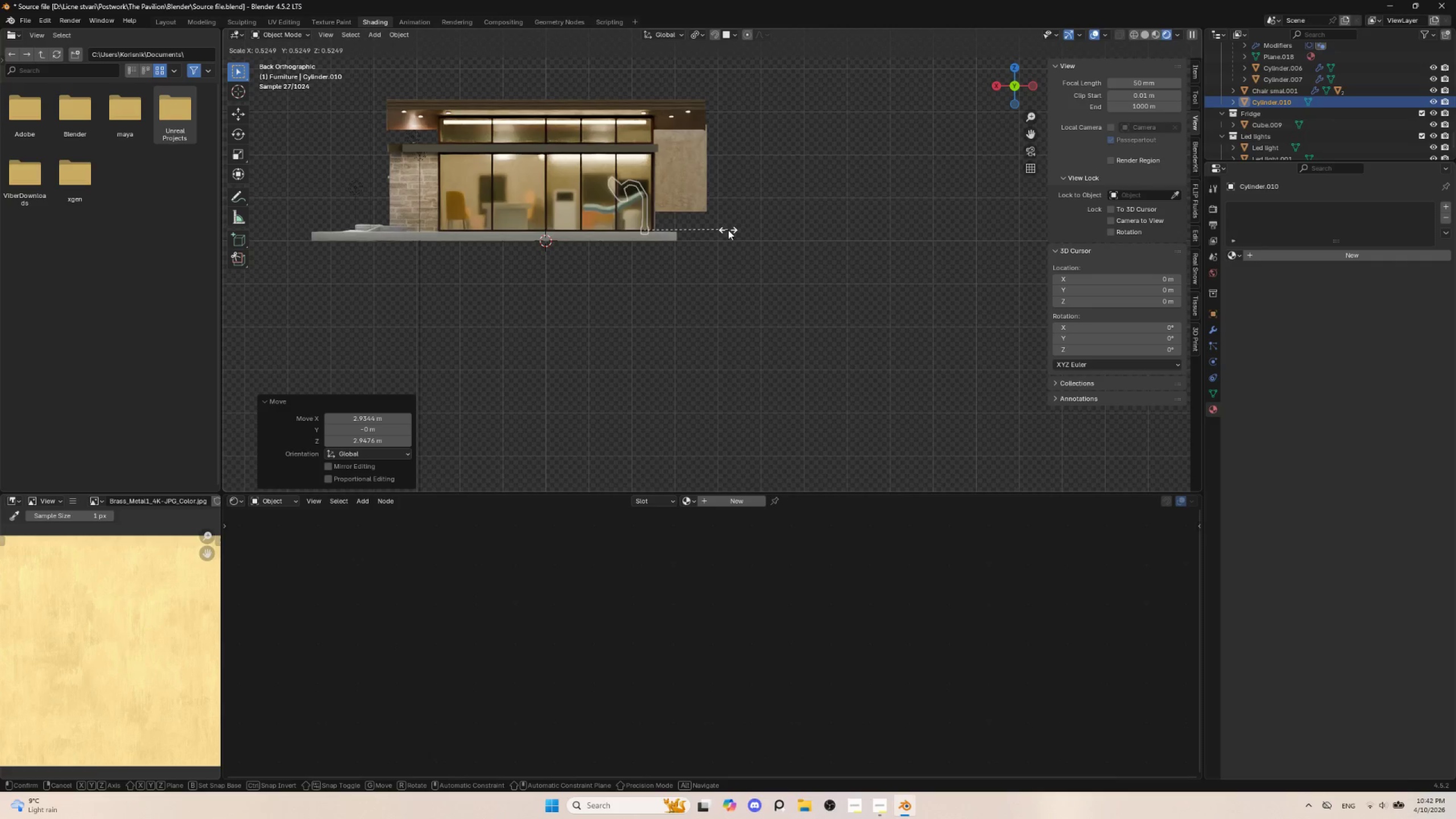 
left_click([728, 230])
 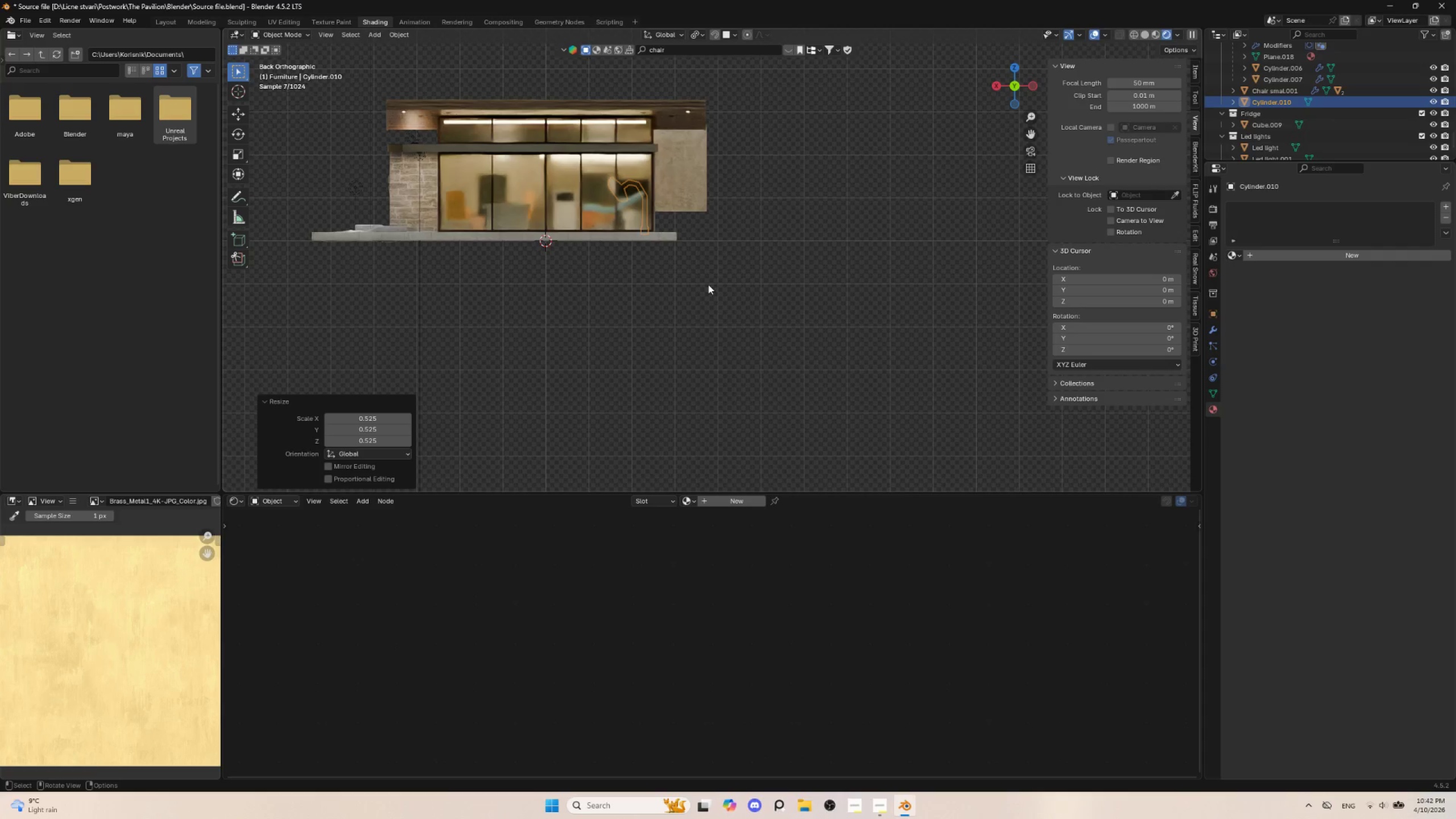 
scroll: coordinate [708, 286], scroll_direction: up, amount: 2.0
 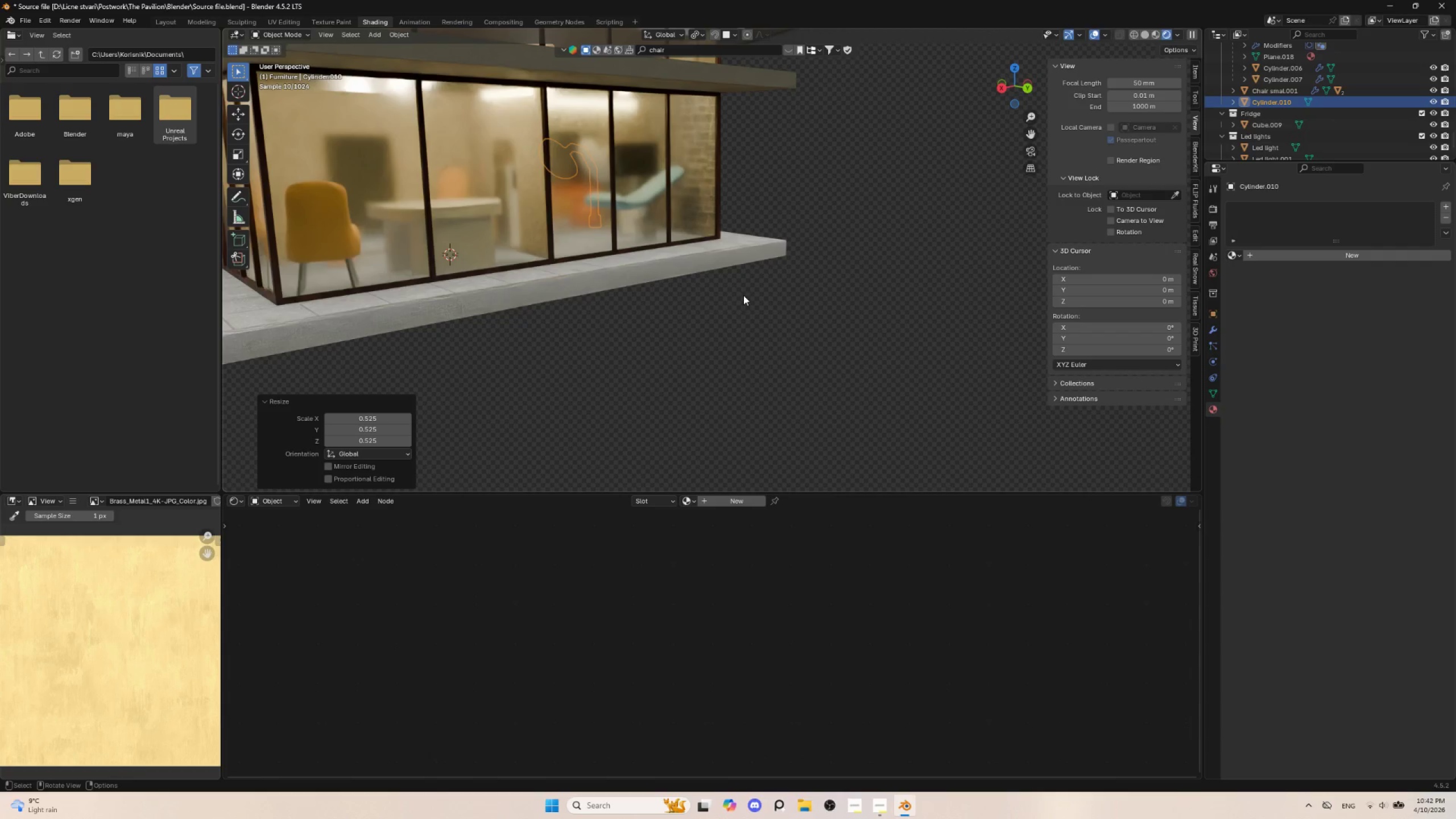 
type(gy)
 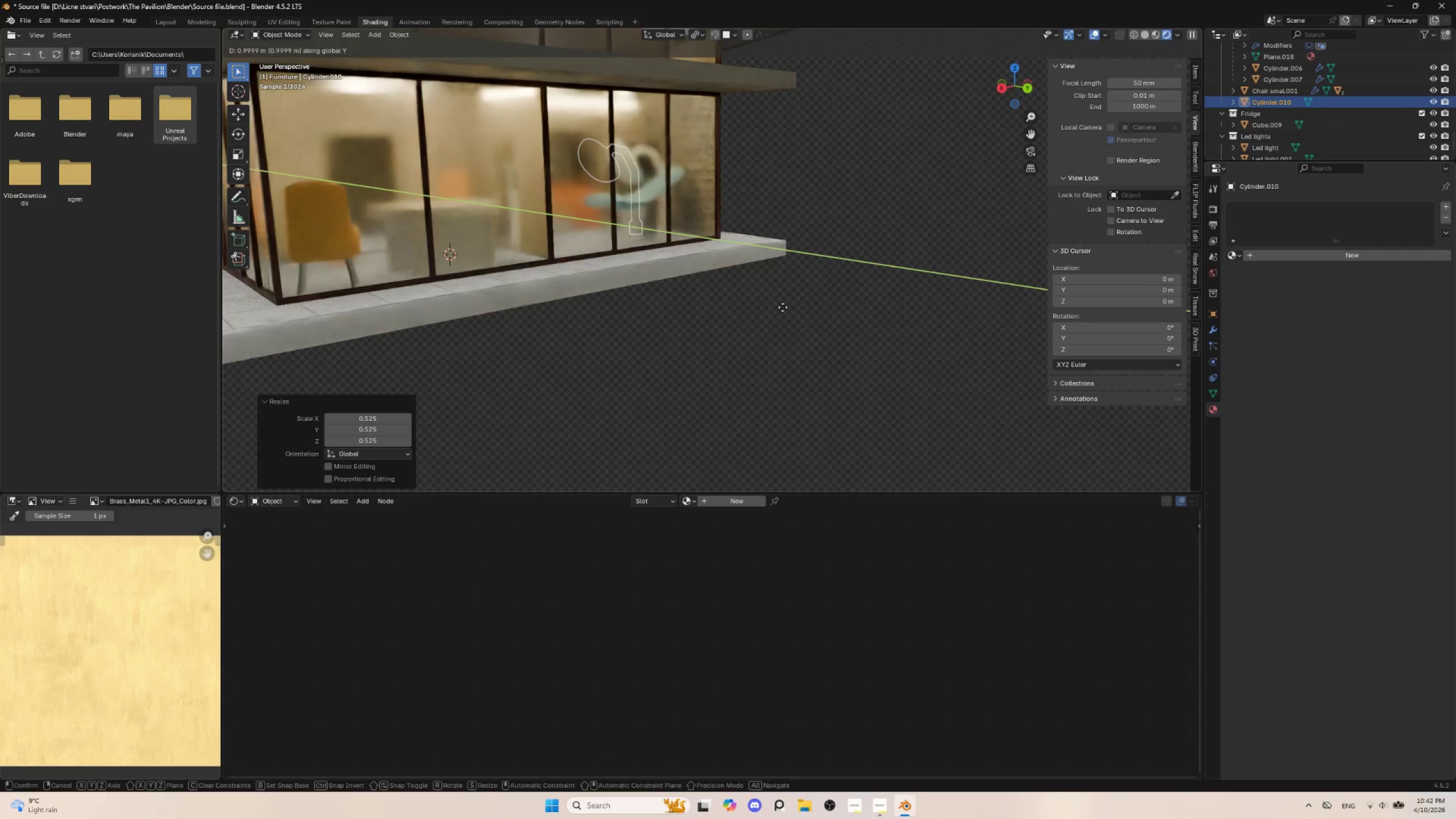 
left_click([783, 307])
 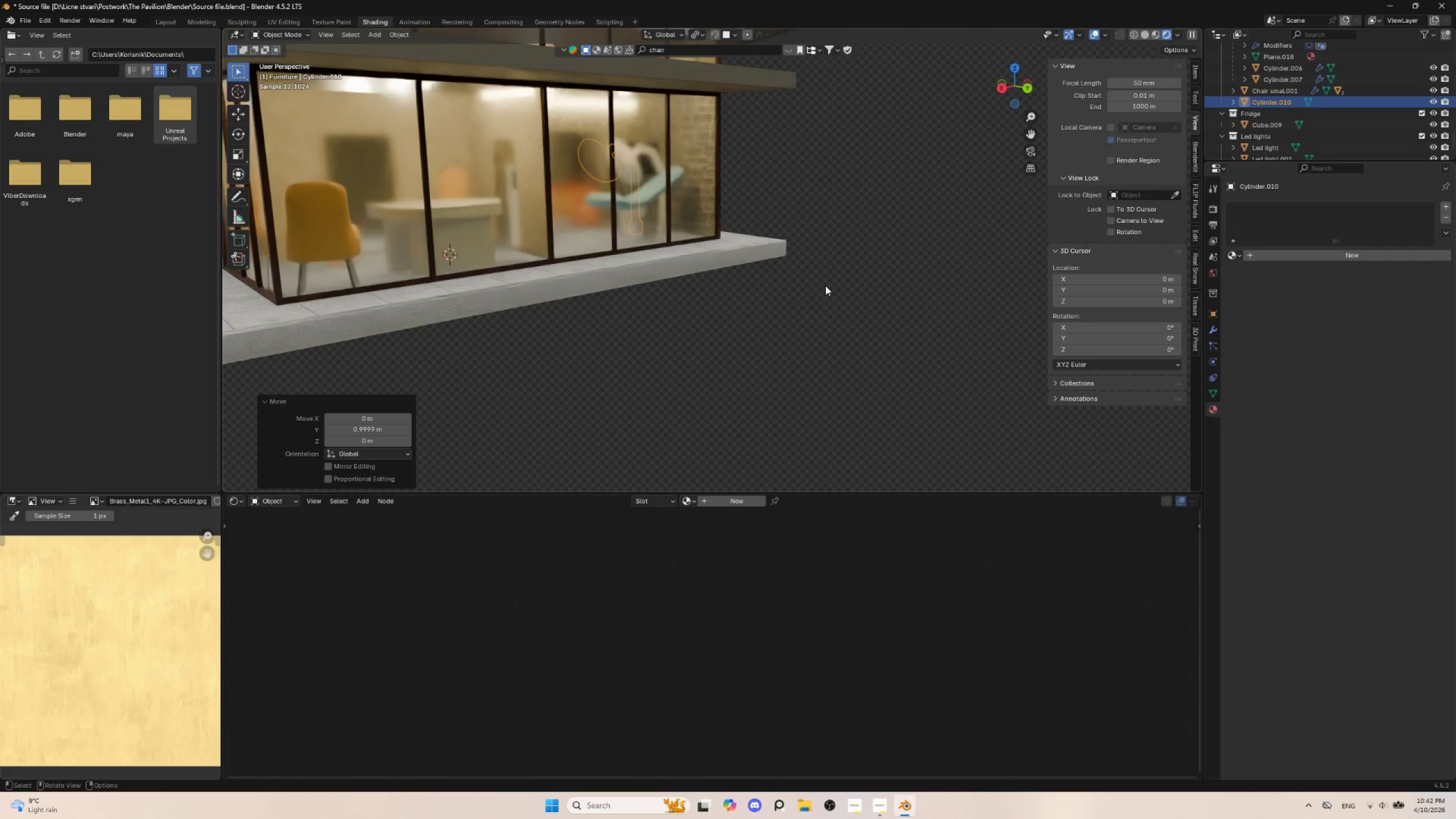 
type(rz)
 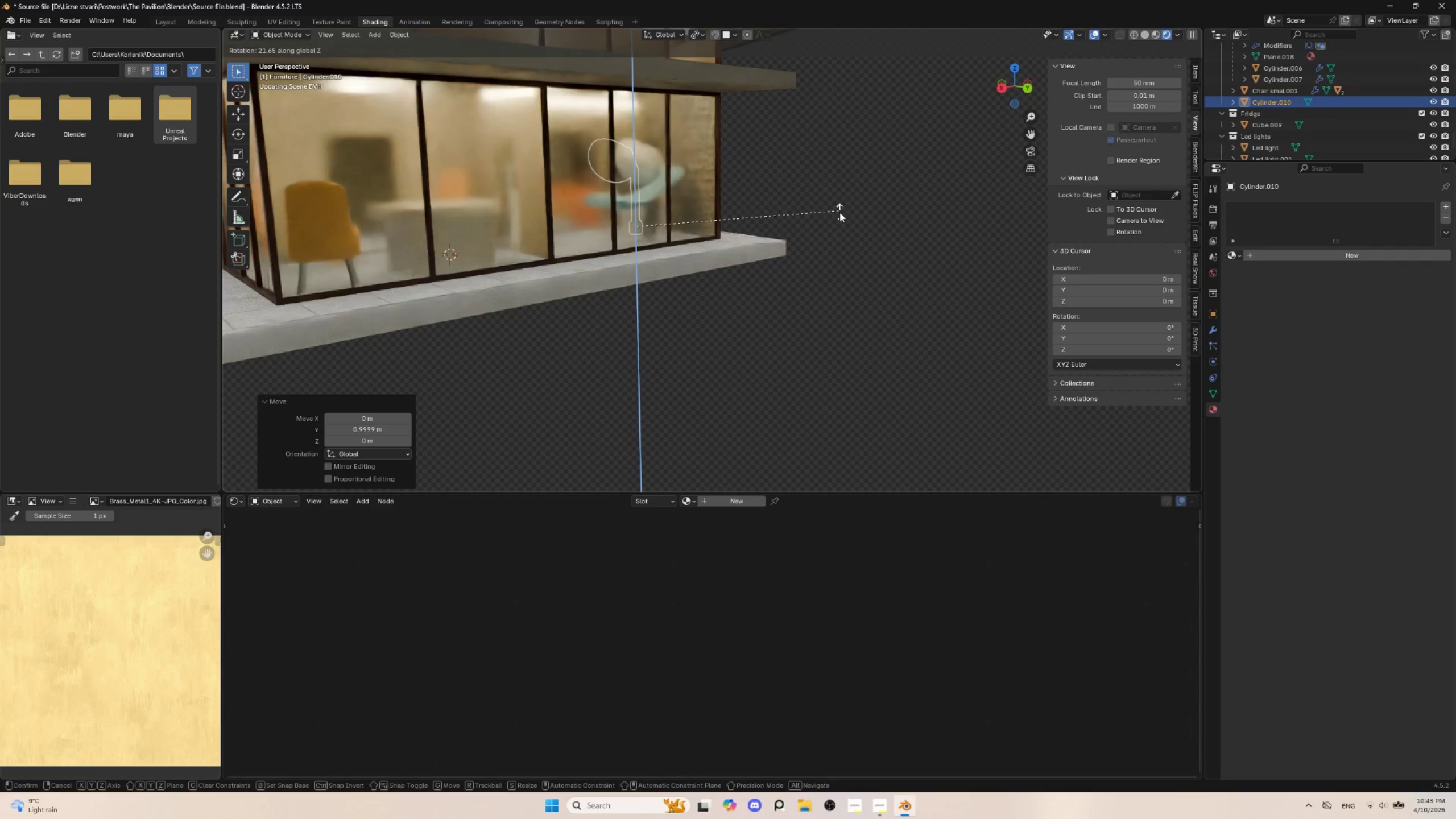 
left_click([839, 218])
 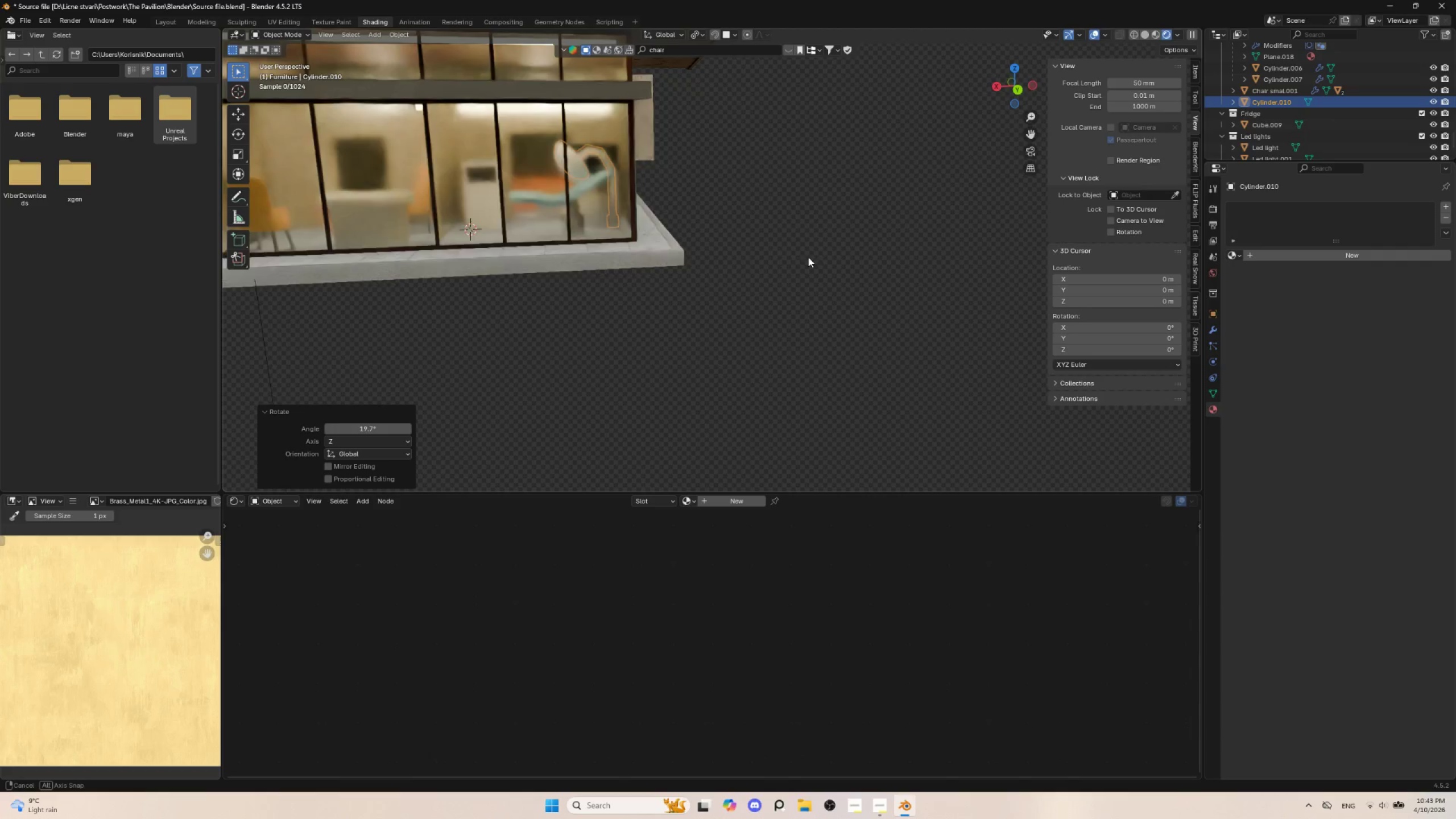 
hold_key(key=AltLeft, duration=0.62)
 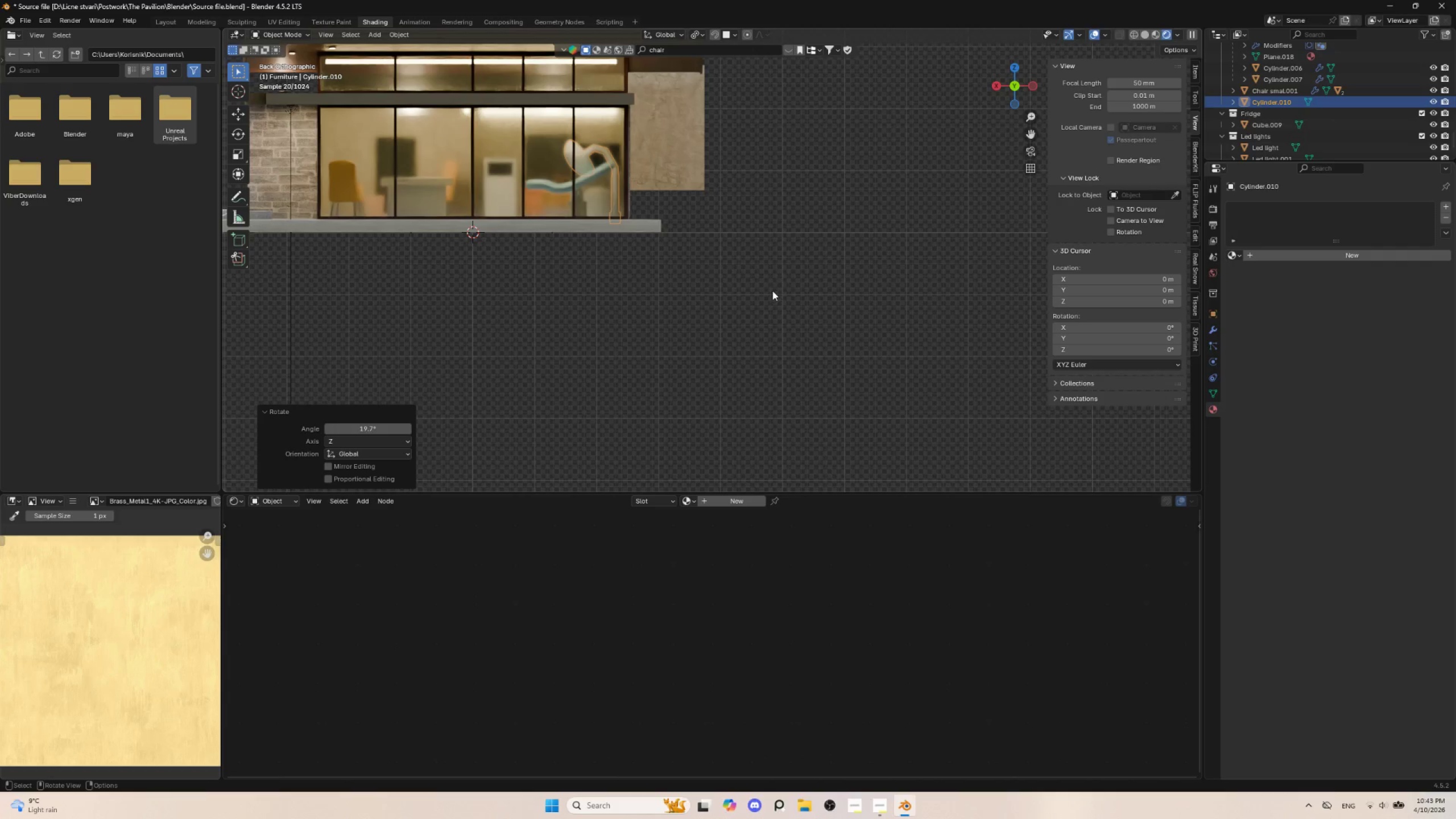 
hold_key(key=ShiftLeft, duration=0.67)
 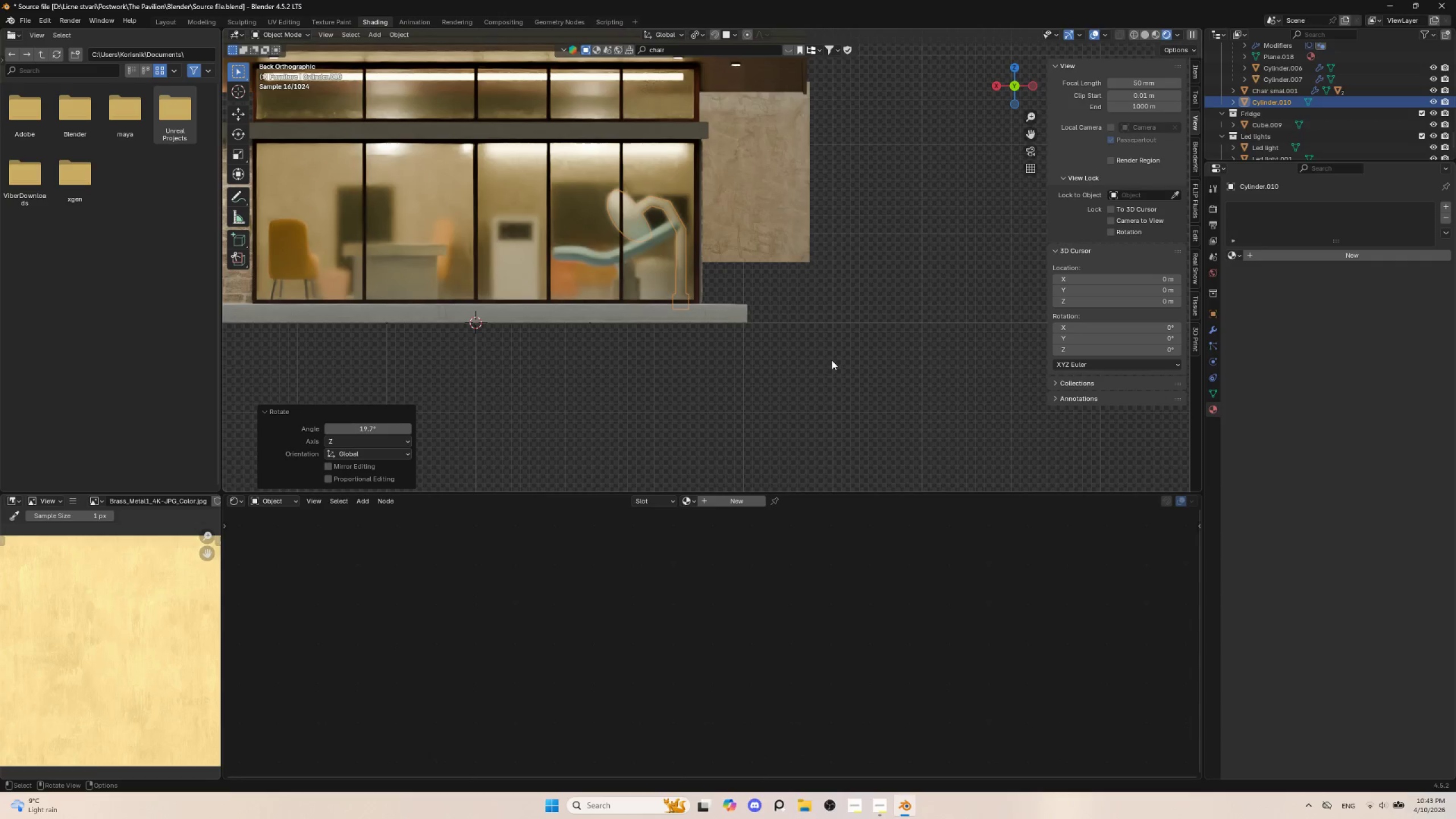 
scroll: coordinate [772, 292], scroll_direction: up, amount: 2.0
 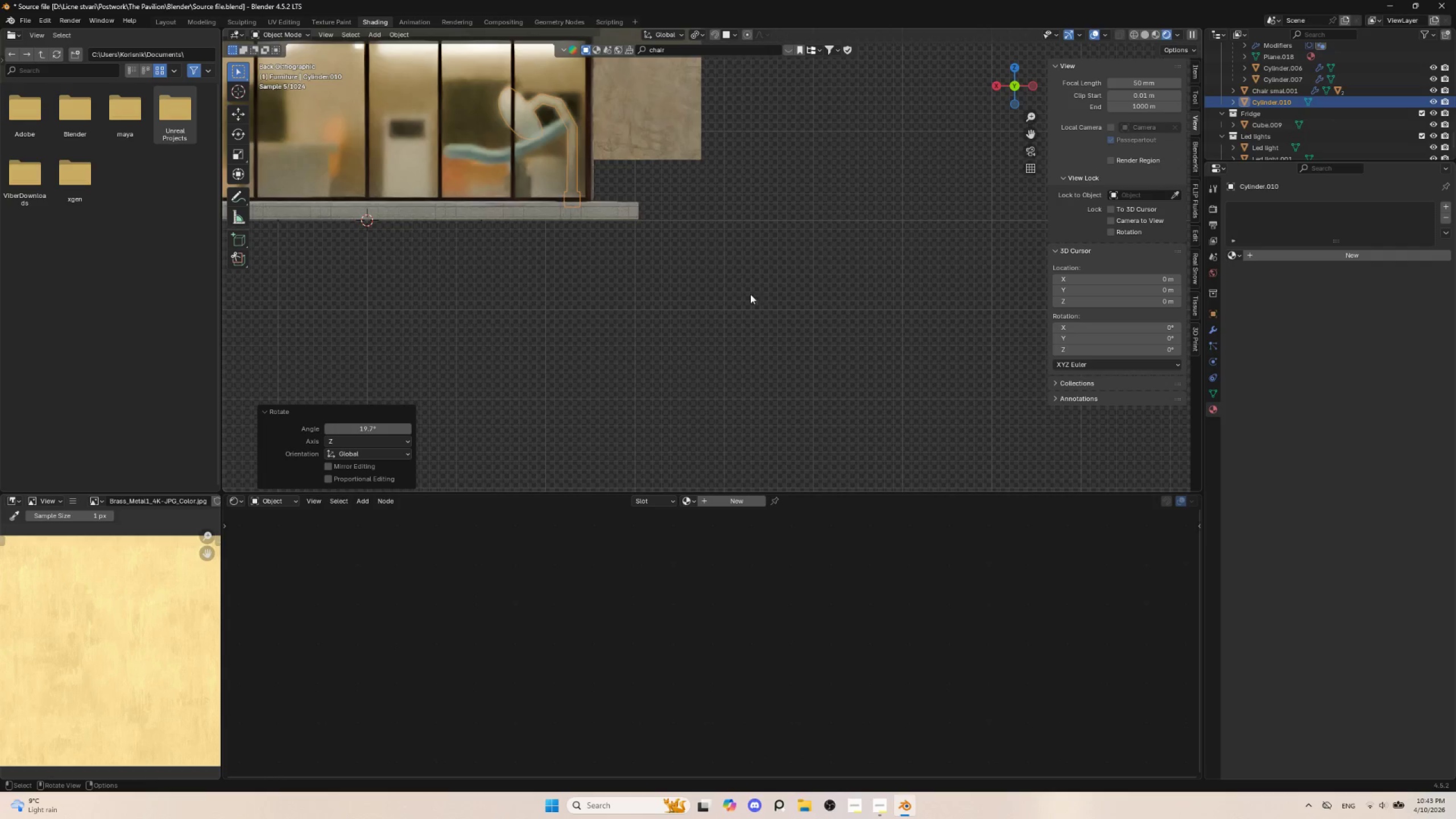 
key(S)
 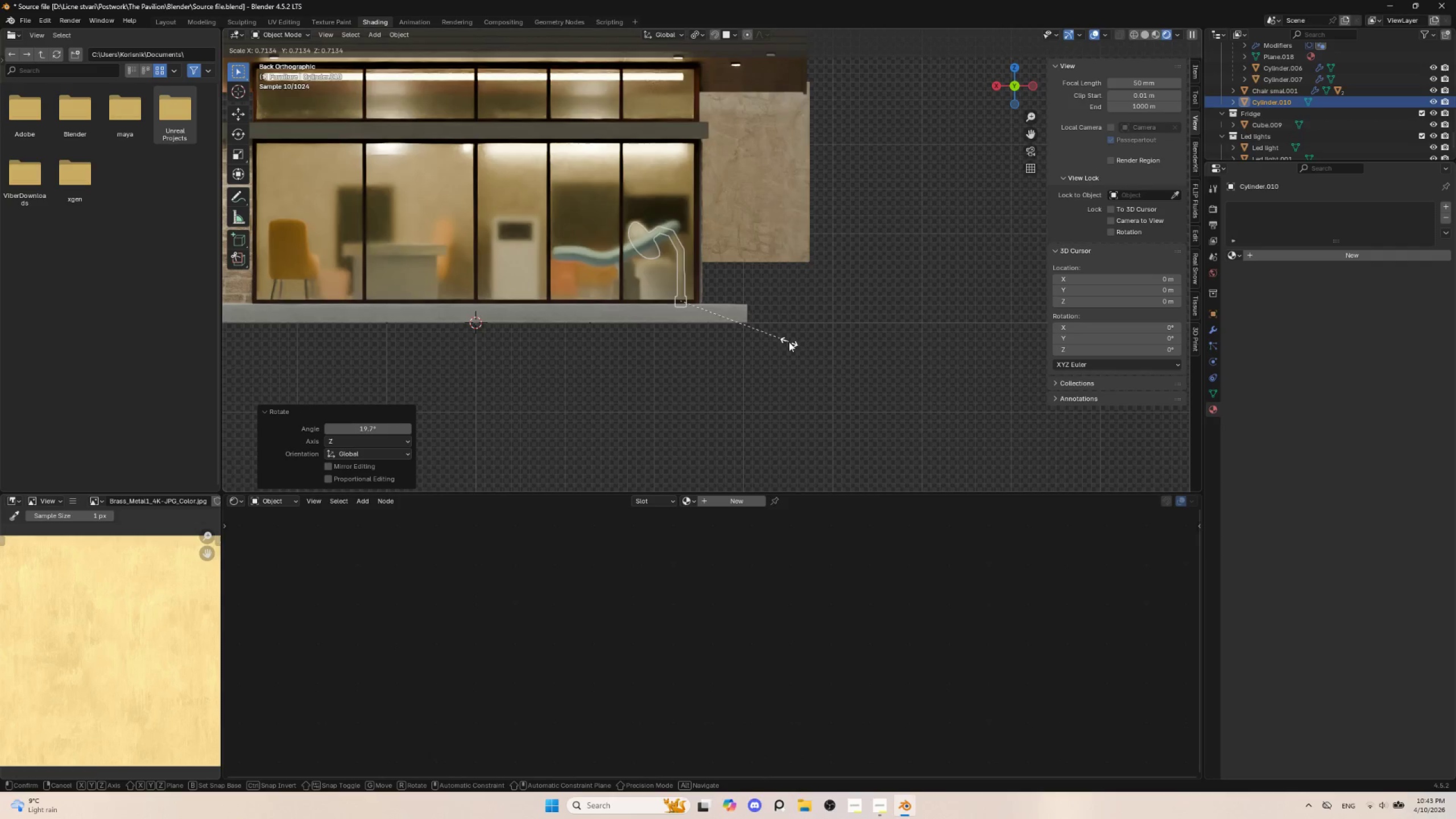 
left_click([782, 339])
 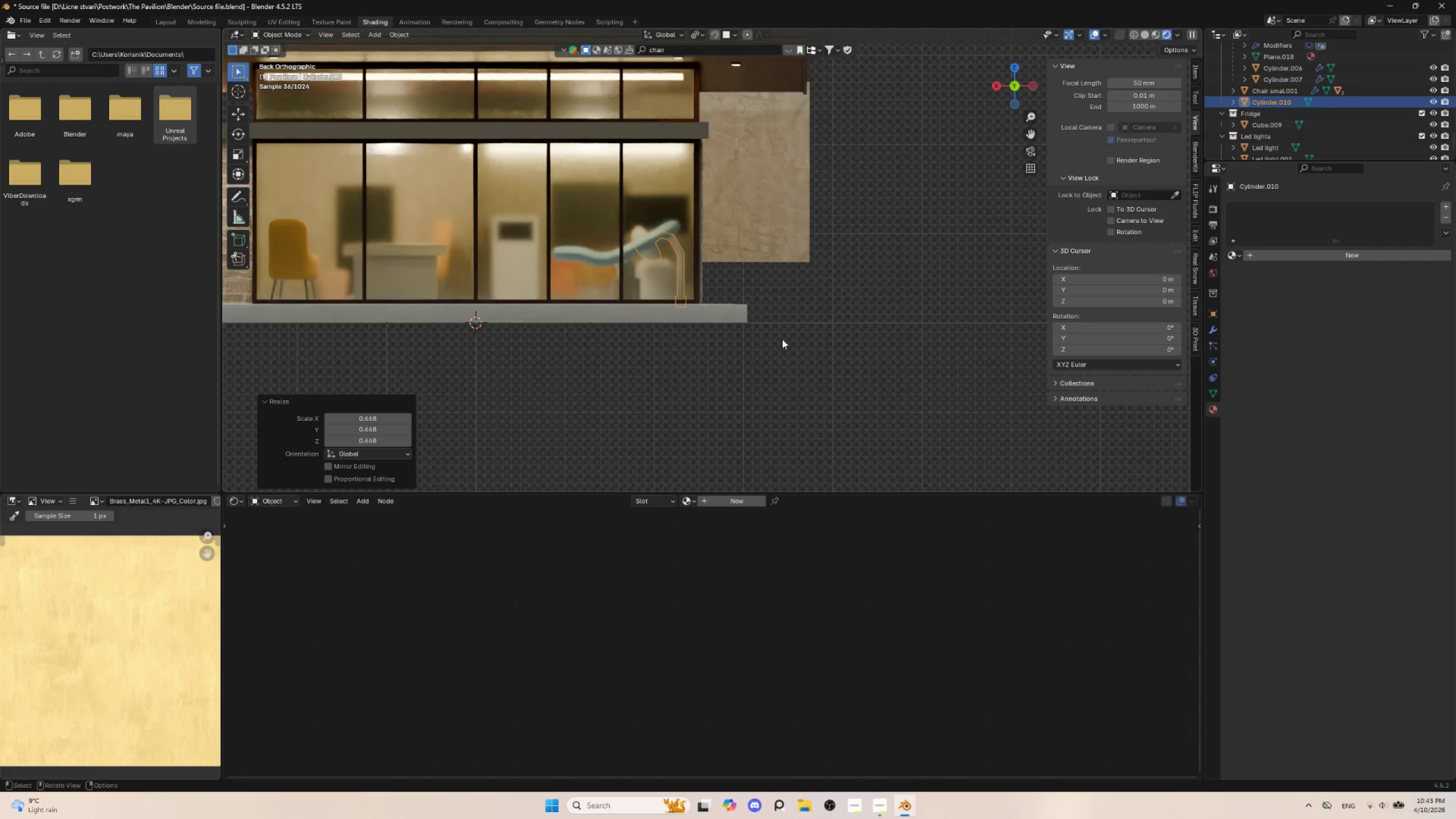 
key(G)
 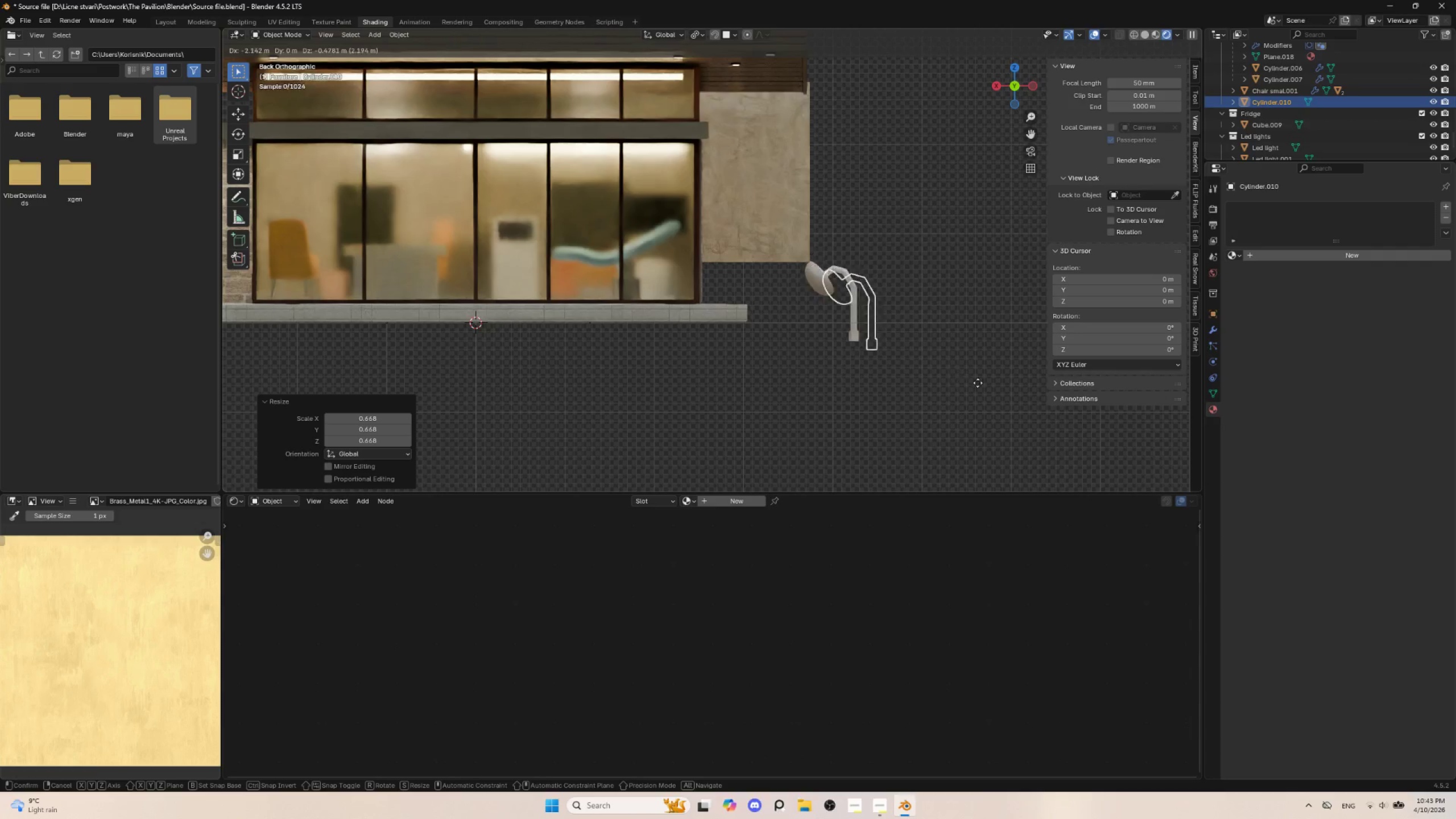 
left_click([987, 394])
 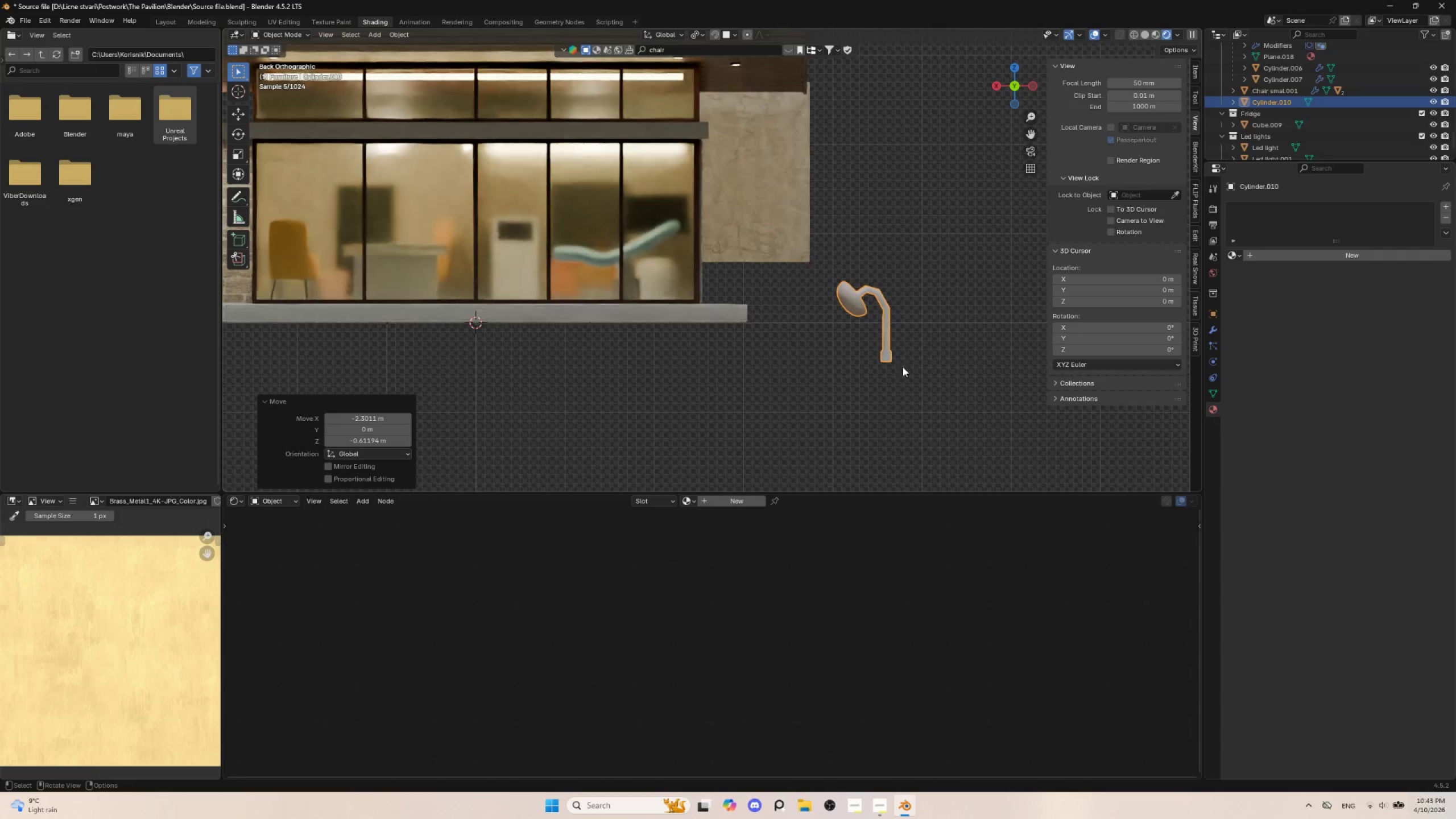 
key(Tab)
 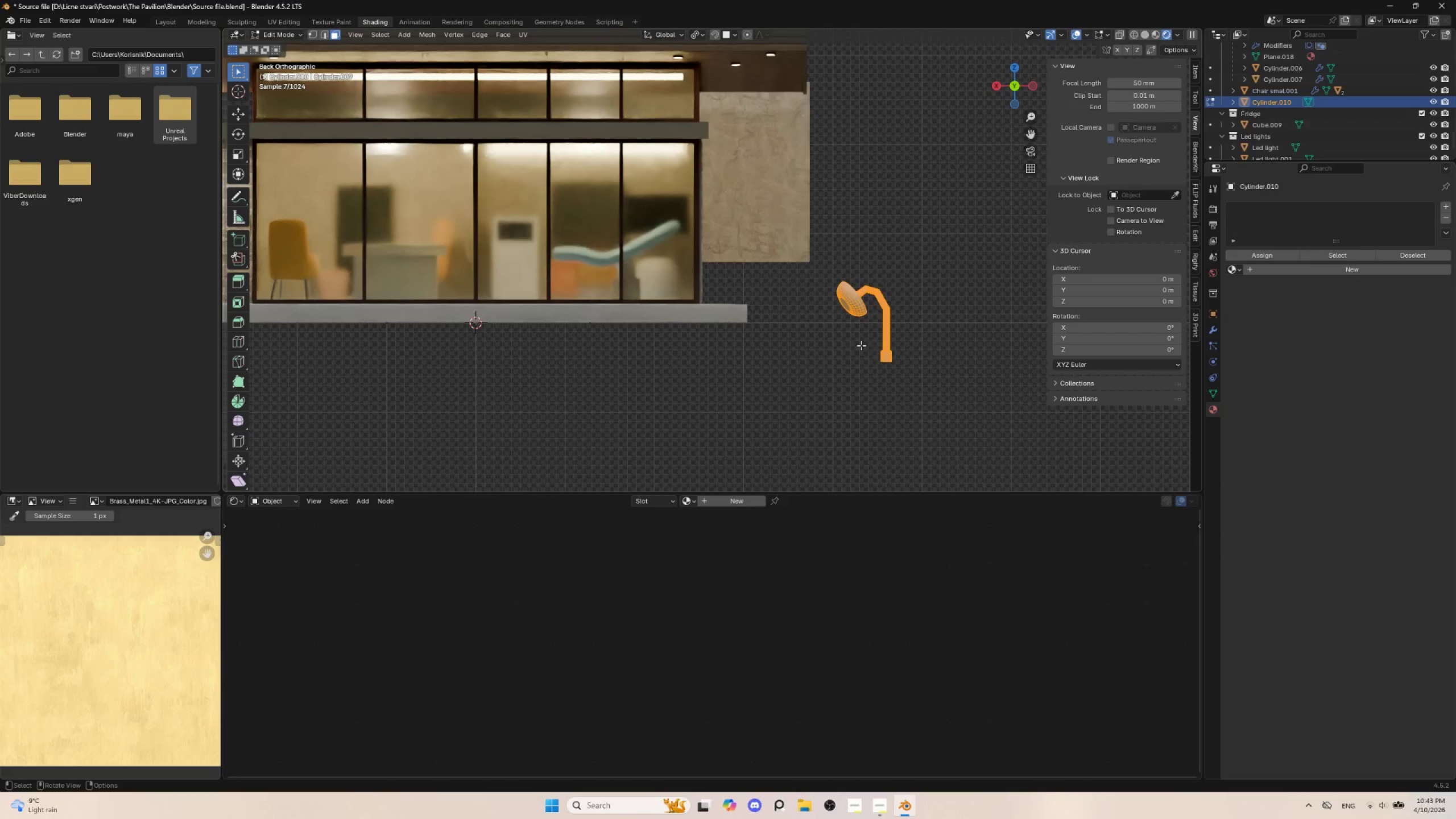 
left_click_drag(start_coordinate=[859, 345], to_coordinate=[935, 375])
 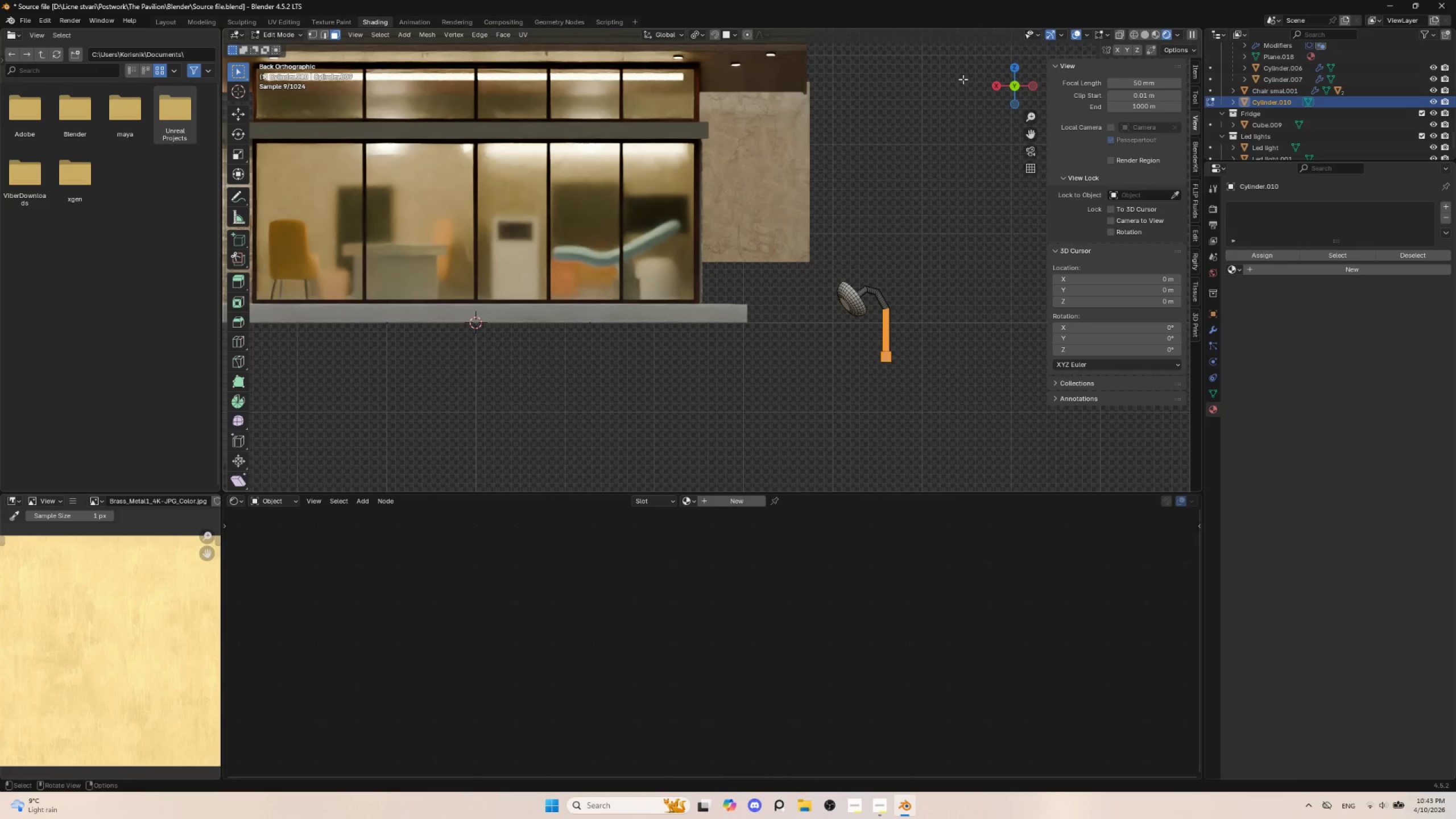 
left_click([932, 171])
 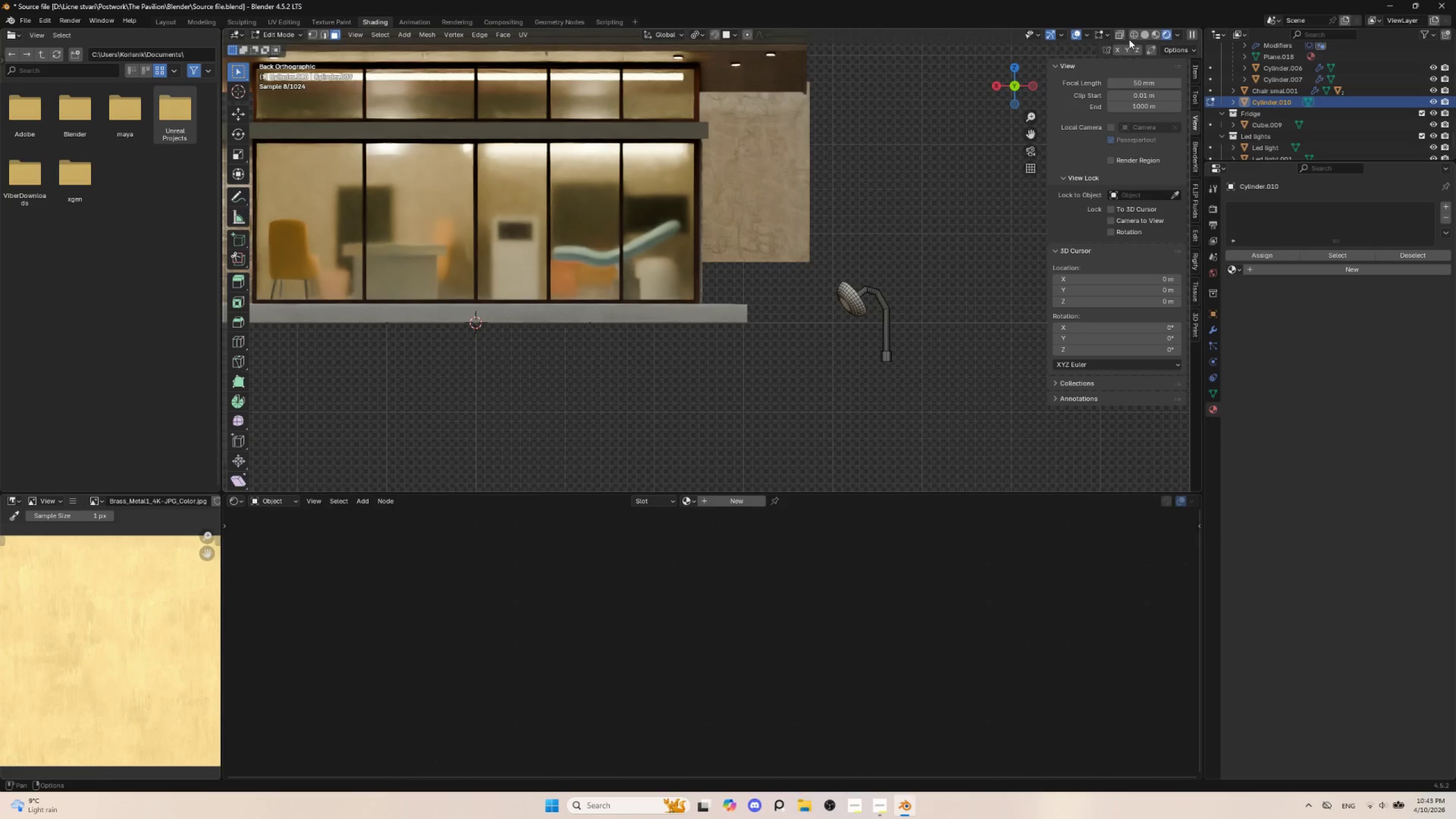 
left_click([1118, 34])
 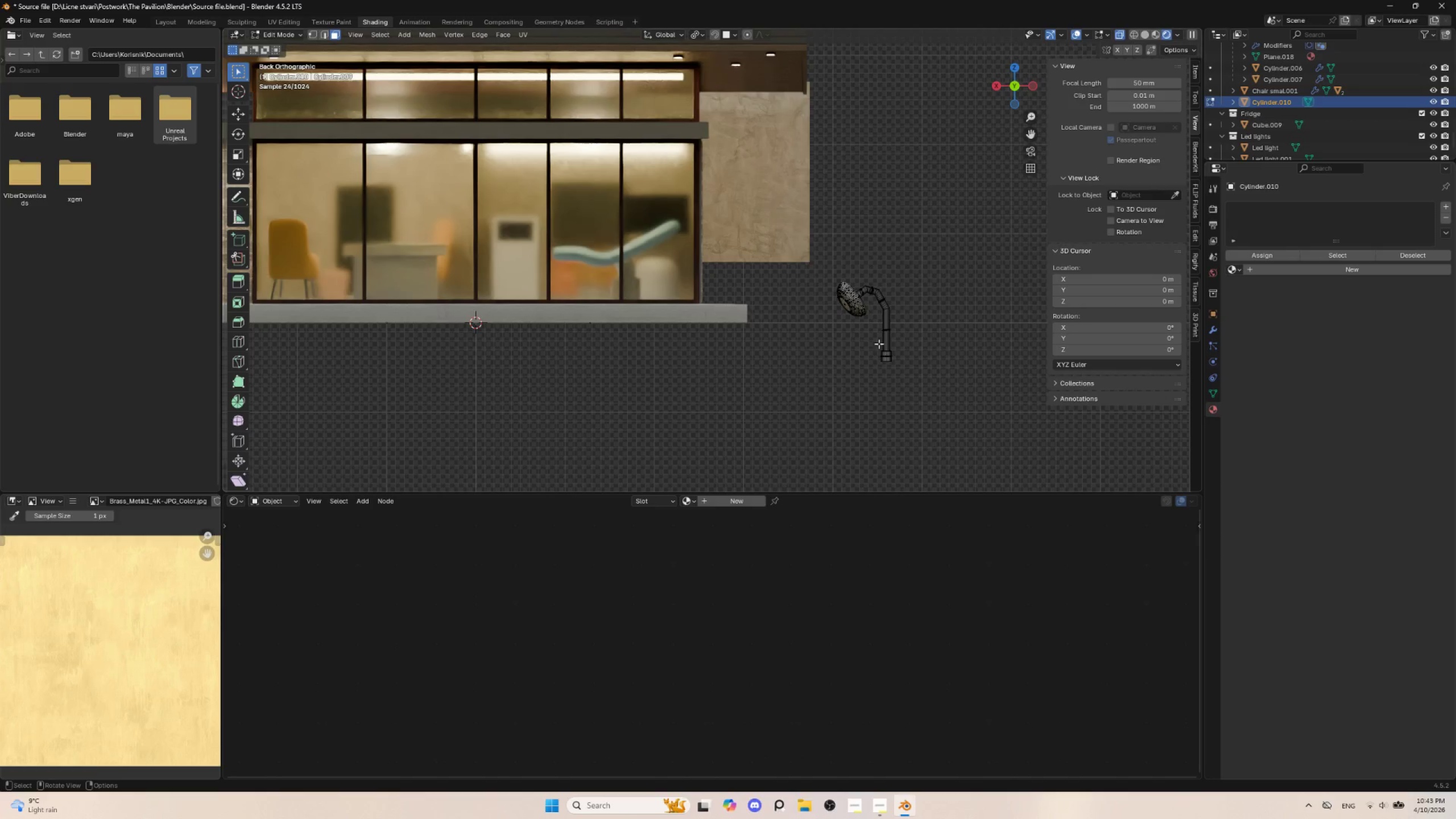 
left_click_drag(start_coordinate=[874, 341], to_coordinate=[929, 382])
 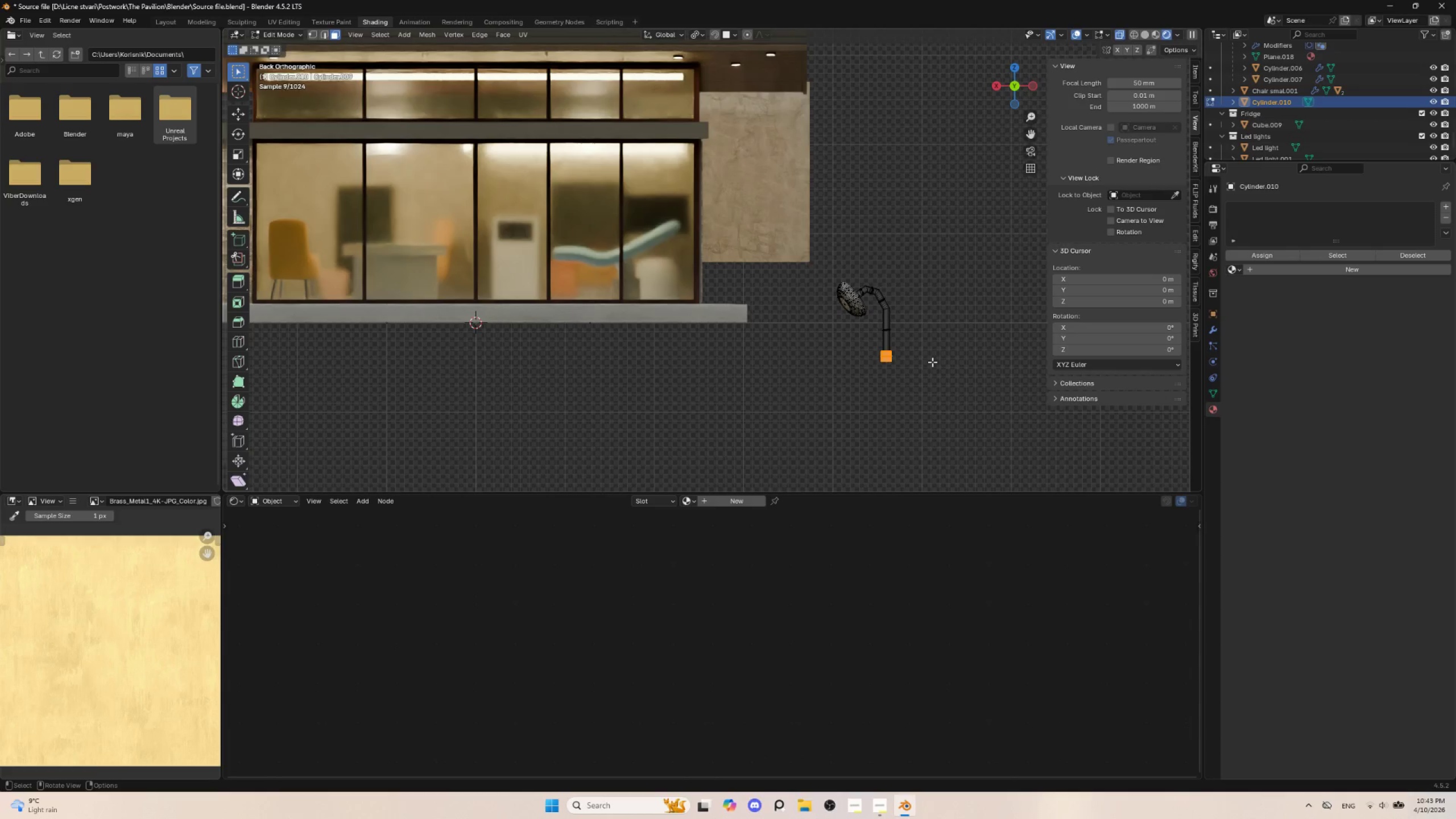 
type(gz)
 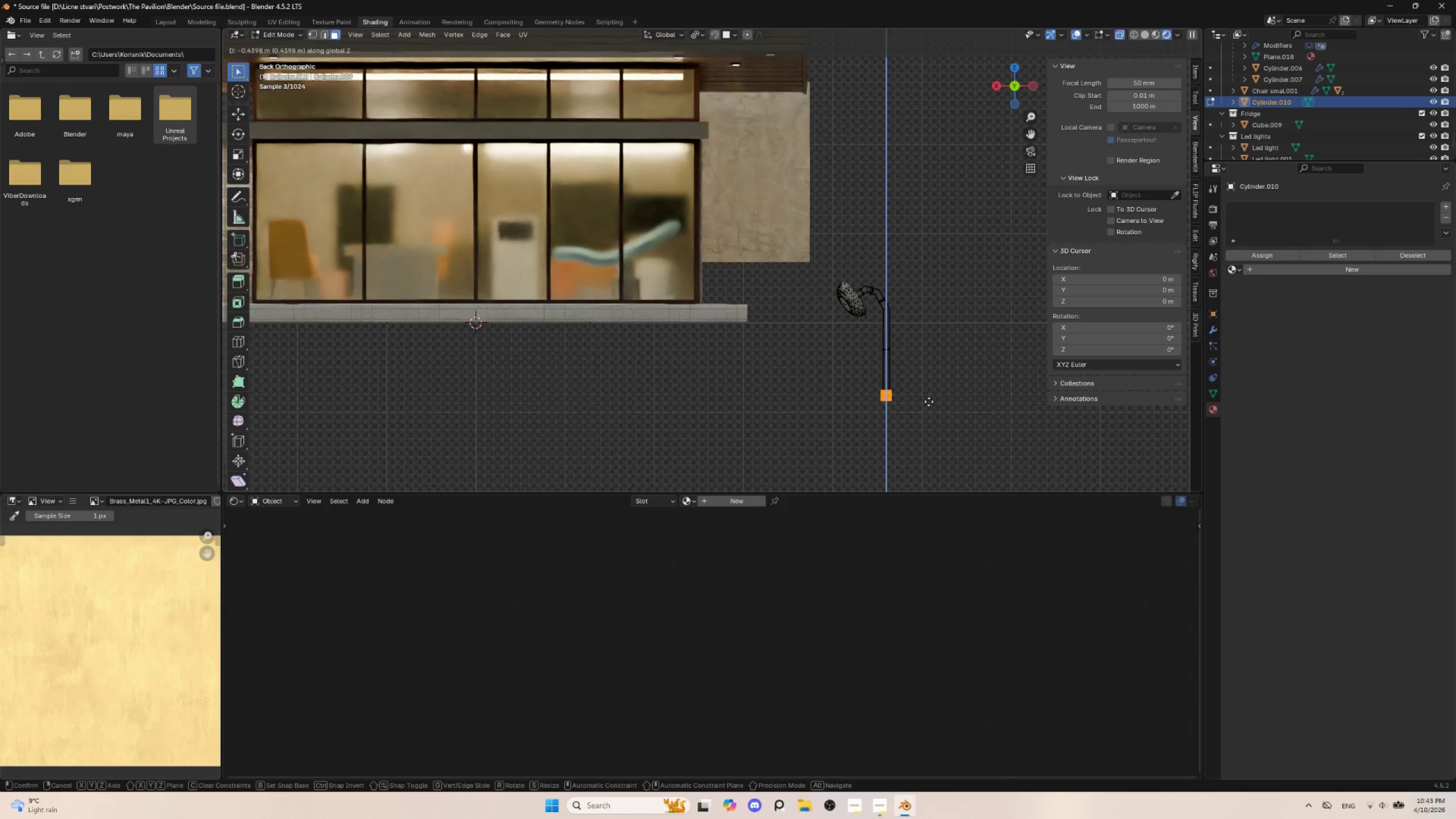 
left_click([929, 402])
 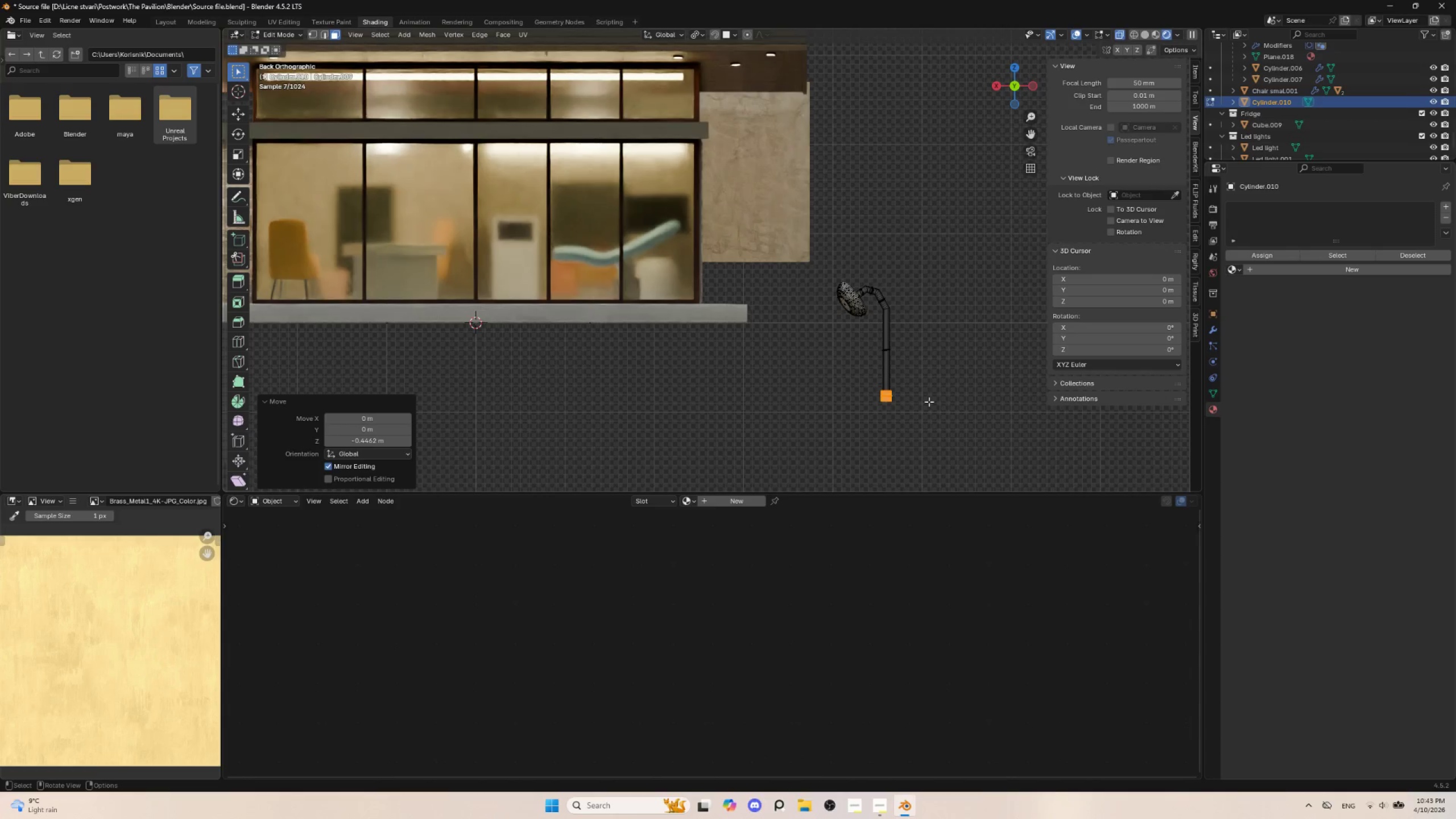 
key(Tab)
 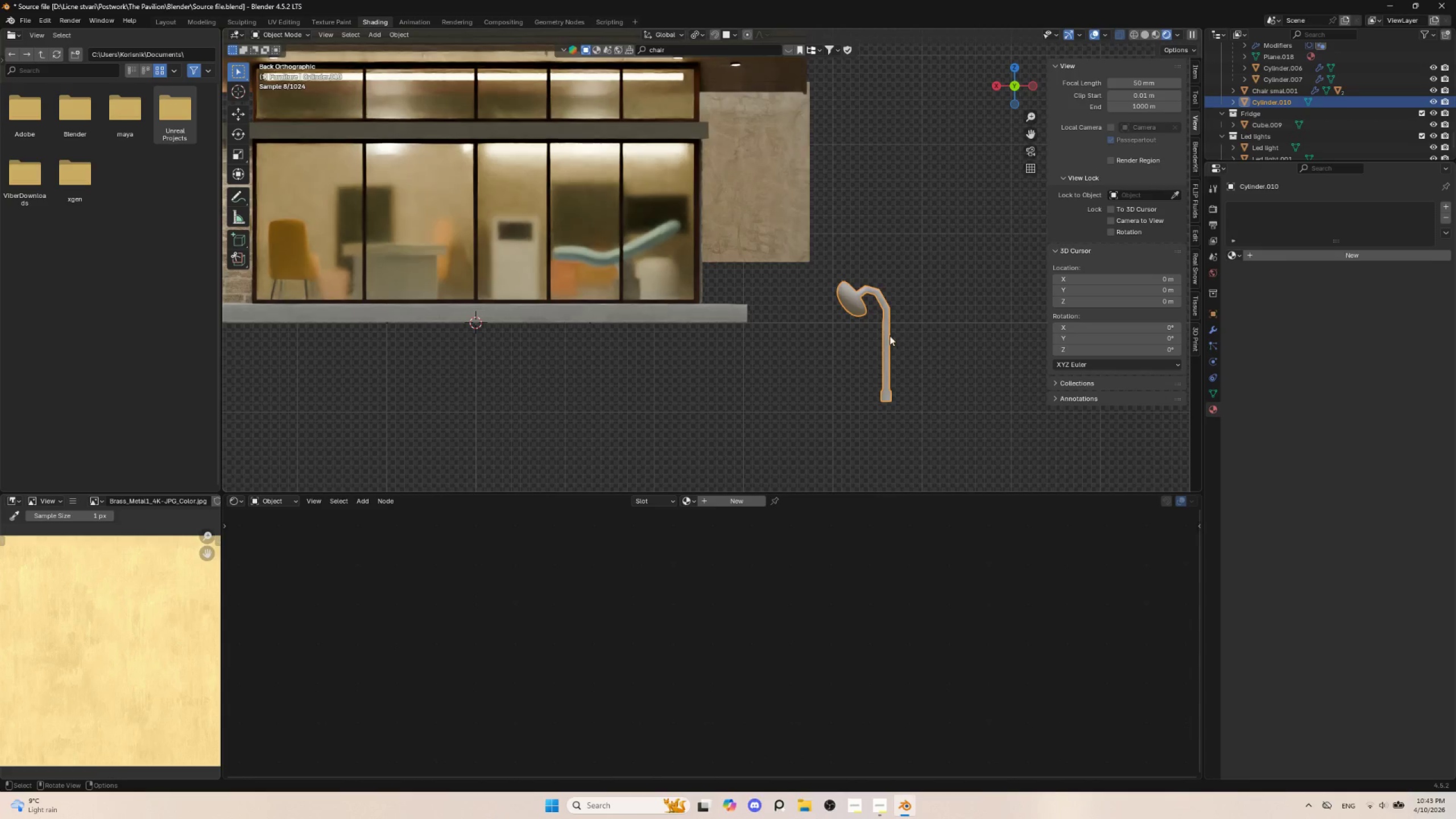 
hold_key(key=ShiftLeft, duration=0.55)
 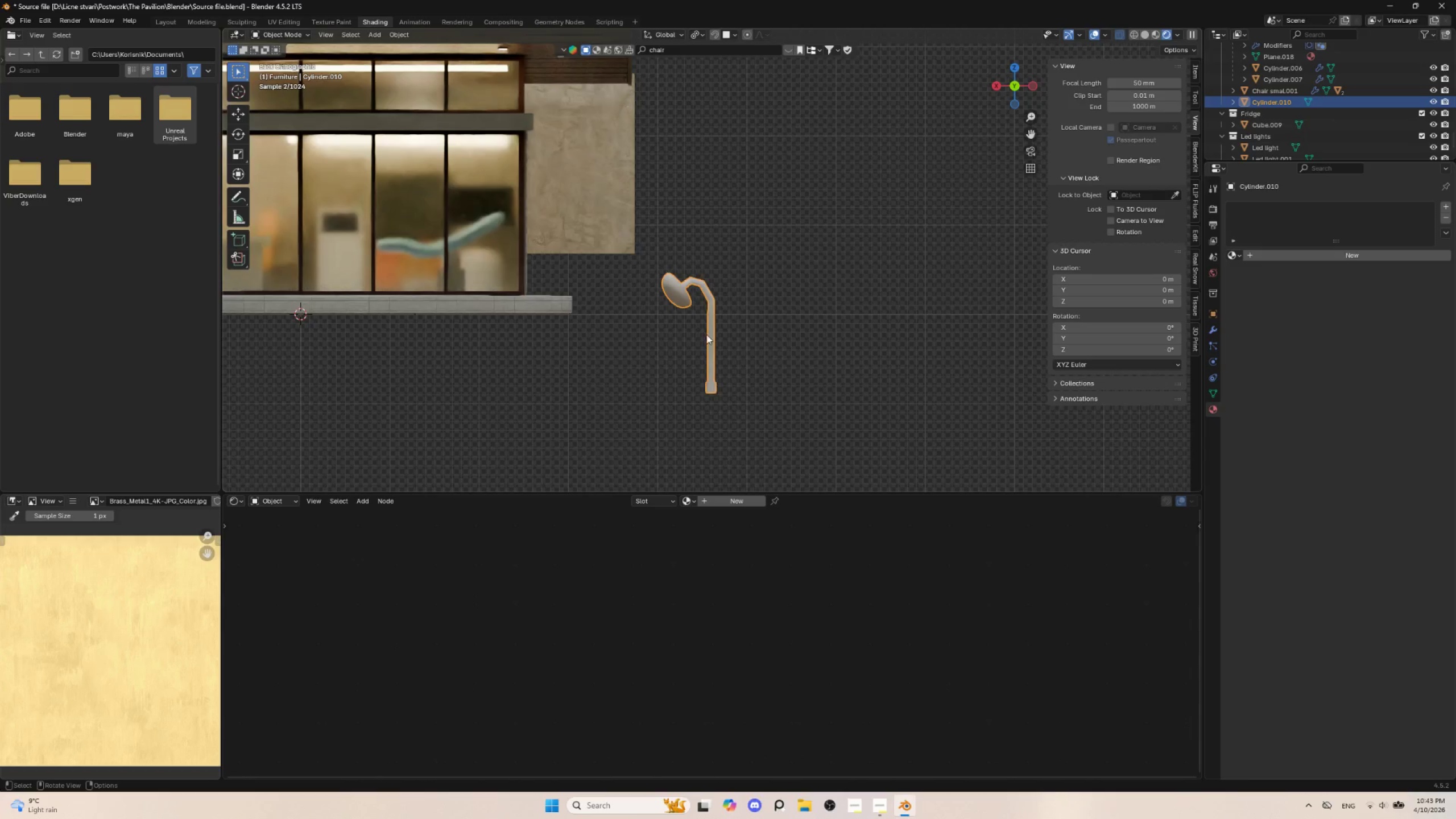 
scroll: coordinate [707, 335], scroll_direction: up, amount: 4.0
 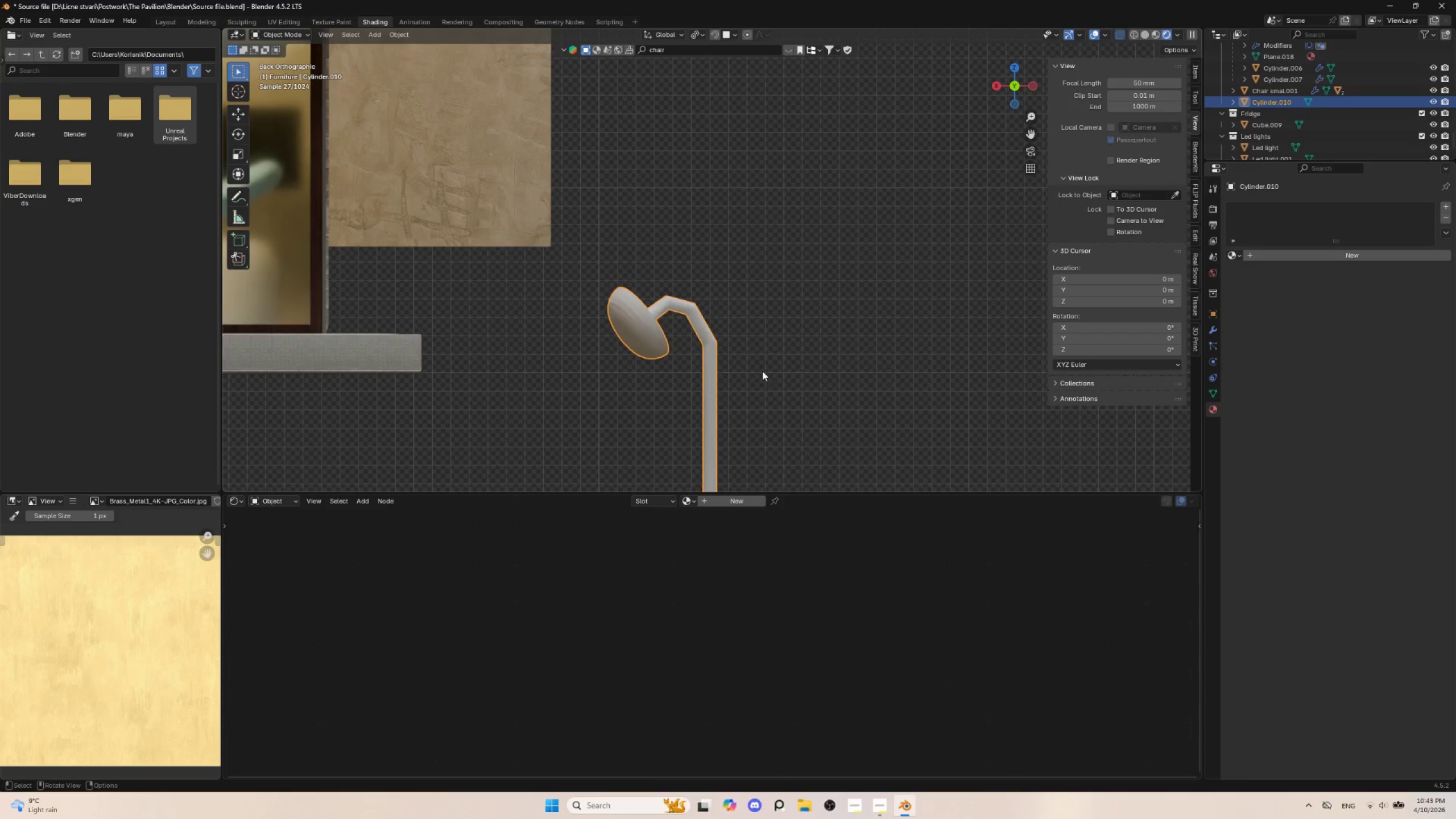 
hold_key(key=ShiftLeft, duration=0.55)
 